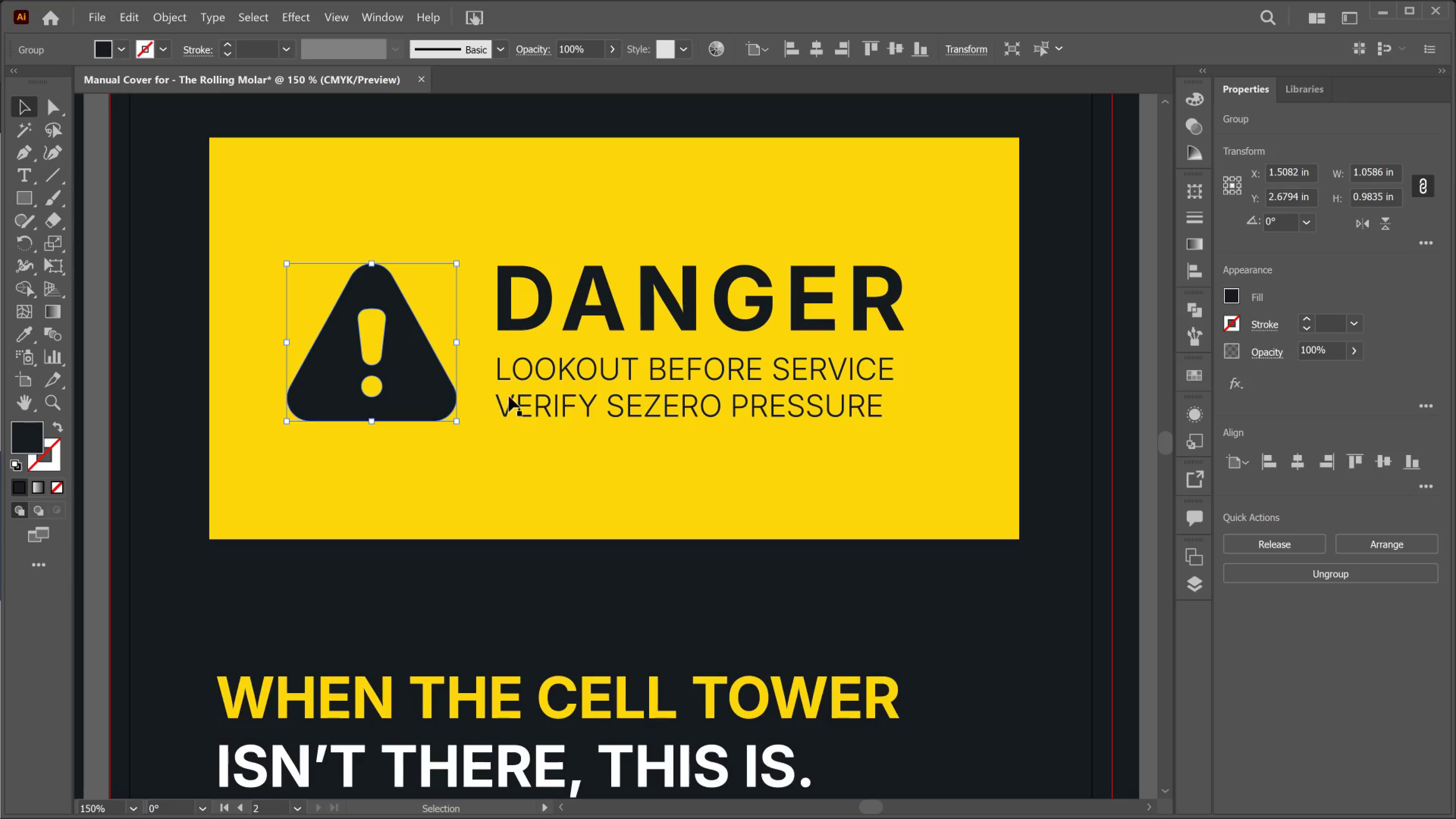 
hold_key(key=ShiftLeft, duration=2.1)
left_click([571, 318])
 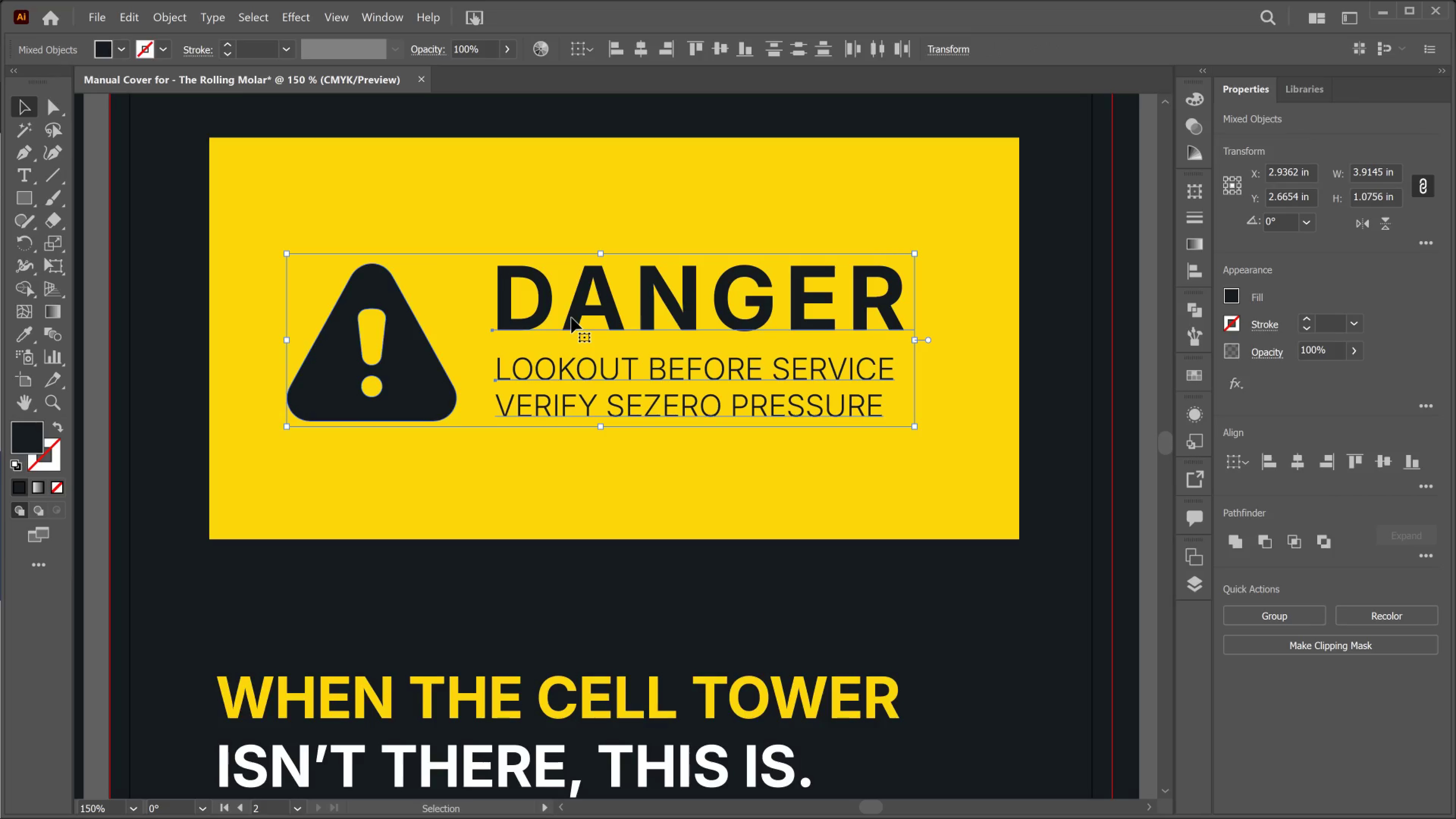 
key(ArrowRight)
 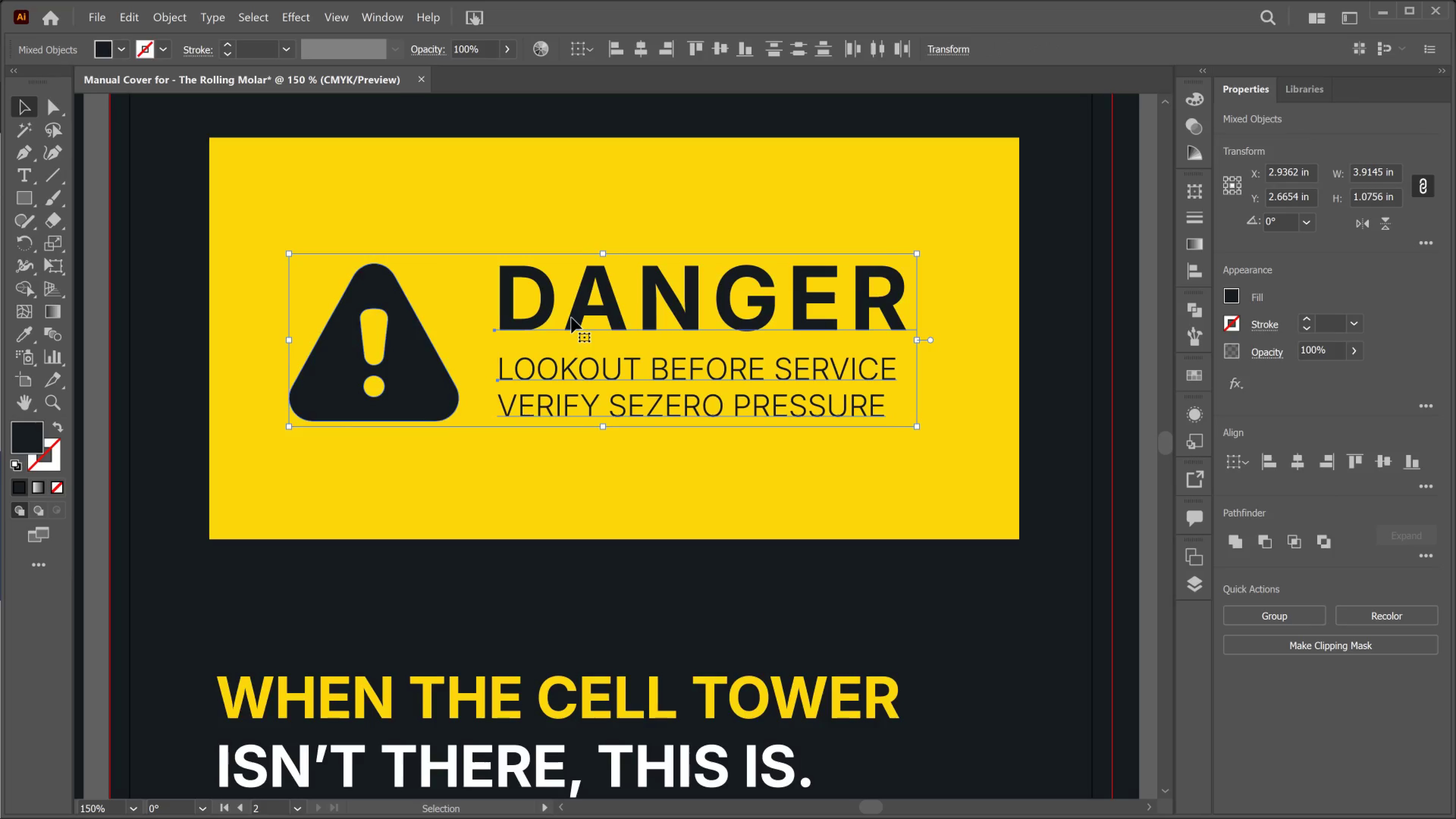 
key(ArrowRight)
 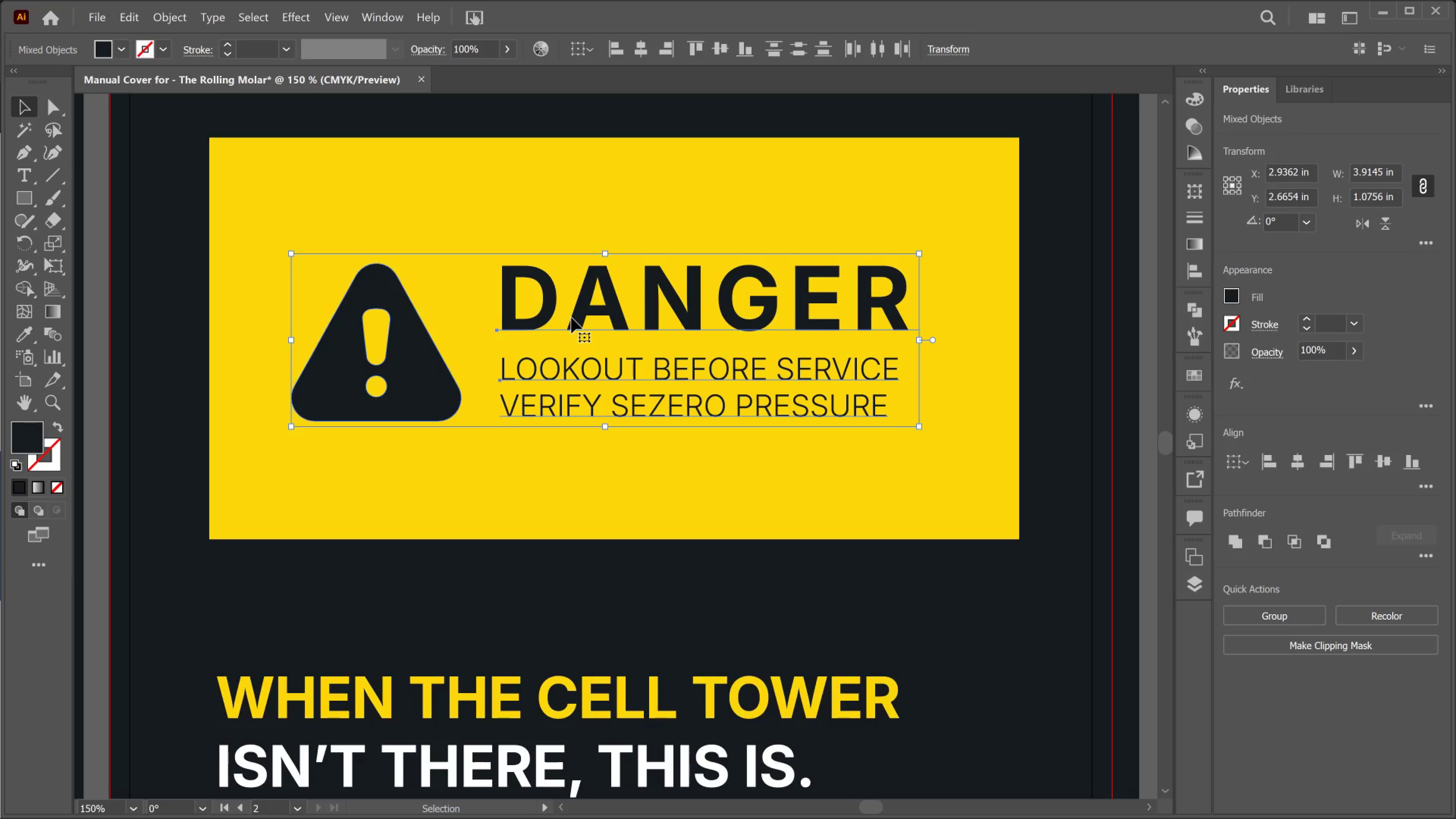 
key(ArrowRight)
 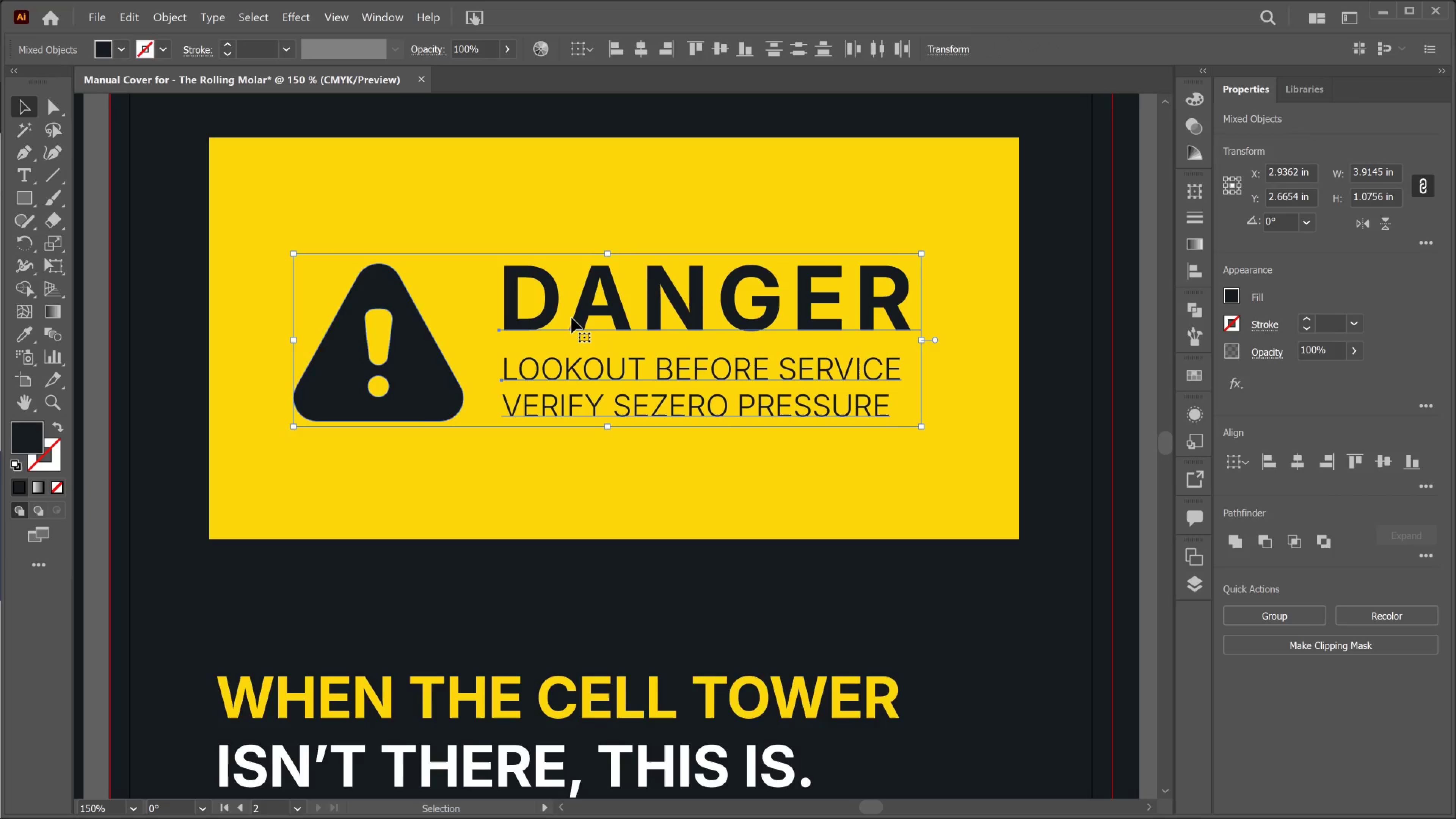 
key(ArrowRight)
 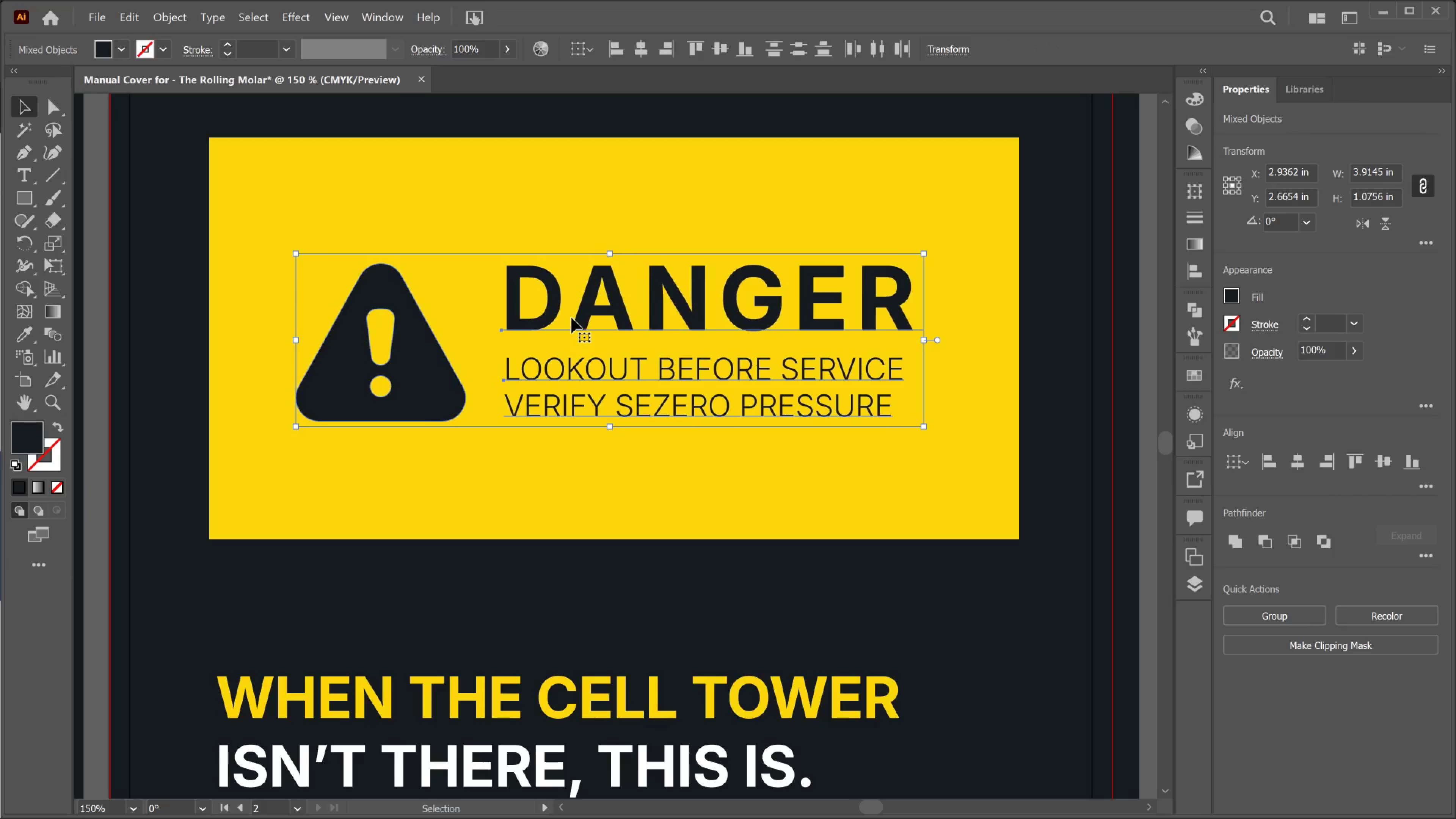 
key(ArrowRight)
 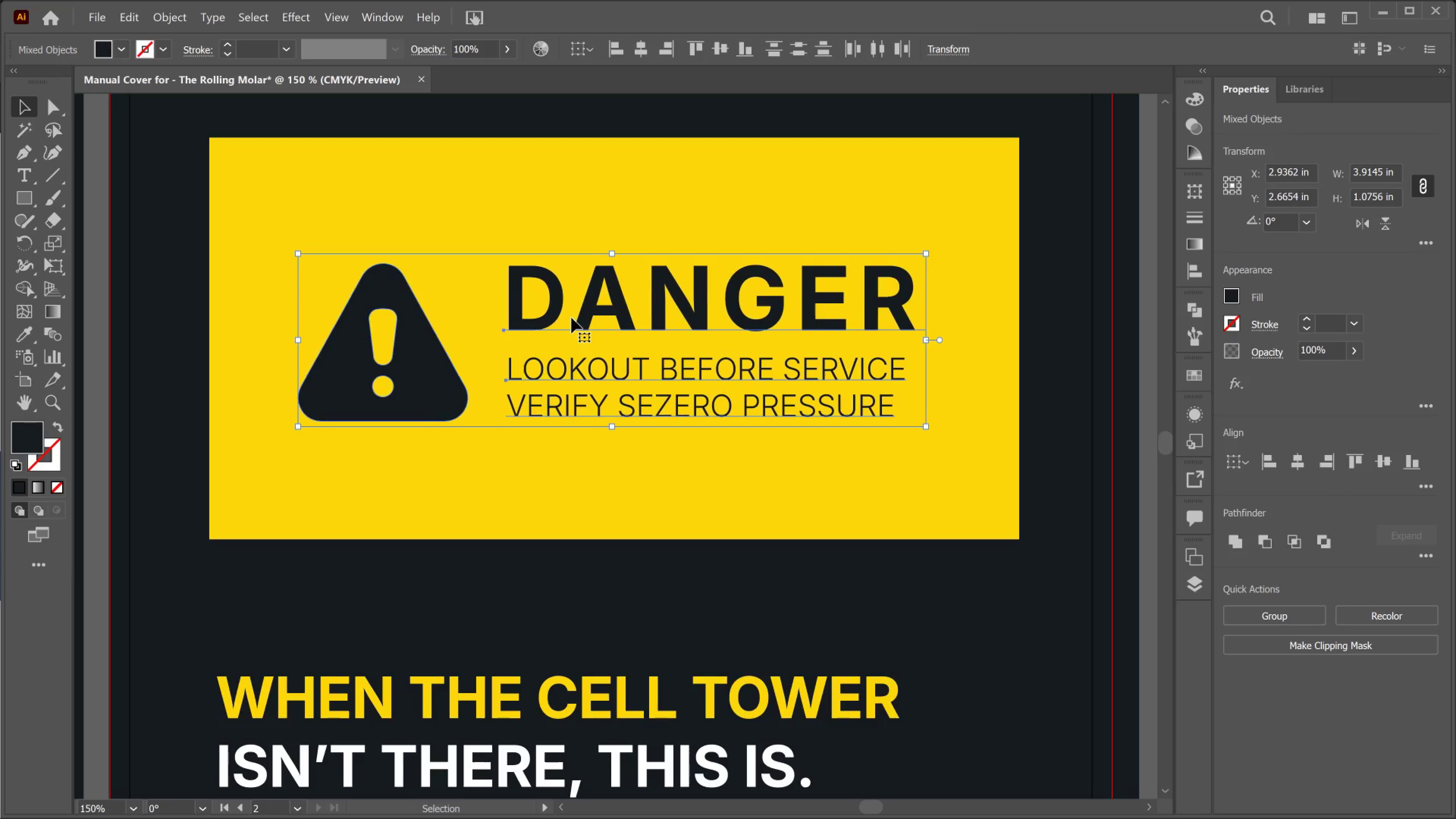 
key(ArrowRight)
 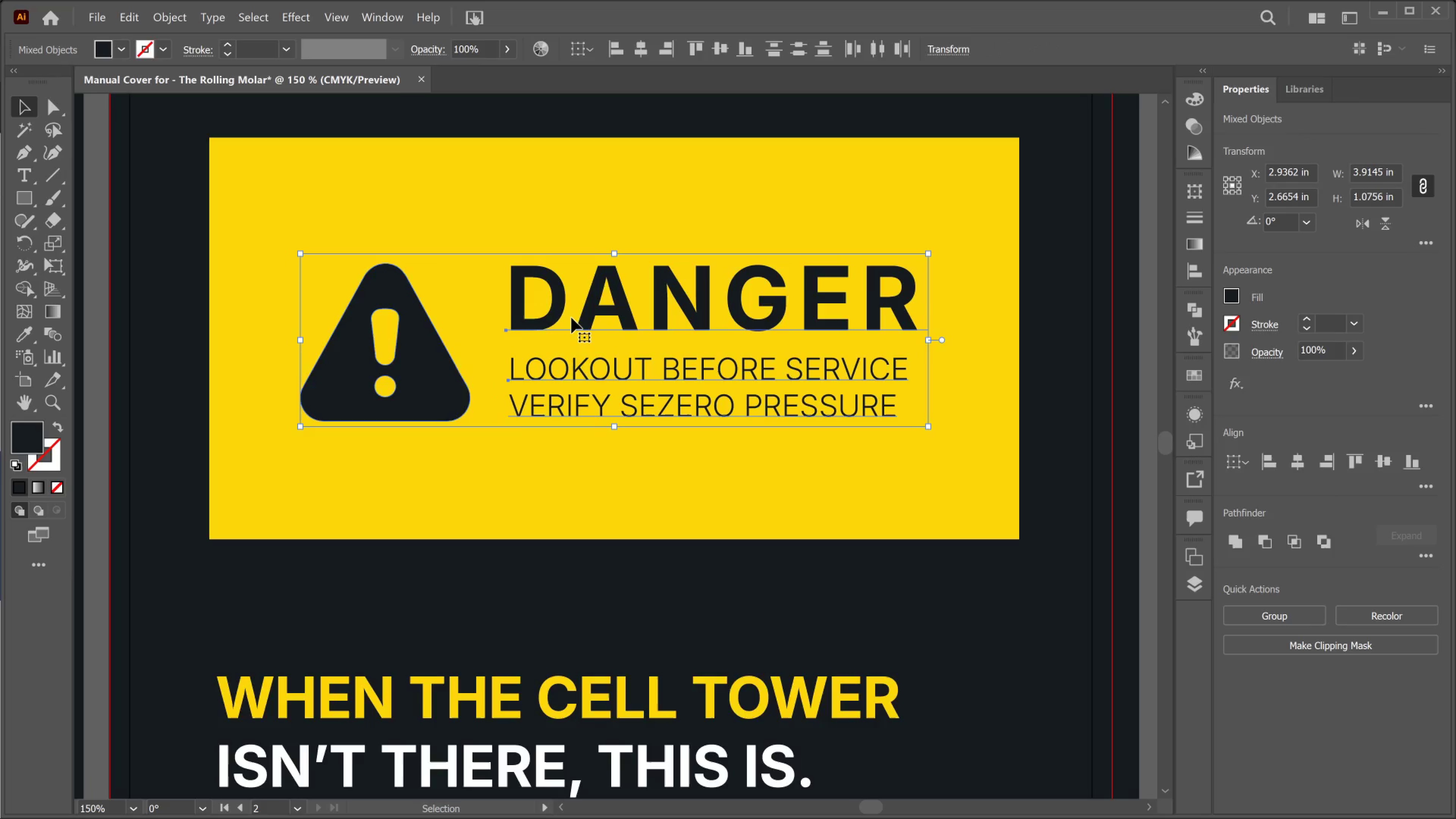 
key(ArrowRight)
 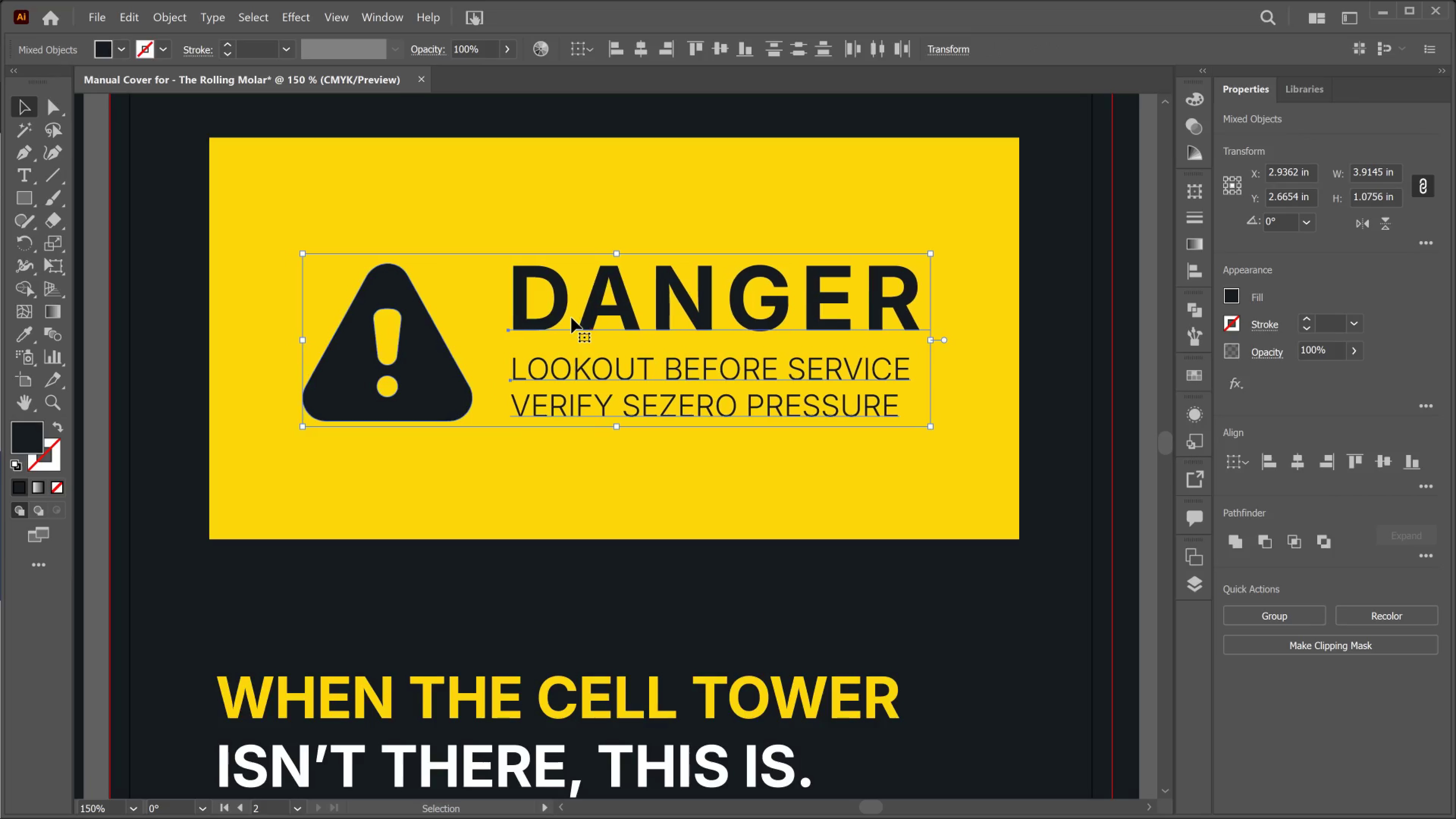 
key(ArrowRight)
 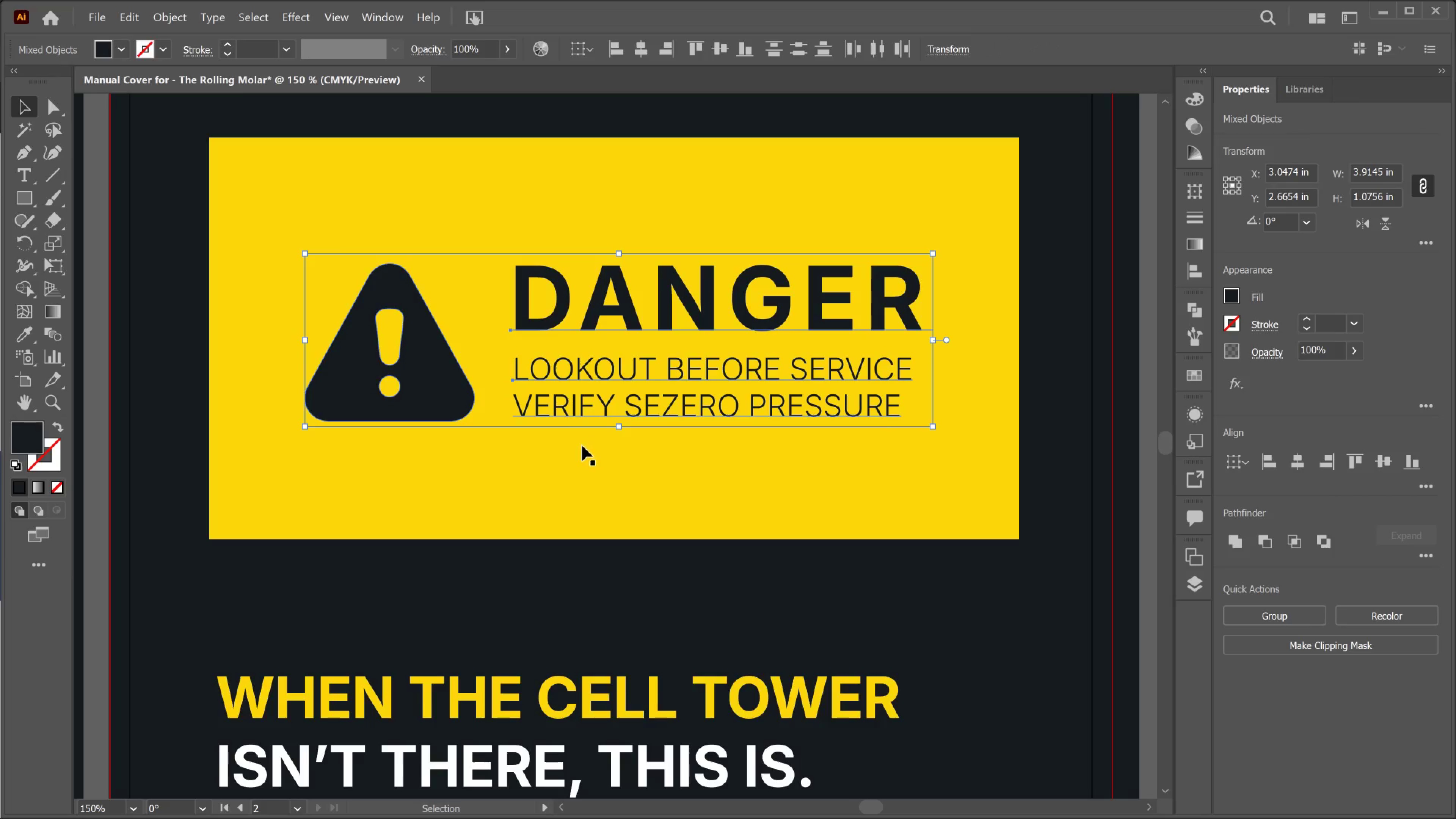 
left_click([581, 446])
 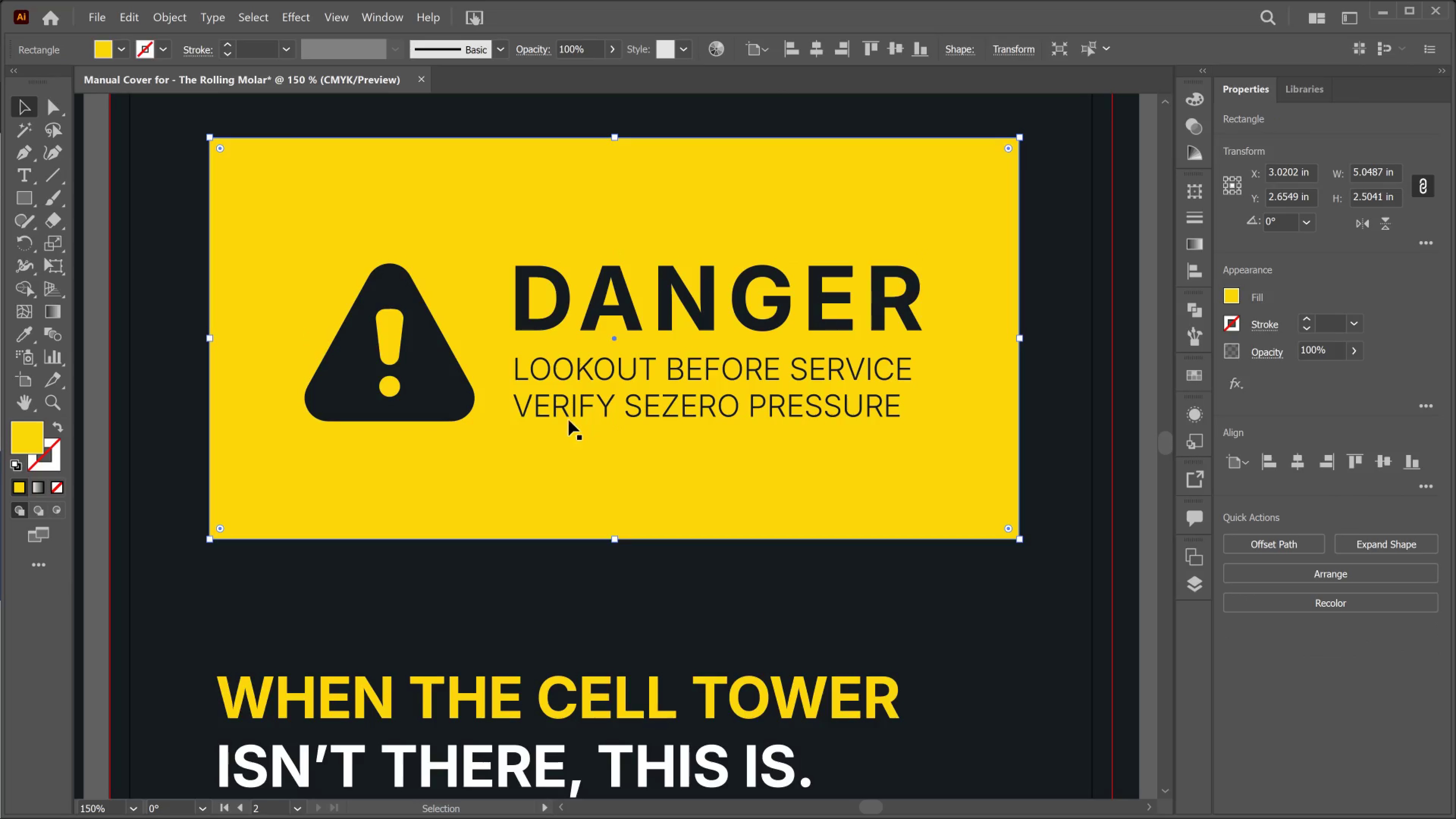 
key(T)
 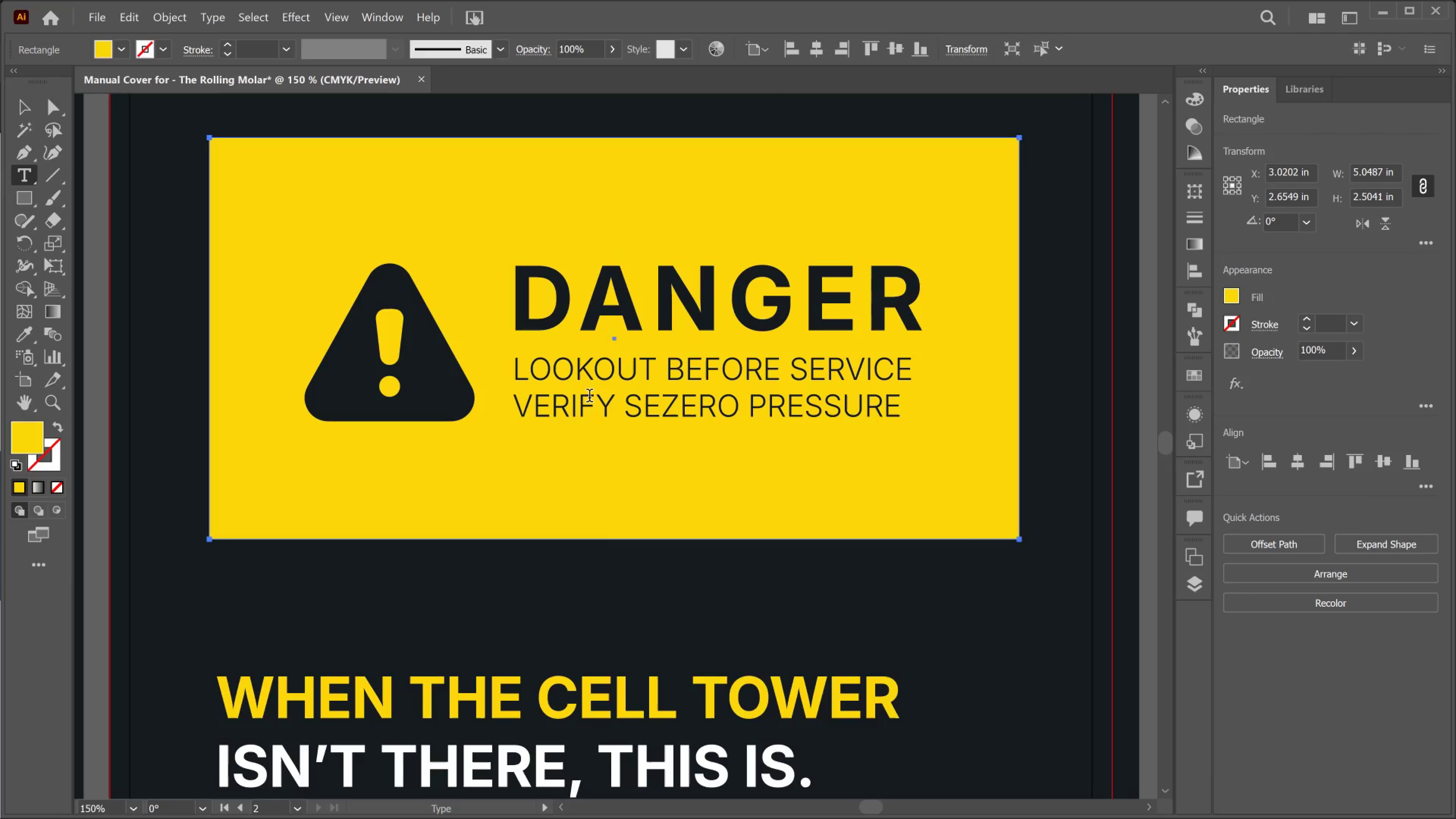 
left_click([589, 397])
 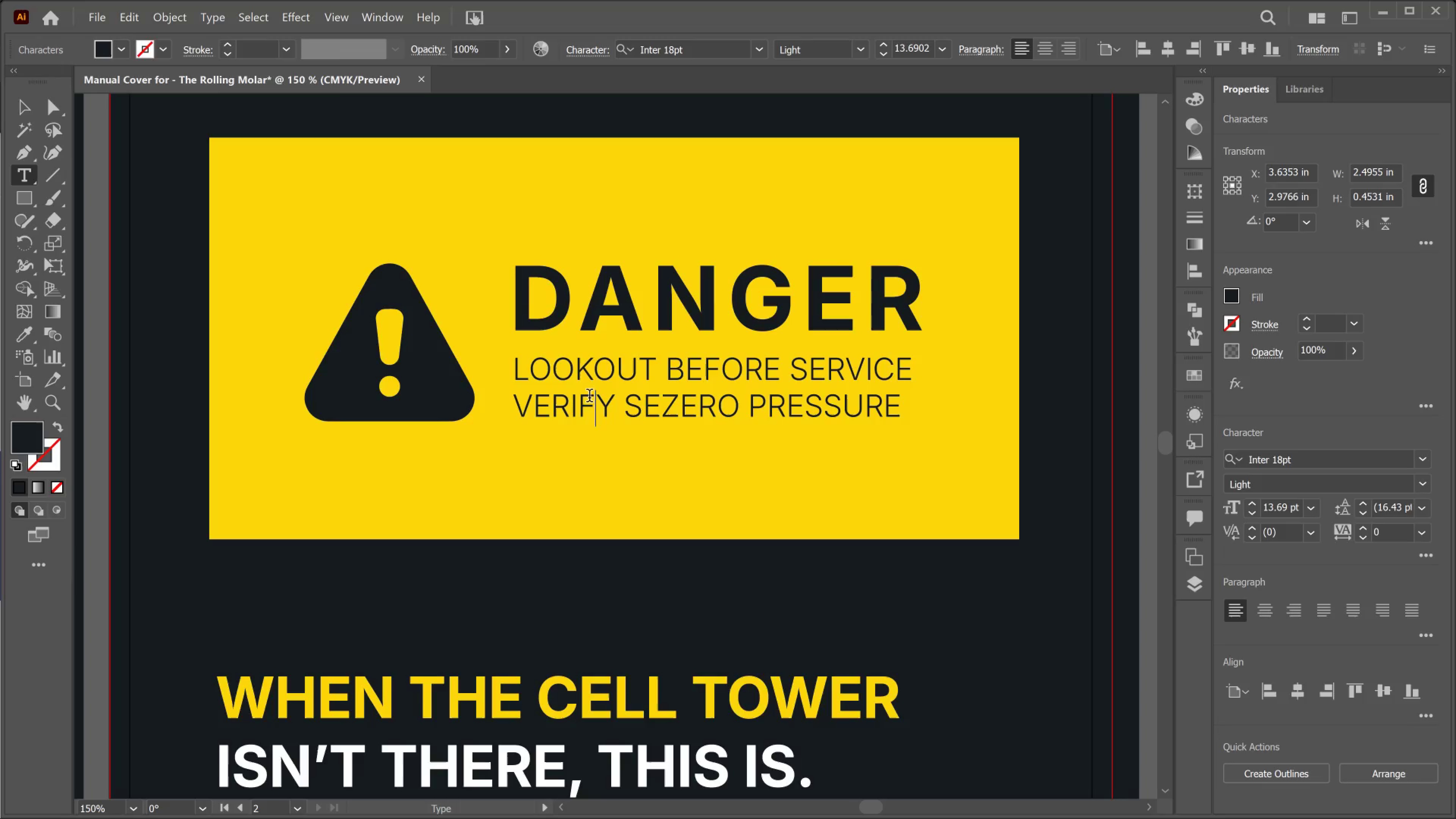 
key(Control+A)
 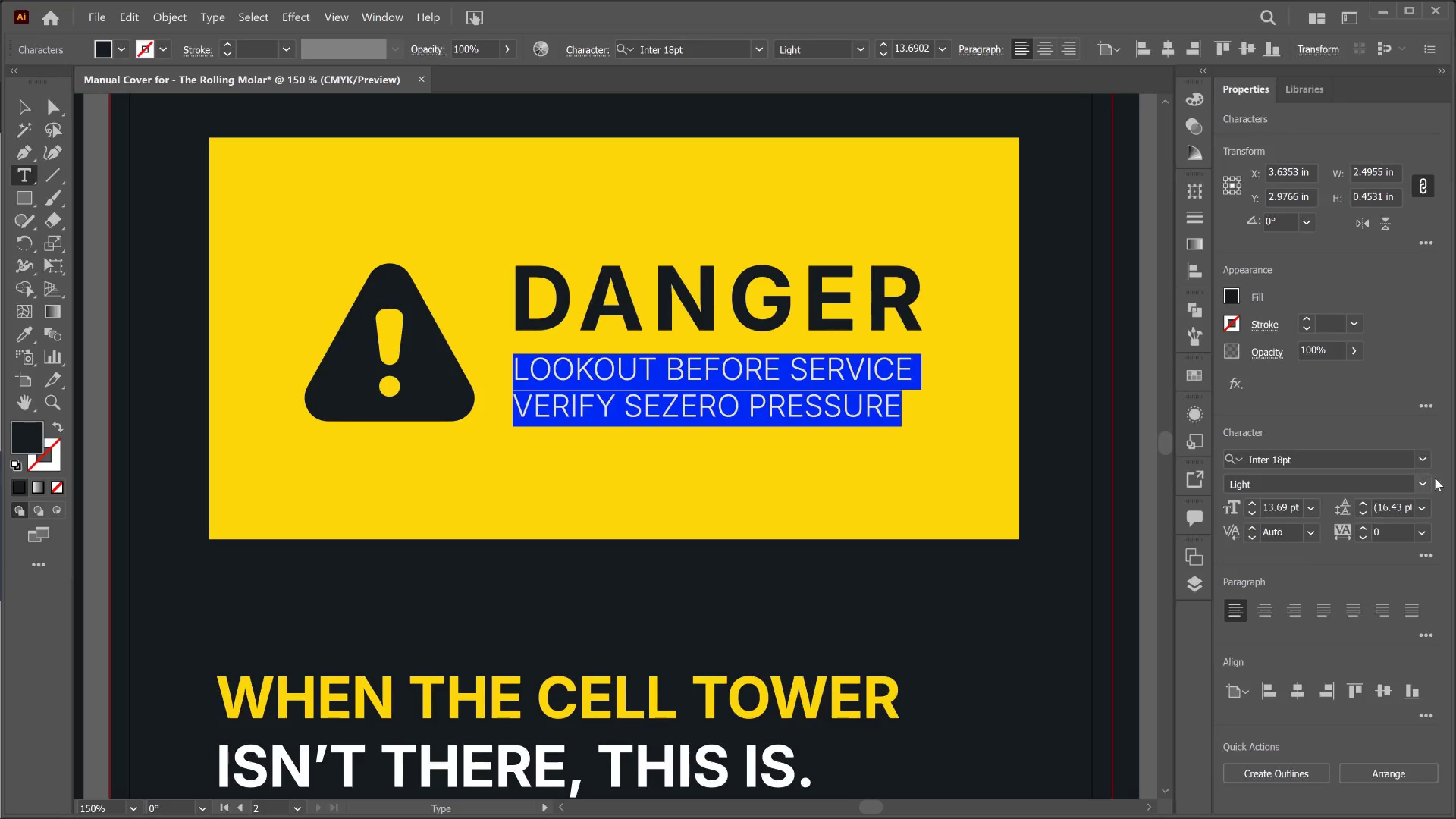 
left_click([1422, 483])
 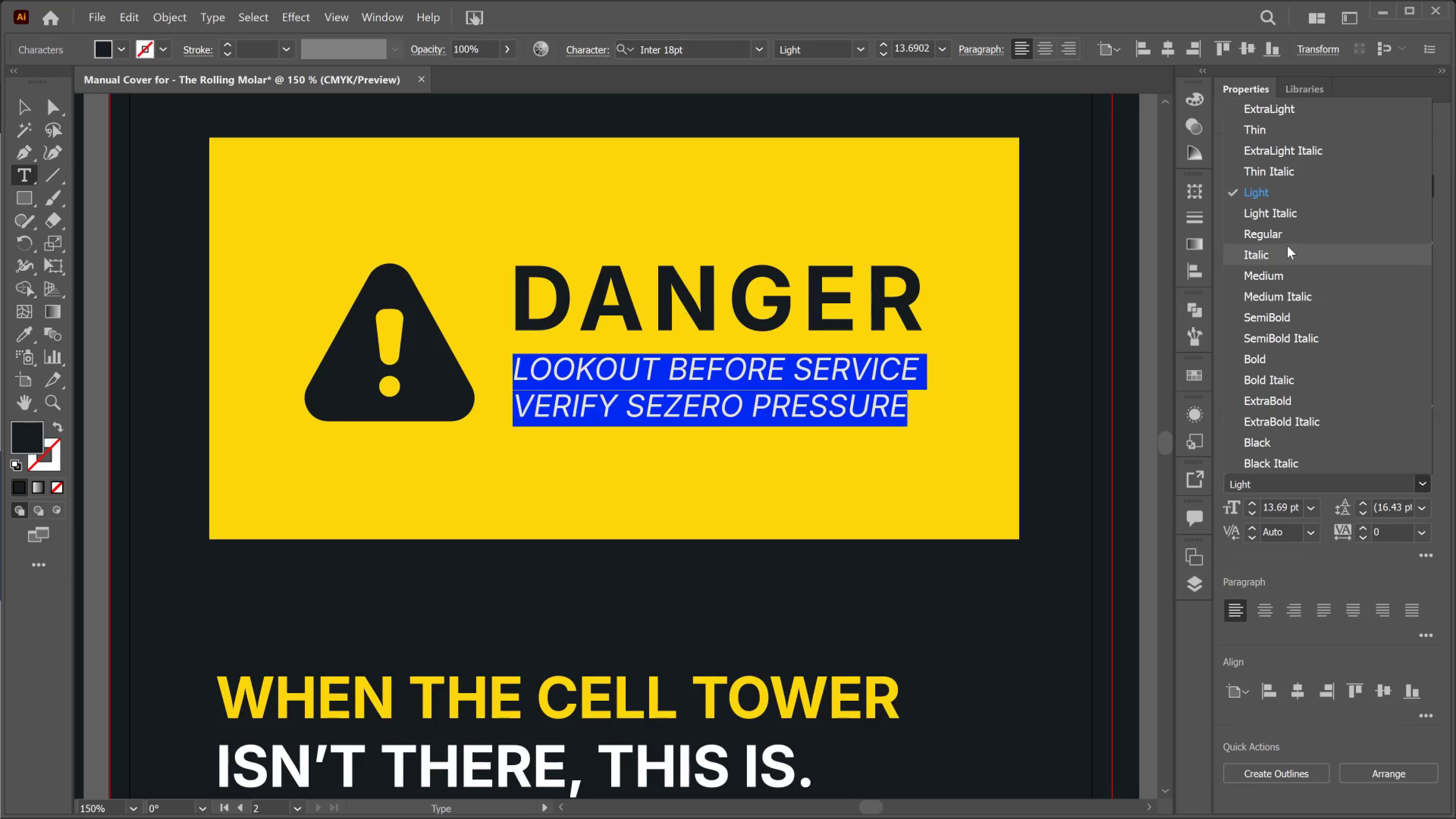 
left_click([1285, 238])
 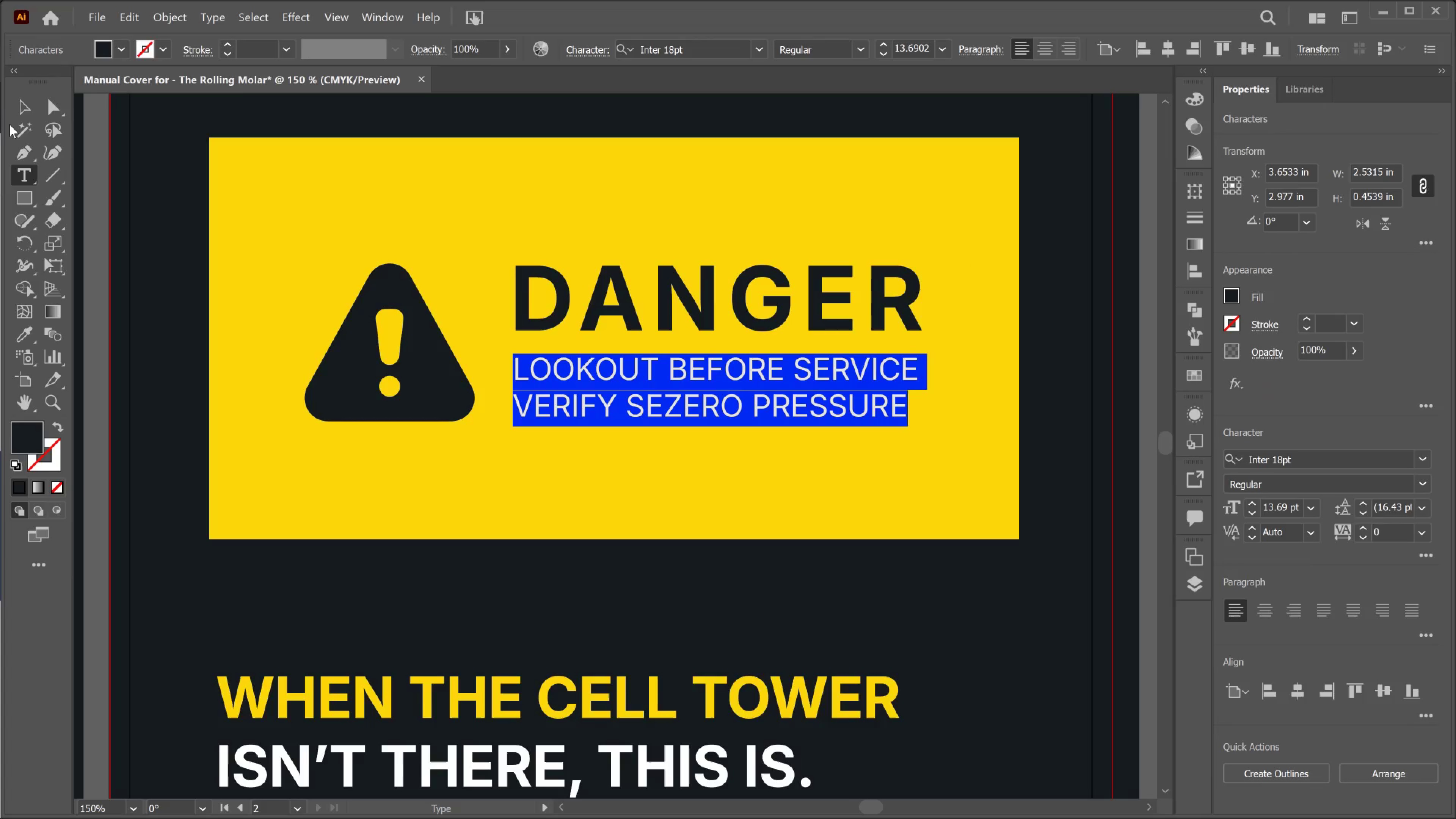 
left_click([9, 109])
 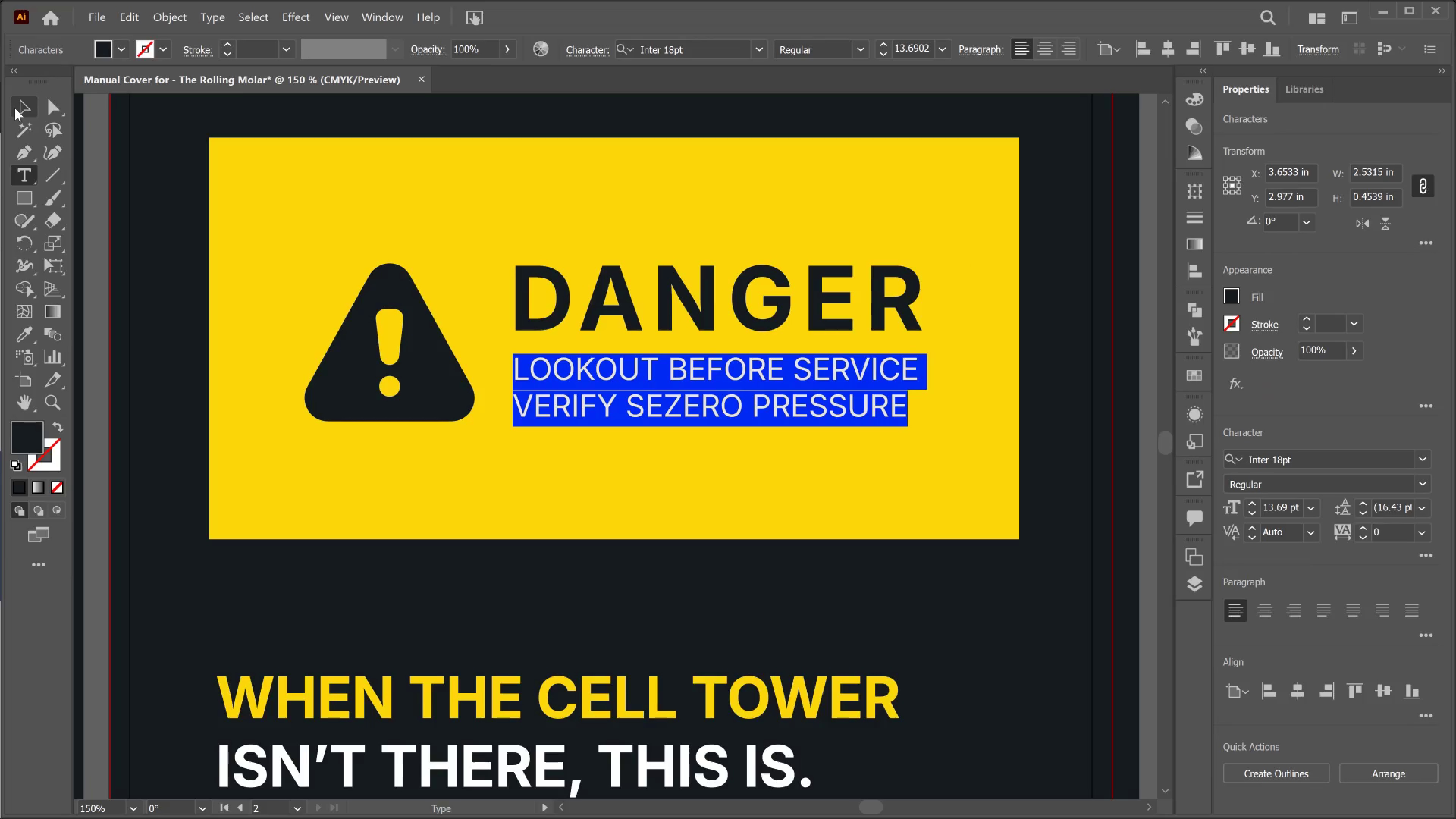 
left_click([15, 108])
 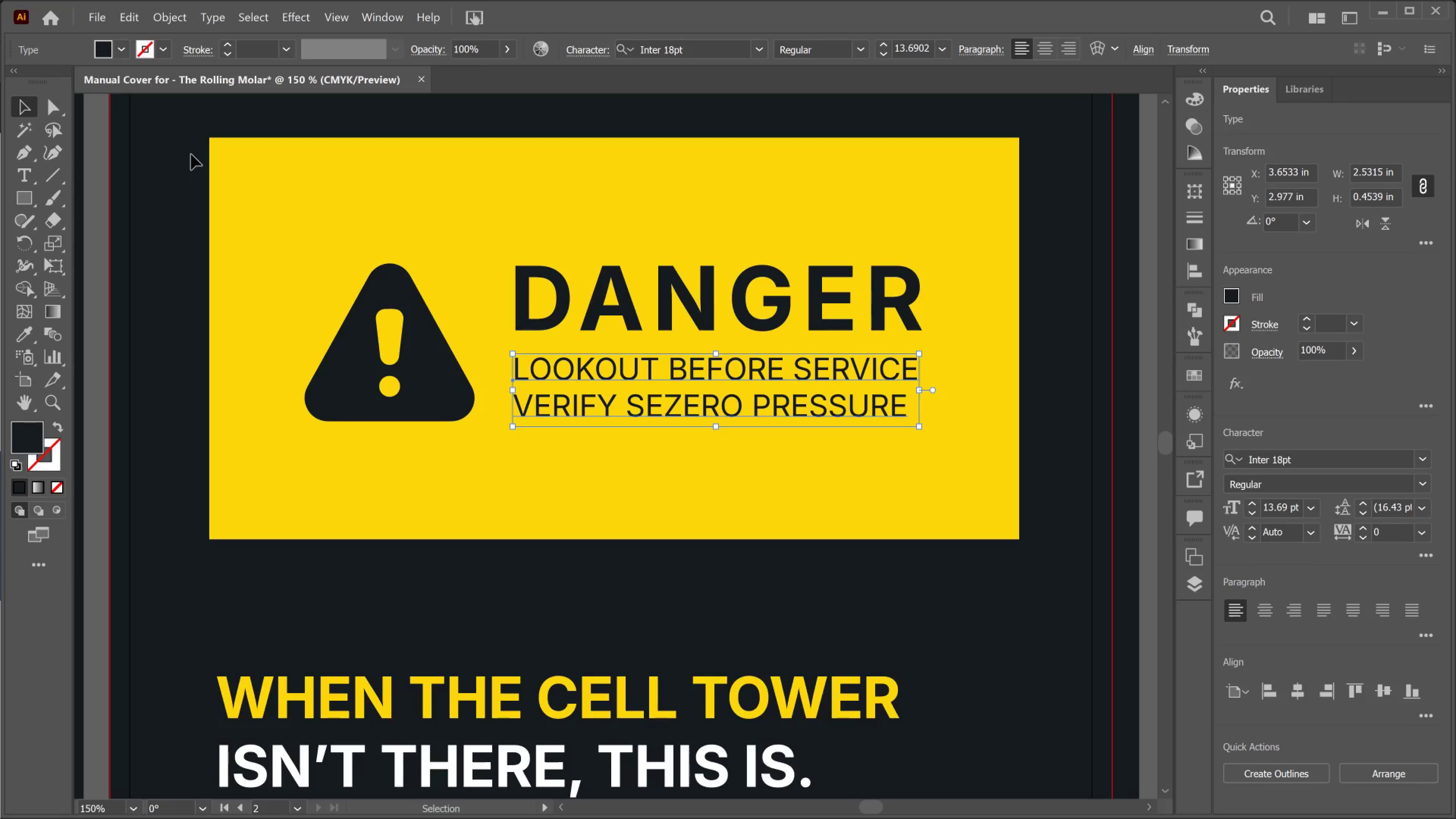 
wait(10.01)
 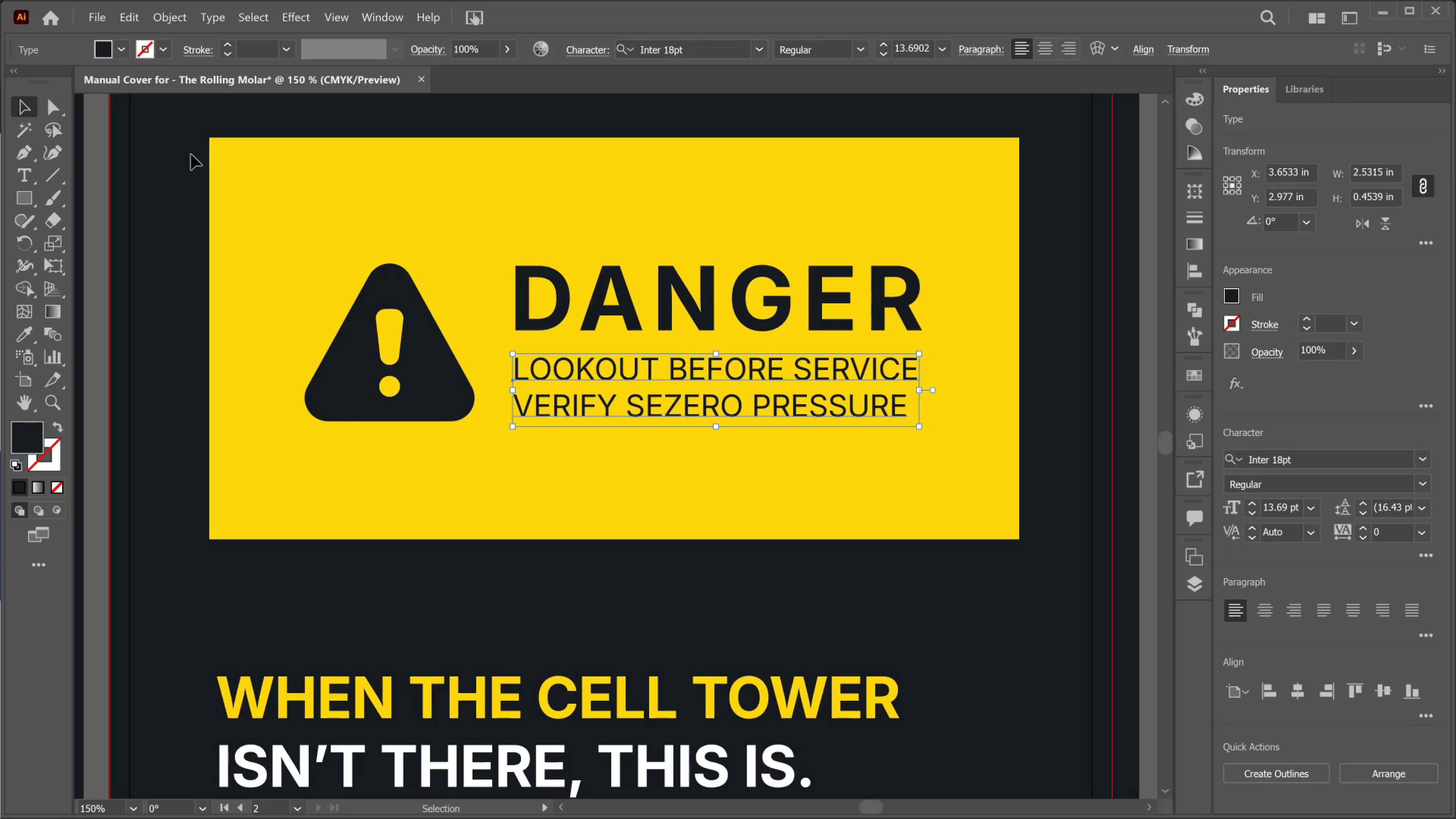 
left_click([171, 322])
 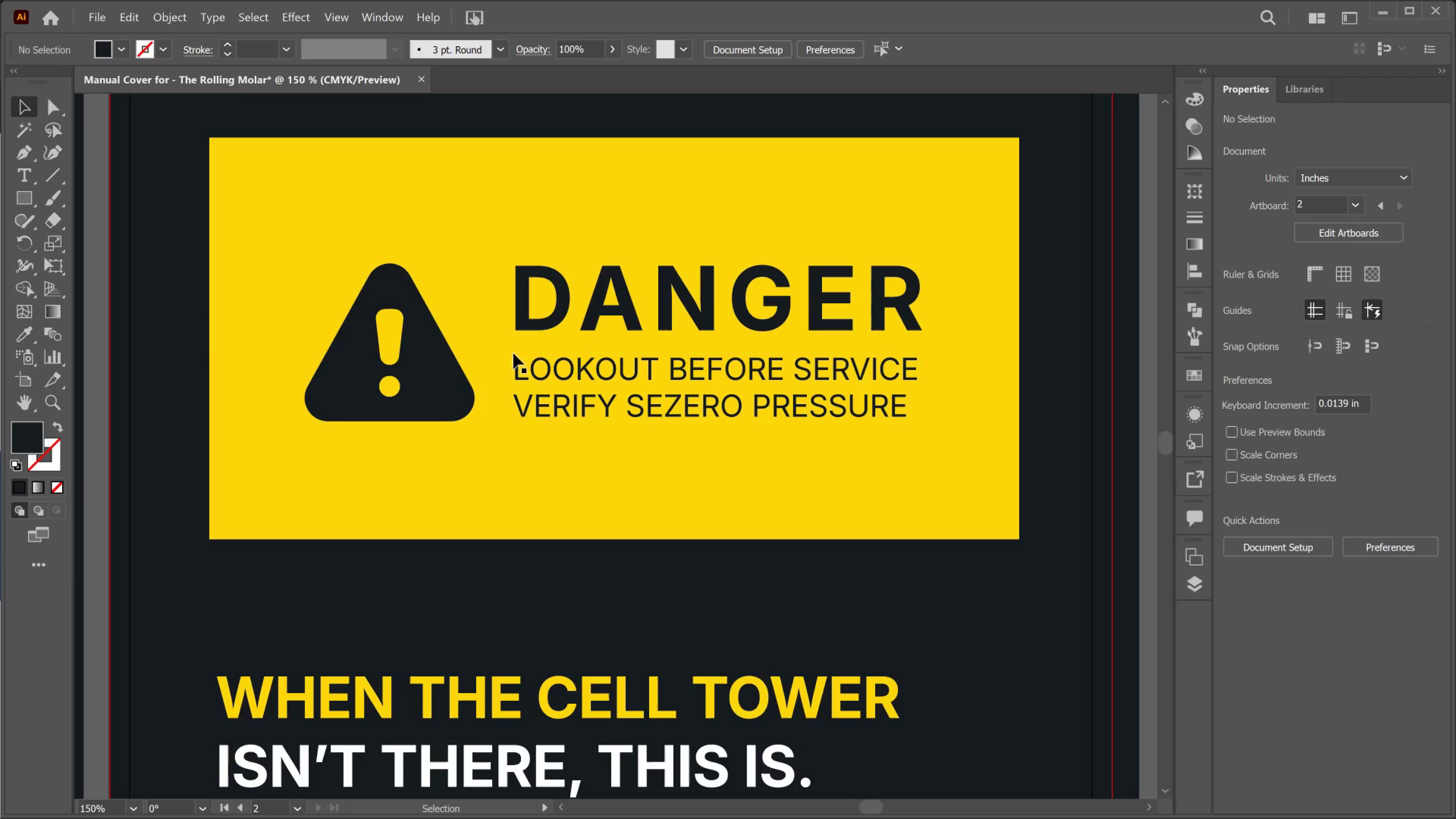 
wait(7.41)
 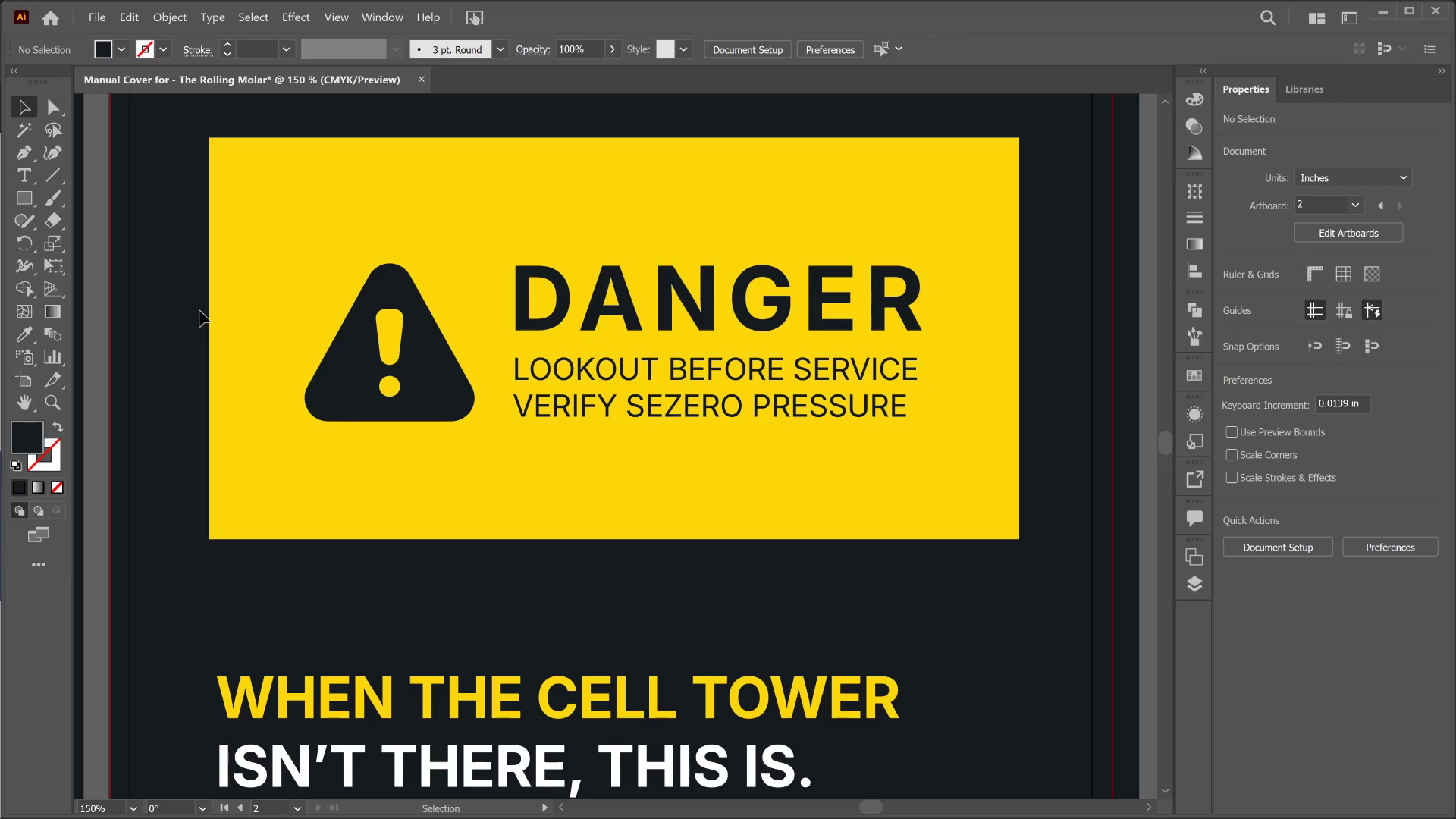 
hold_key(key=AltLeft, duration=0.49)
scroll: coordinate [605, 422], scroll_direction: down, amount: 2.0
 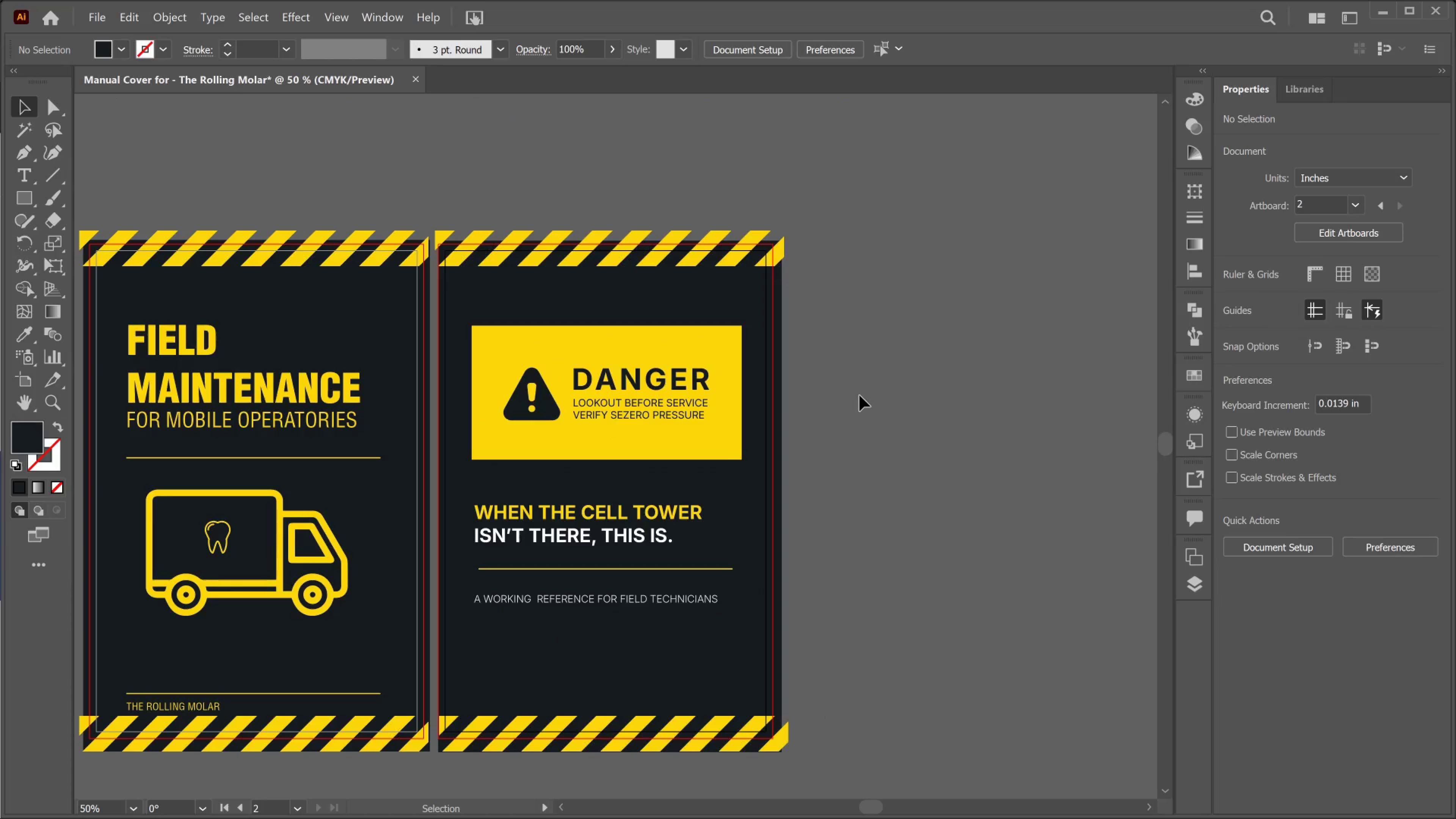 
left_click([860, 392])
 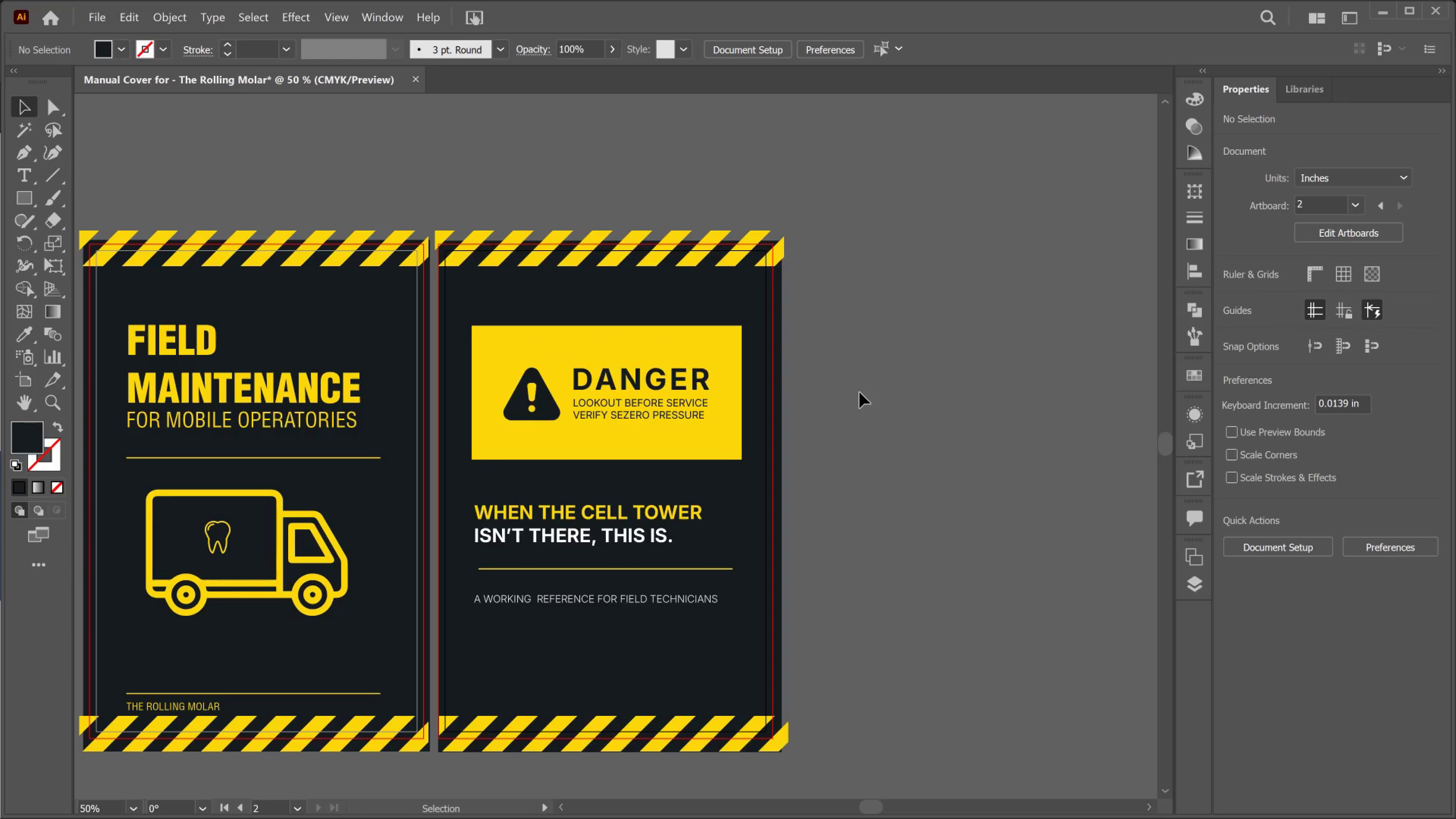 
hold_key(key=AltLeft, duration=0.63)
 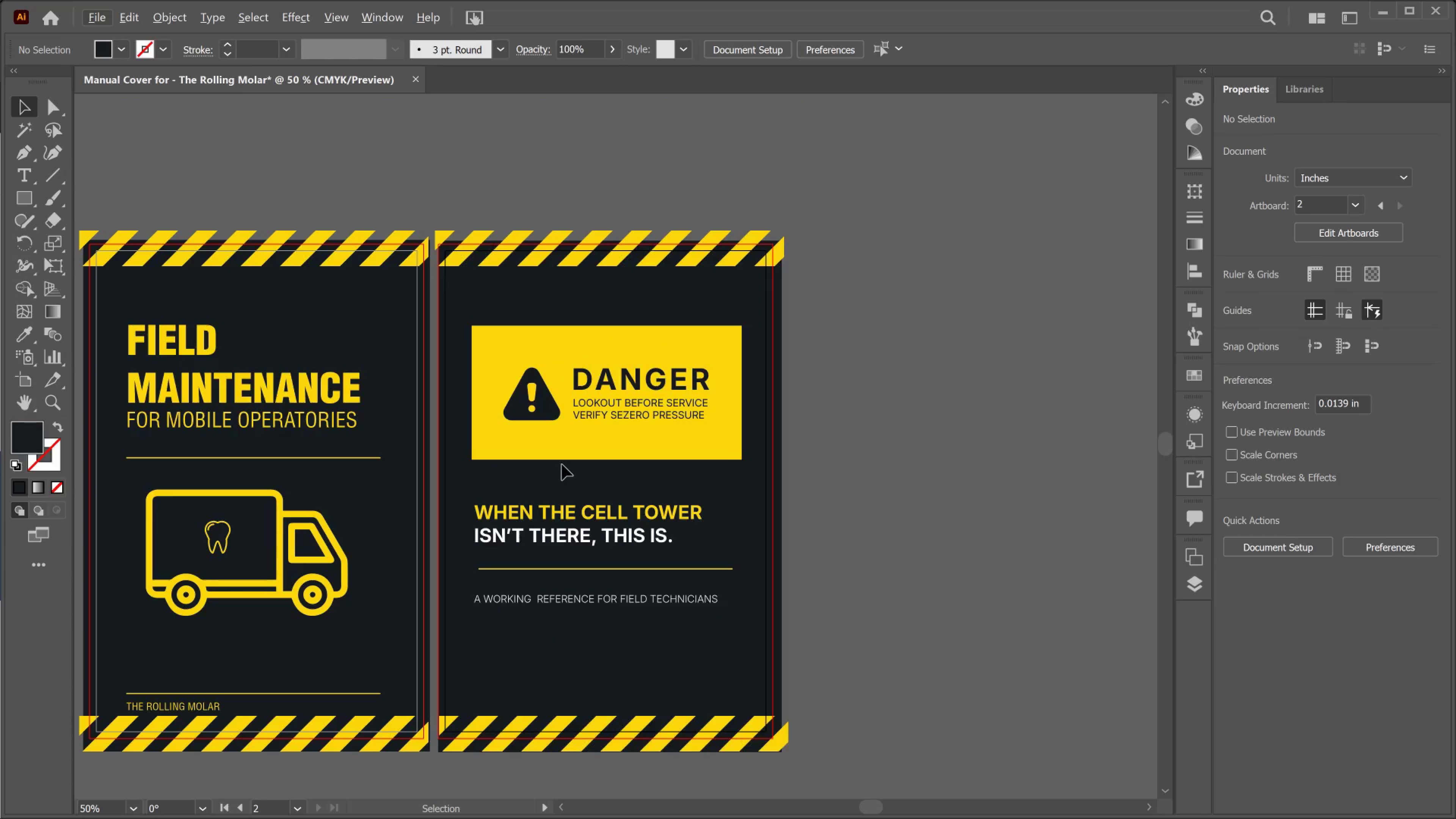 
hold_key(key=AltLeft, duration=0.42)
 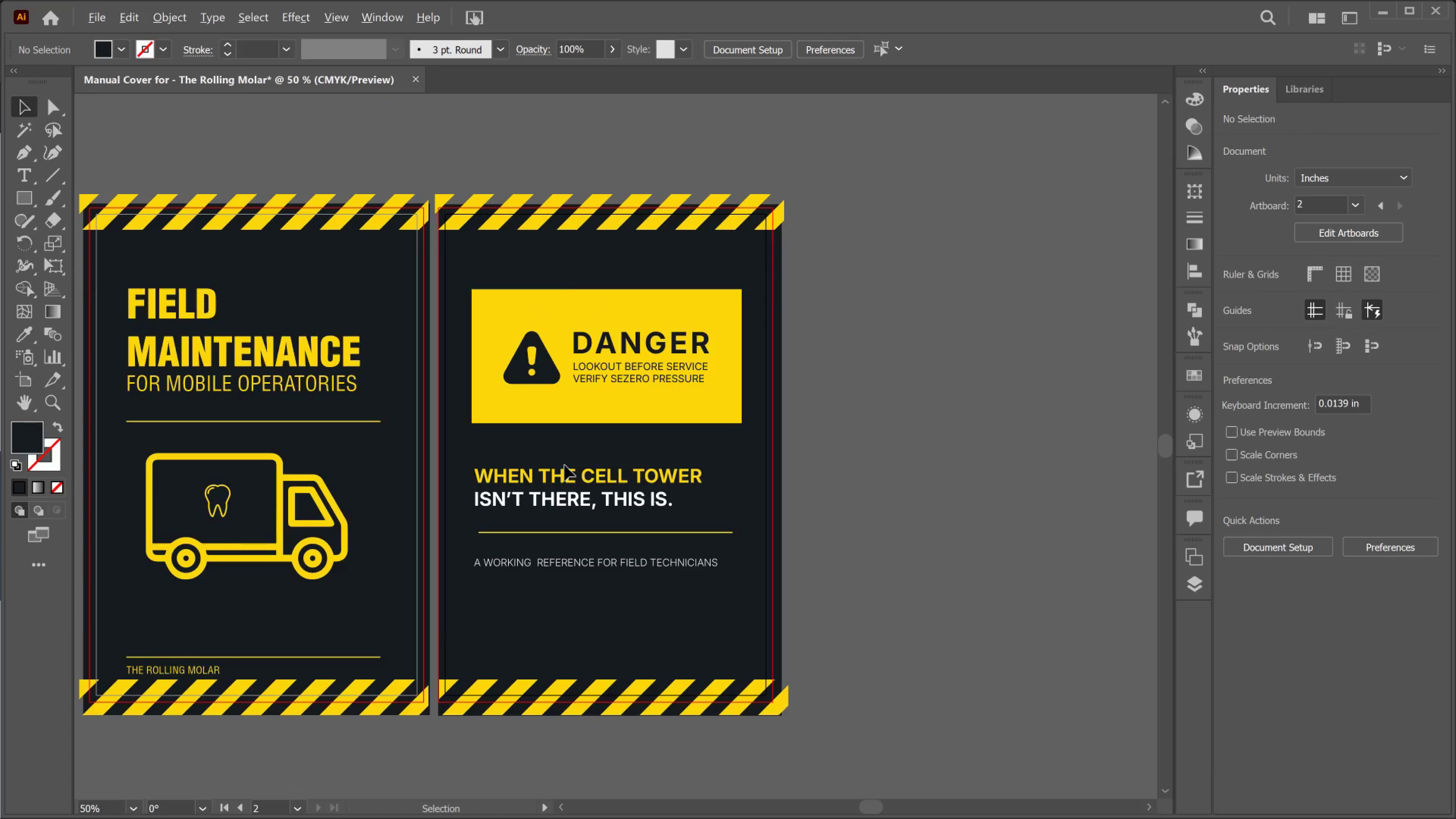 
scroll: coordinate [562, 464], scroll_direction: down, amount: 2.0
 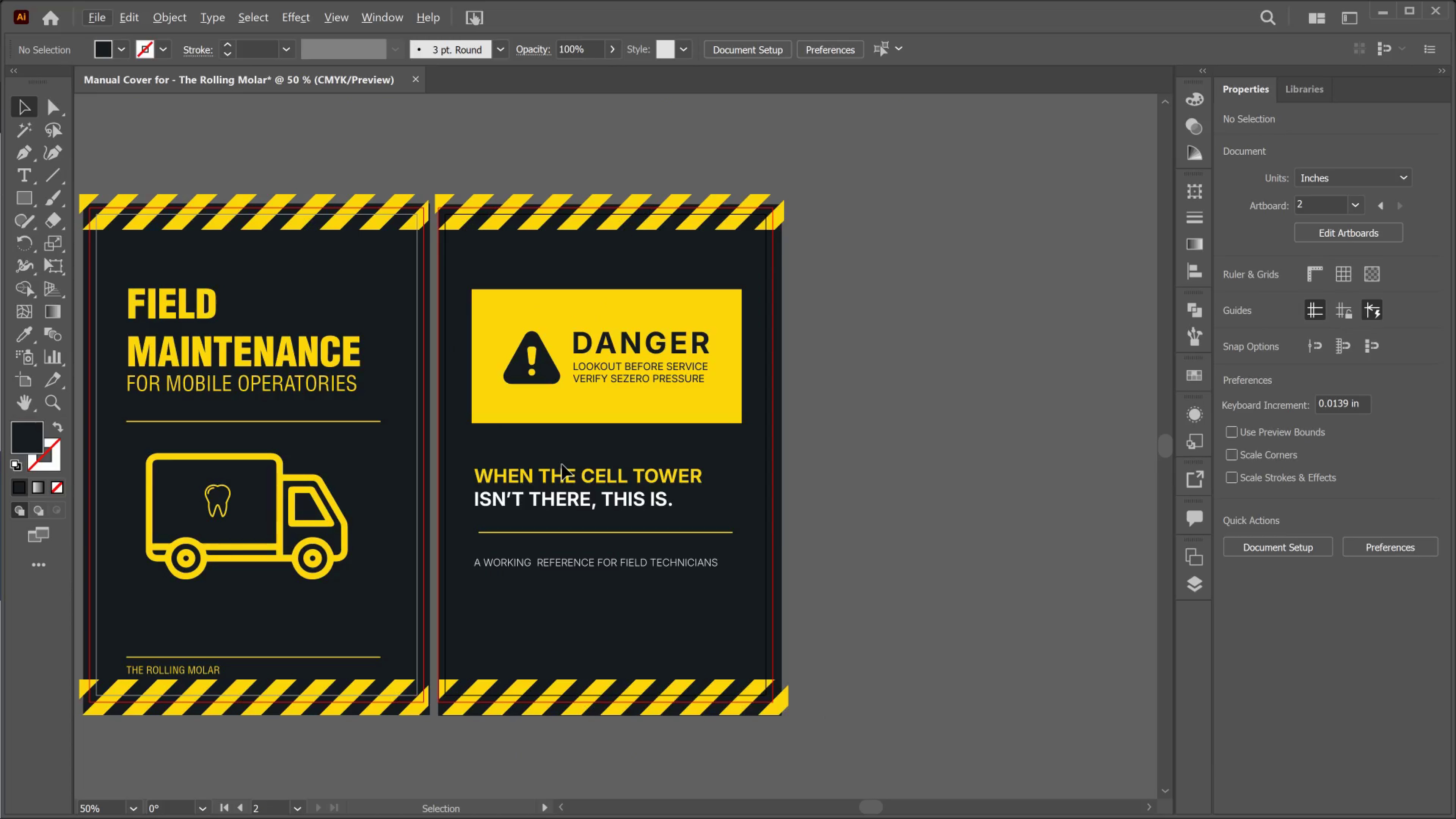 
hold_key(key=AltLeft, duration=0.31)
scroll: coordinate [579, 447], scroll_direction: up, amount: 13.0
 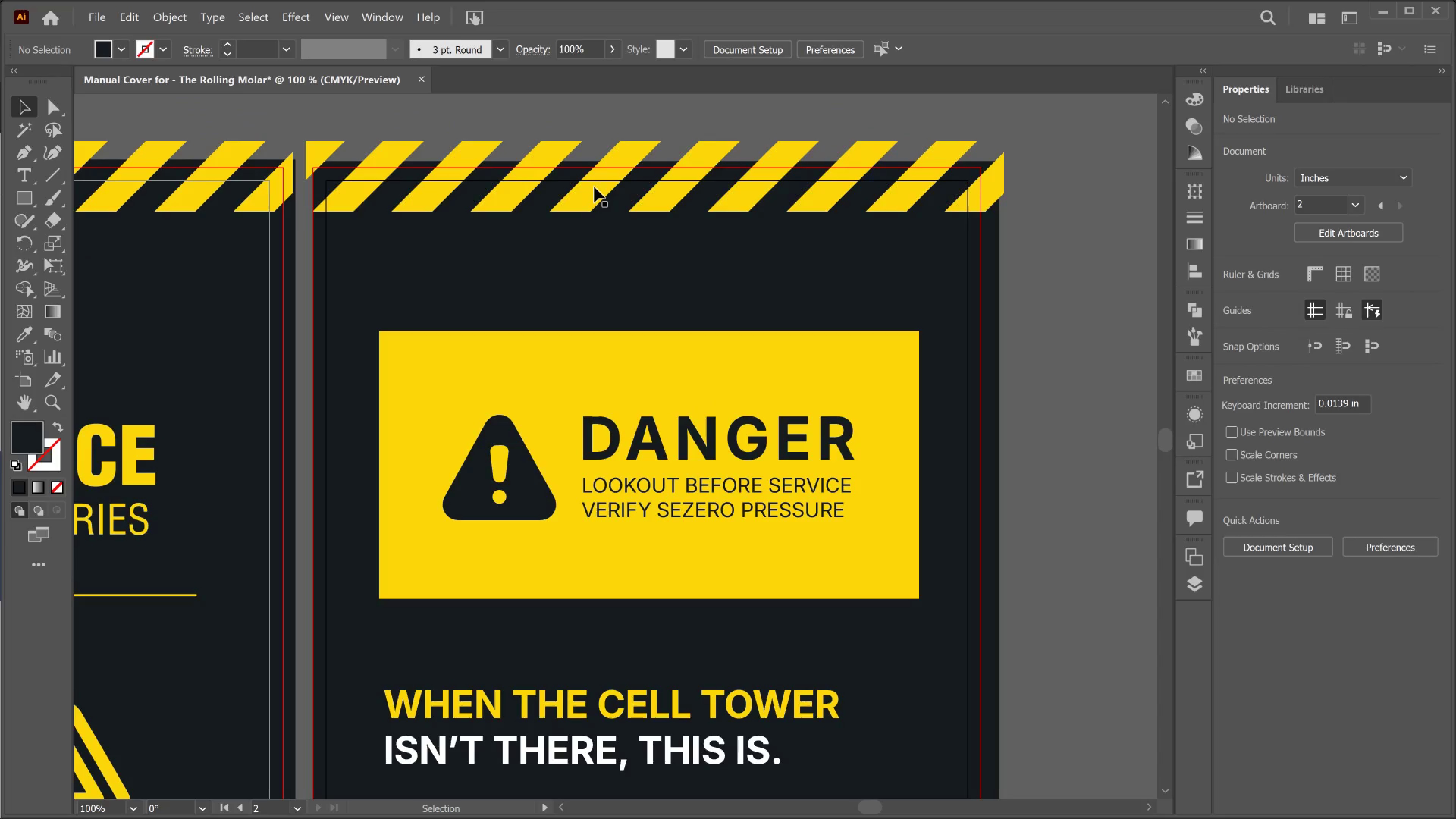 
left_click([594, 187])
 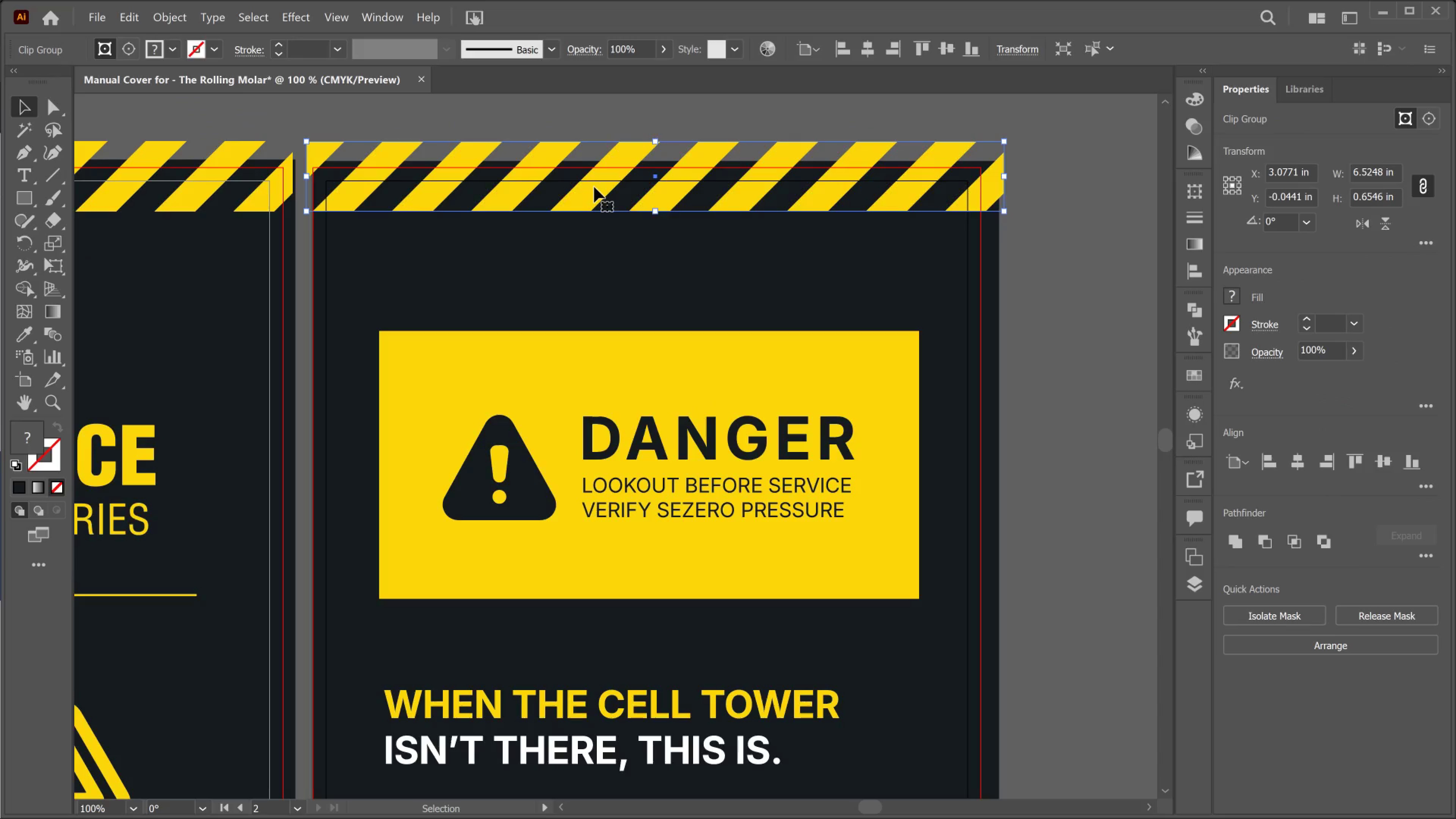 
wait(9.79)
 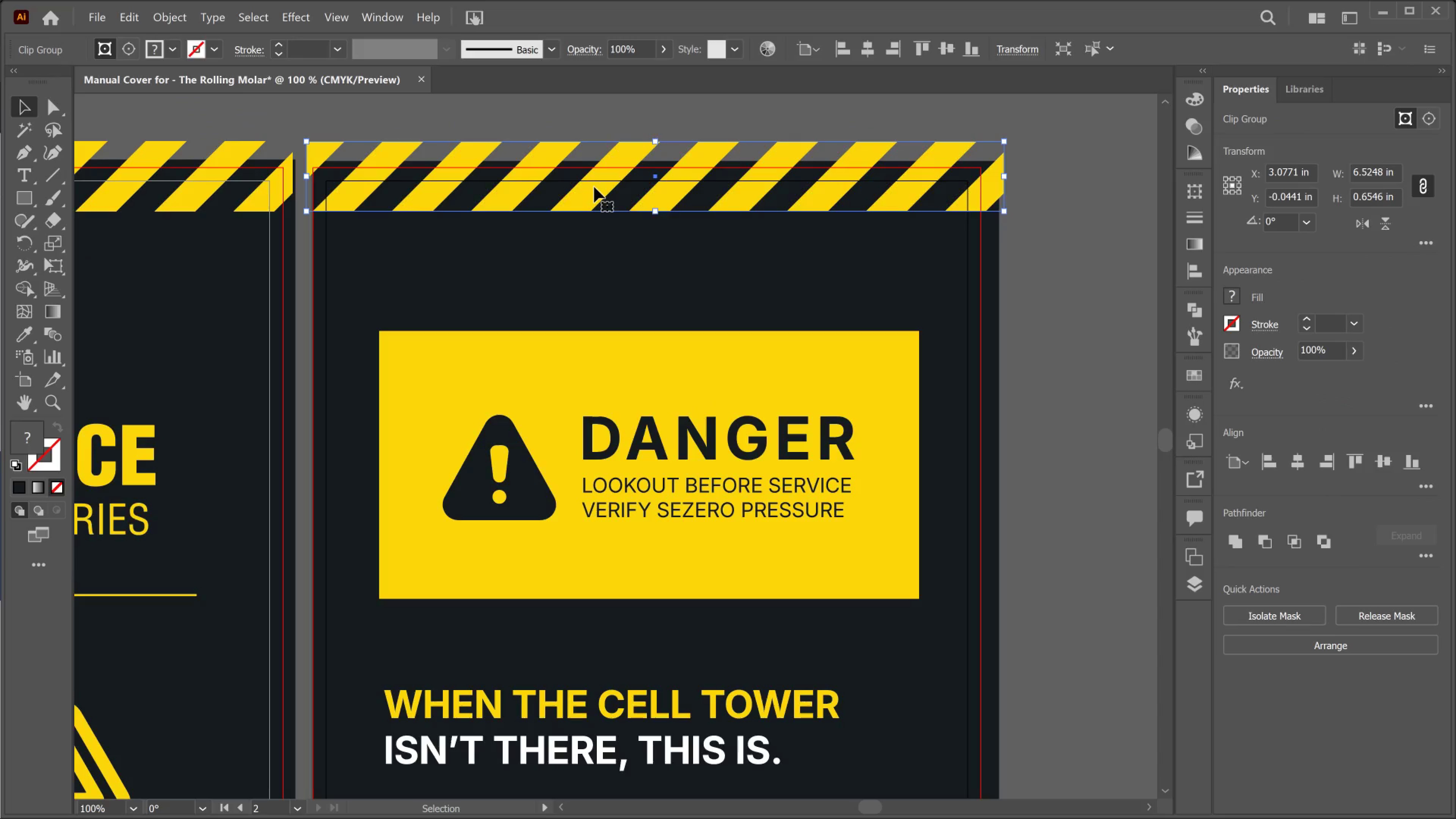 
hold_key(key=AltLeft, duration=1.56)
left_click_drag(start_coordinate=[594, 187], to_coordinate=[607, 576])
 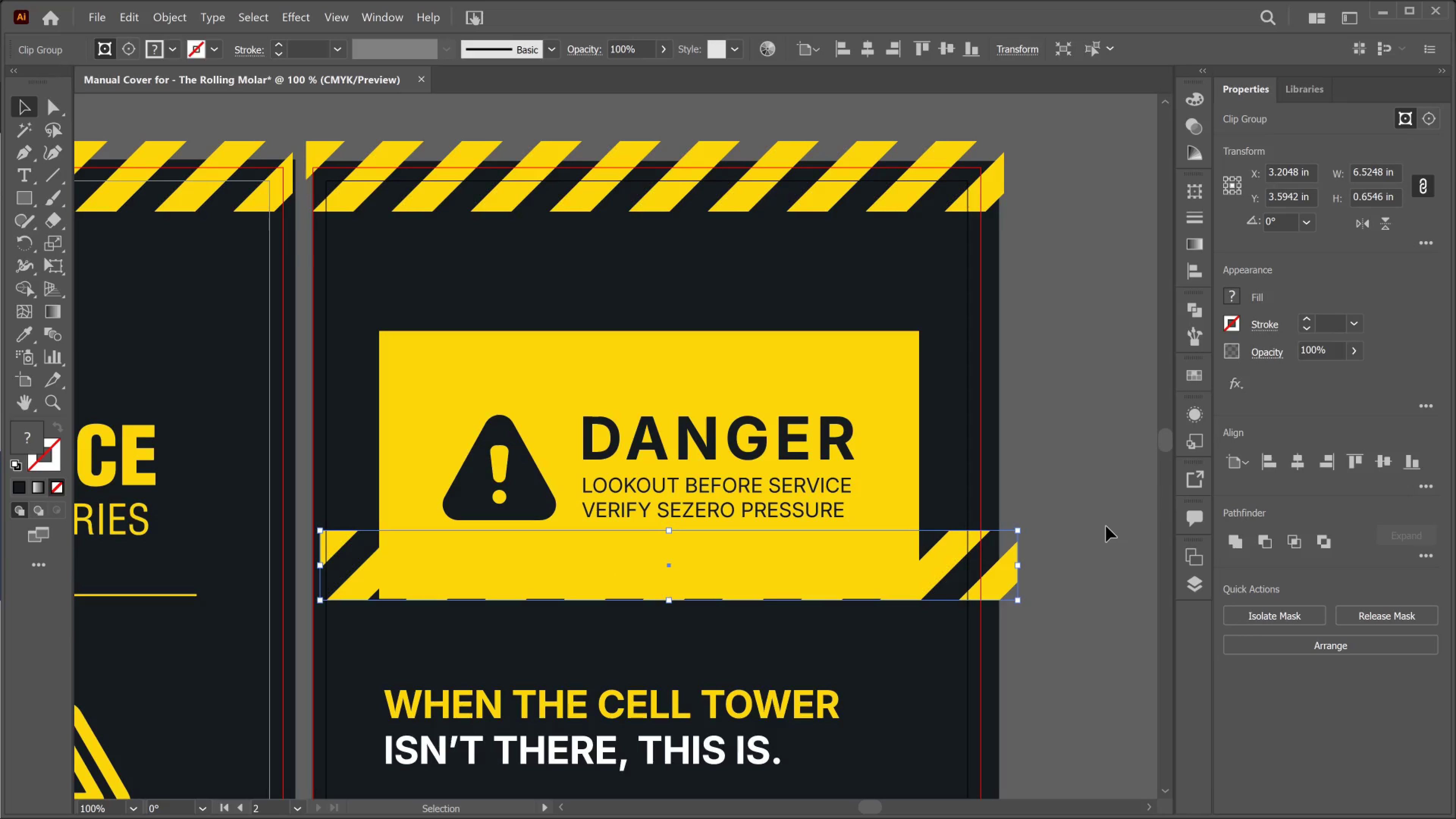 
key(I)
 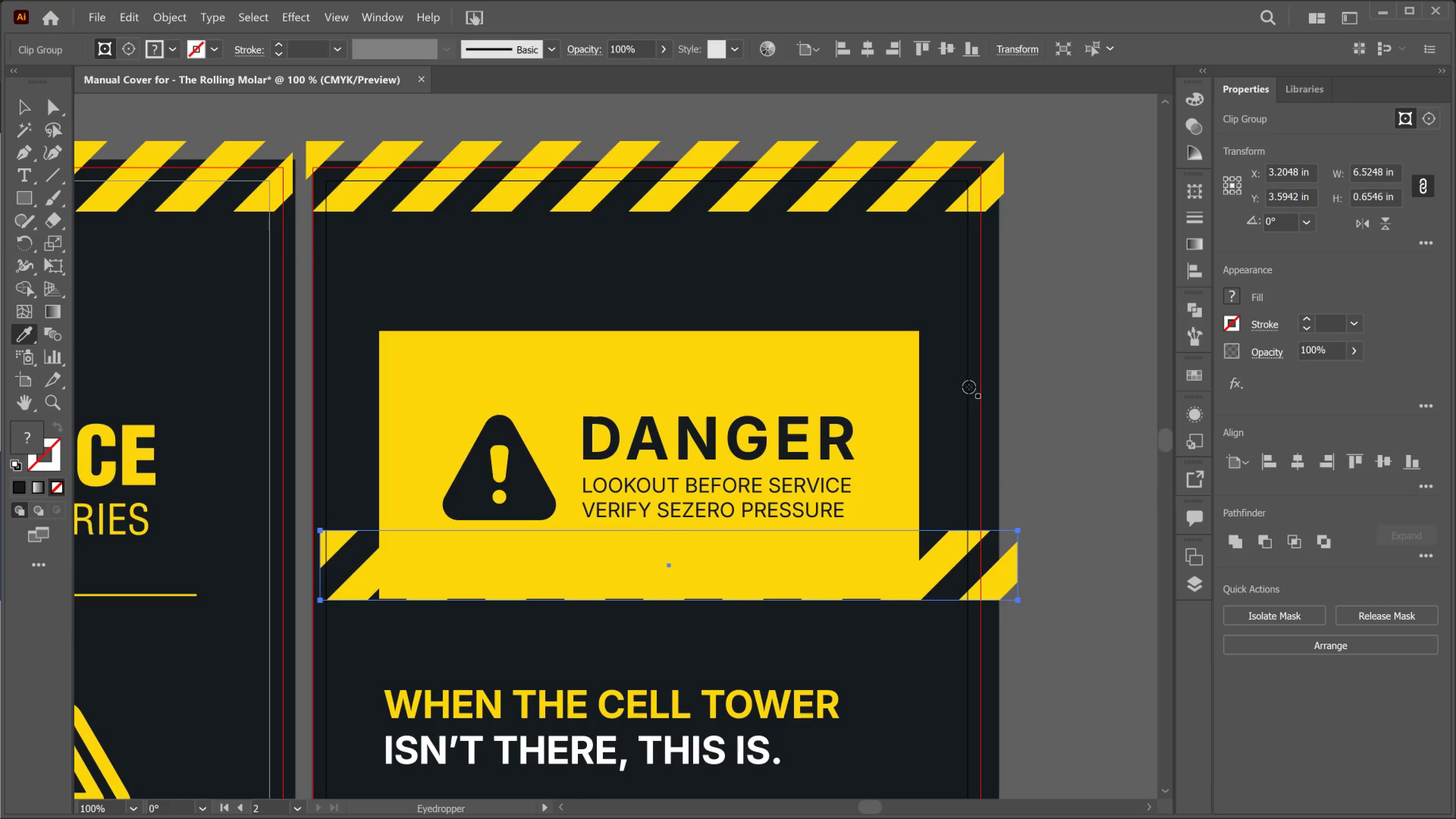 
left_click([967, 385])
 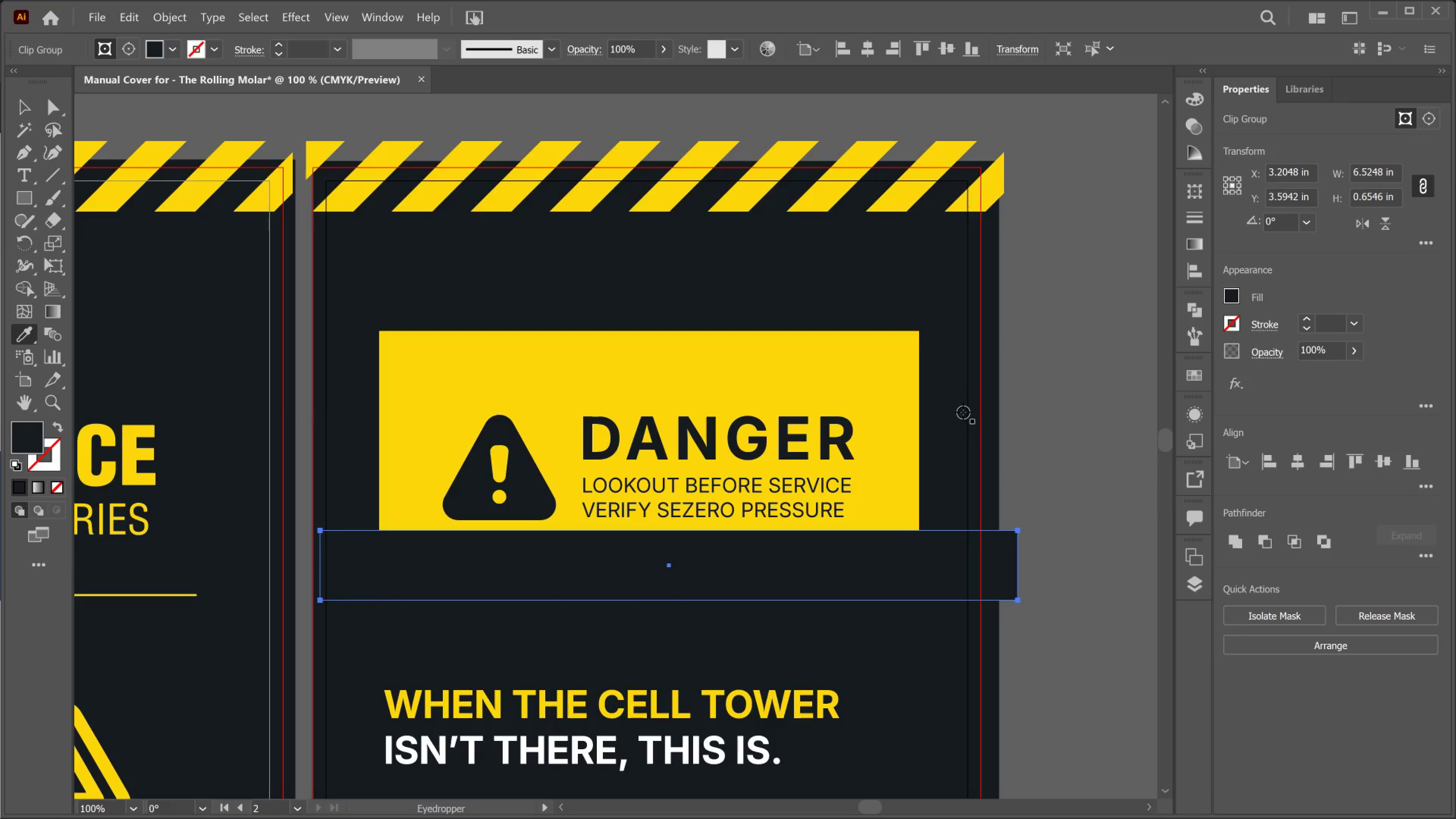 
key(Control+Z)
 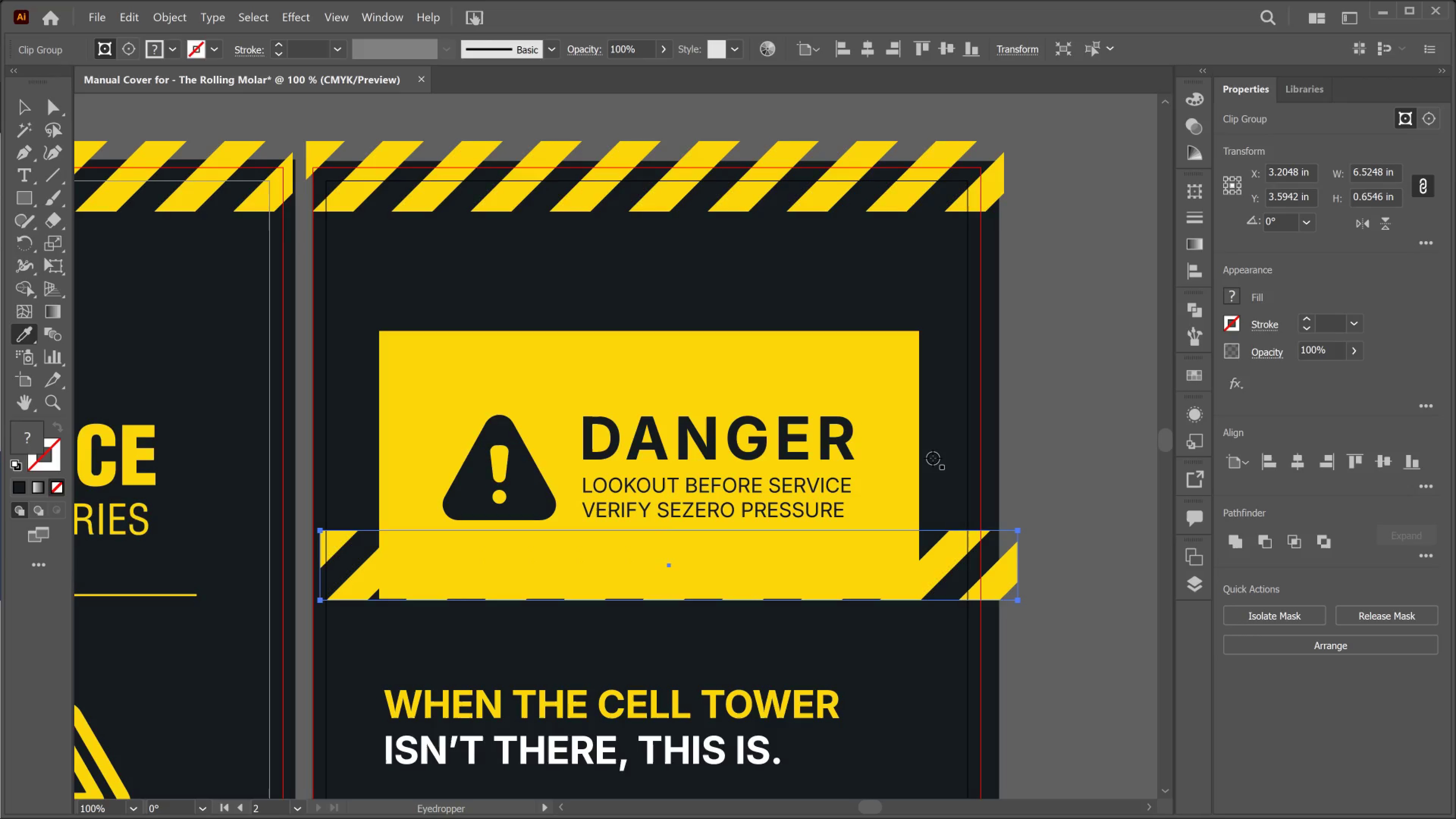 
left_click([933, 458])
 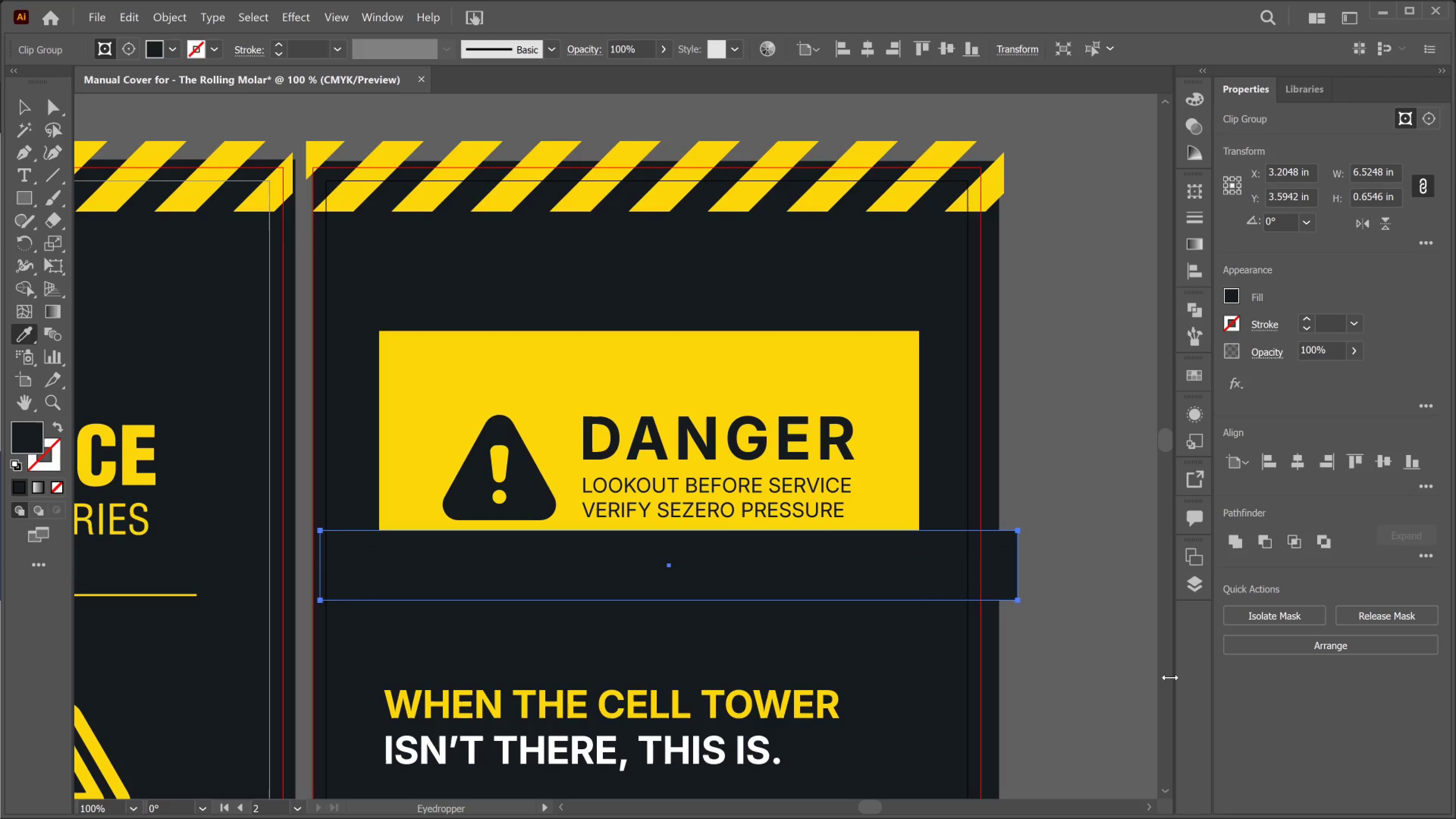 
key(Control+Shift+BracketRight)
 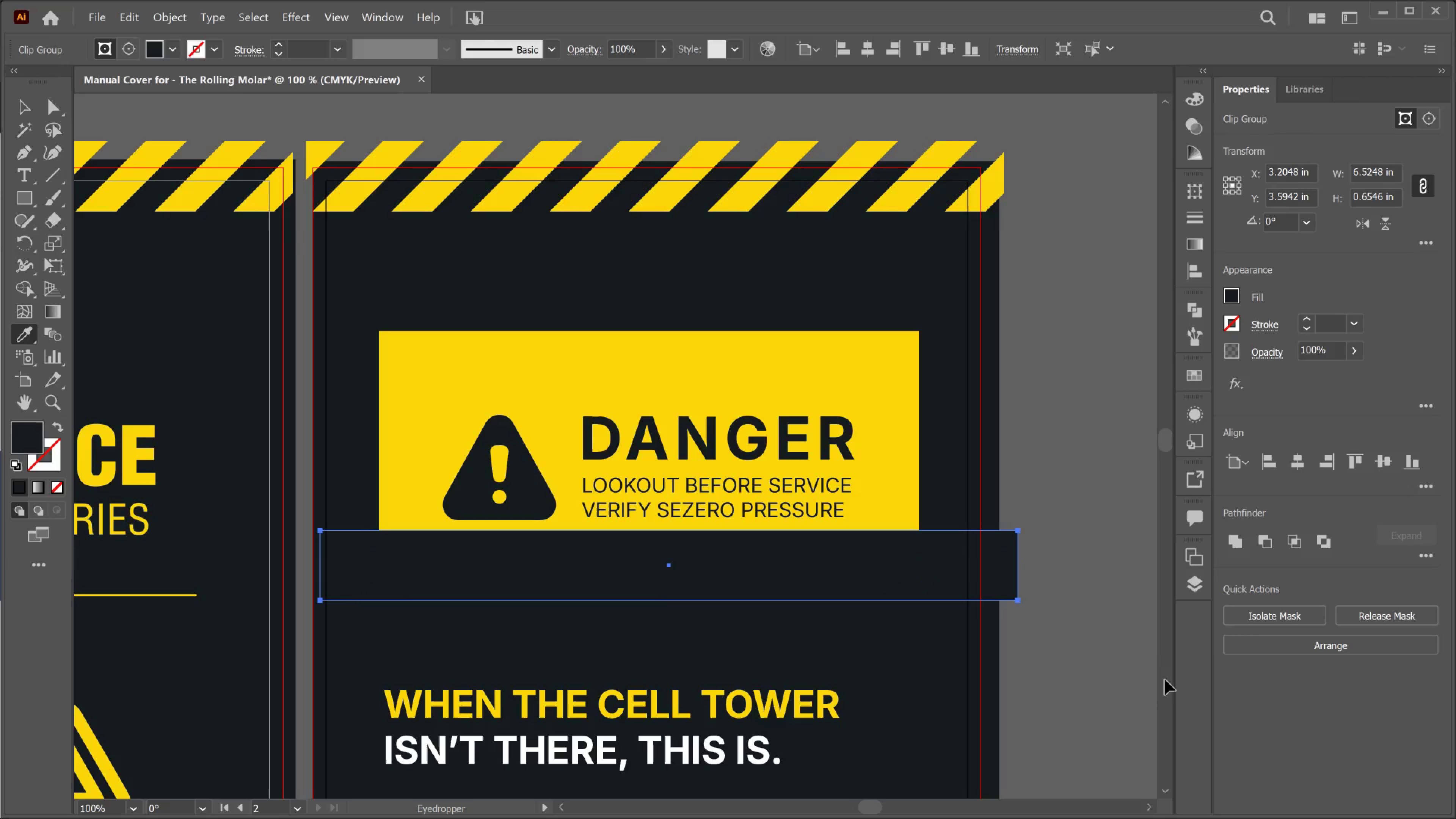 
key(V)
 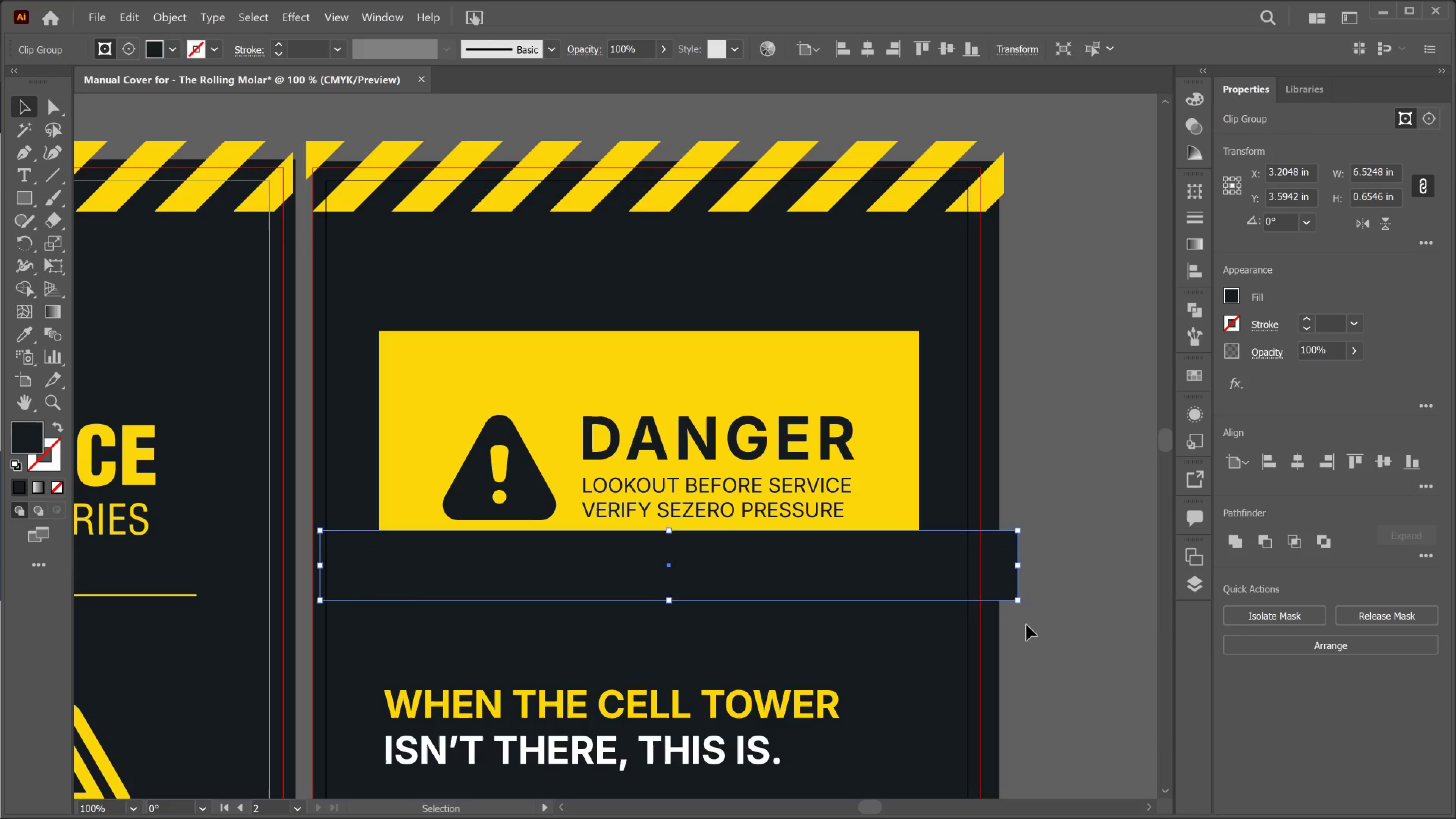 
key(Control+BracketRight)
 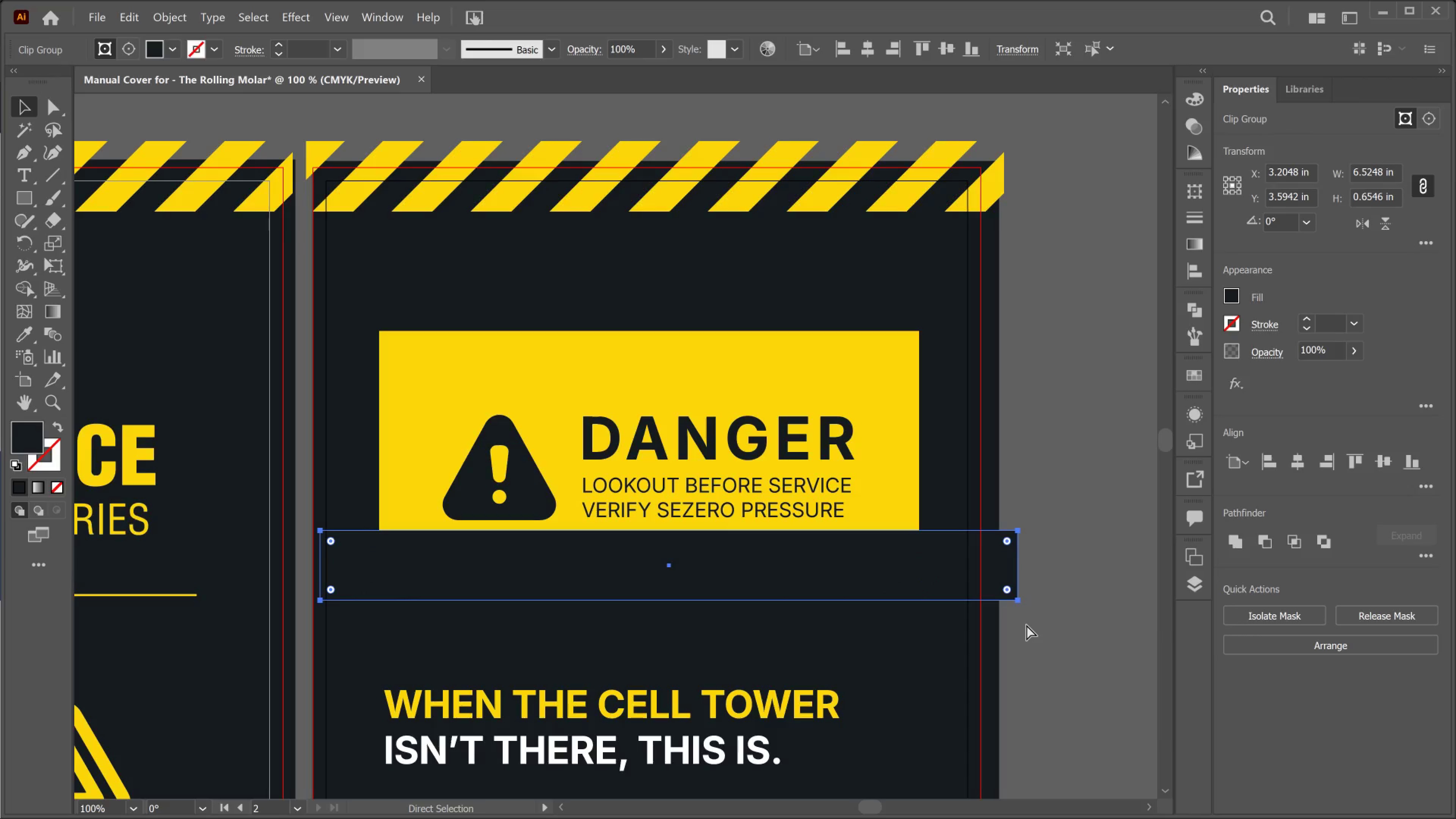 
key(Control+BracketRight)
 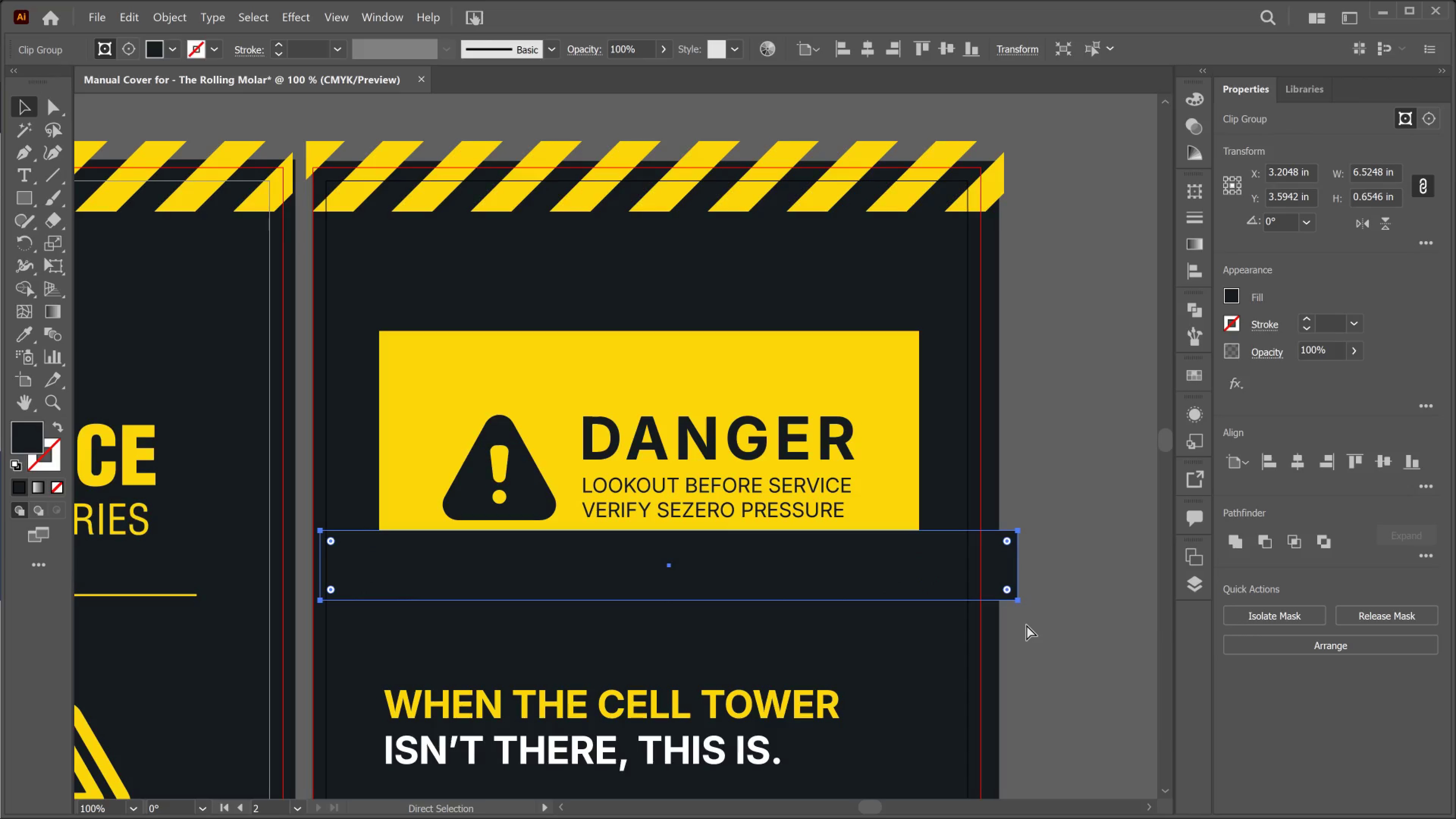 
key(Control+BracketRight)
 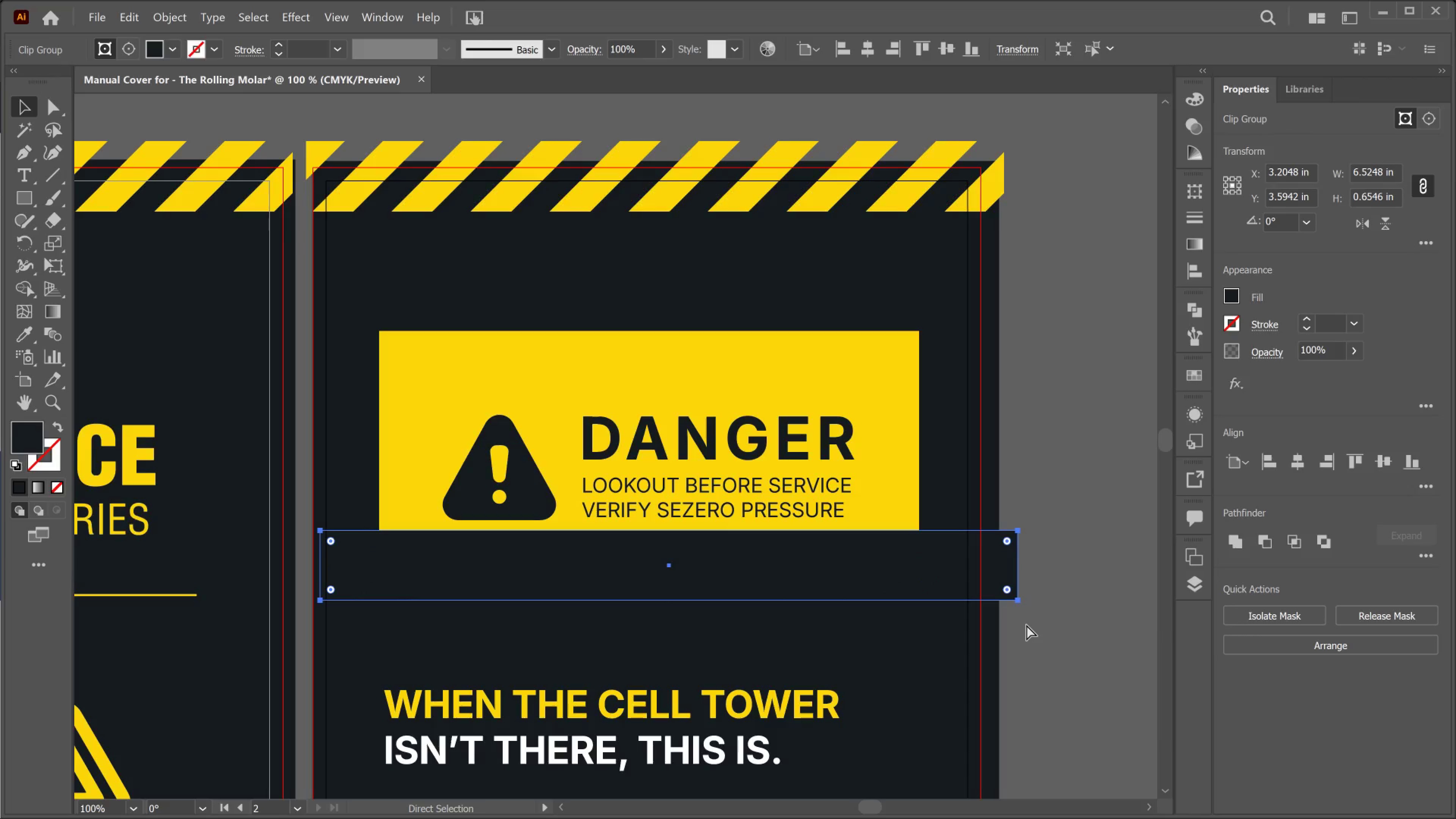 
key(Control+BracketRight)
 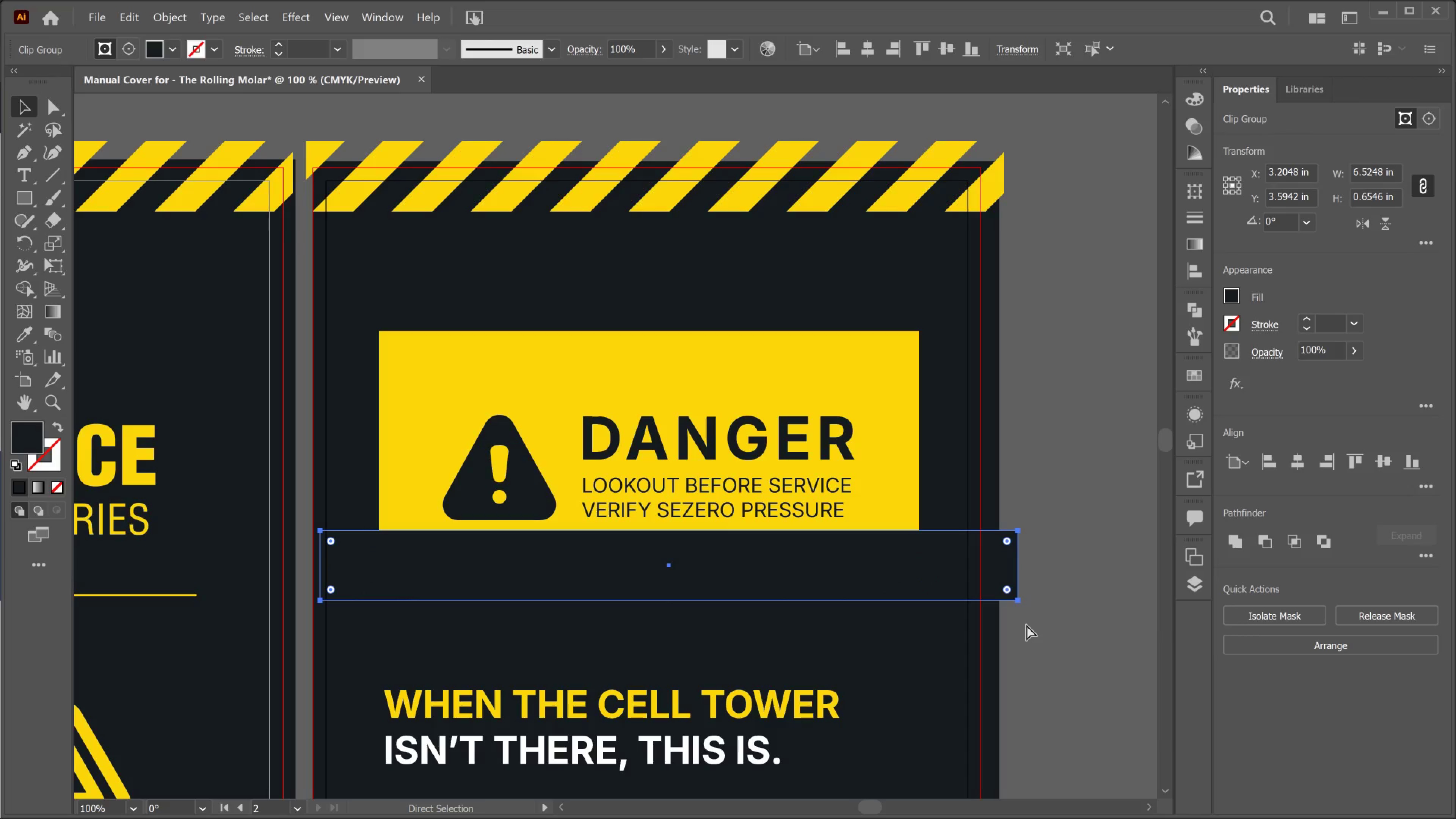 
key(Control+BracketRight)
 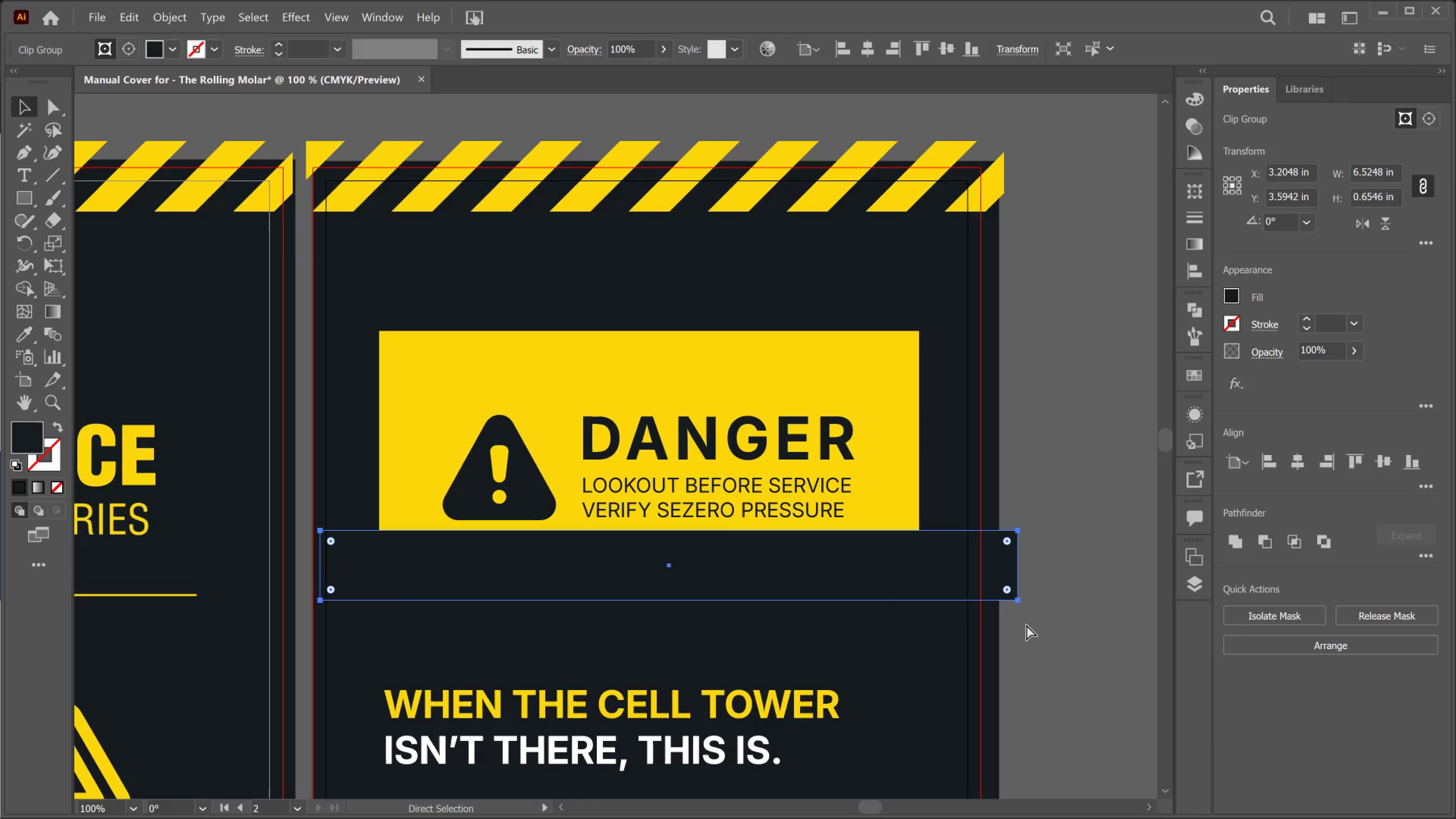 
key(Control+BracketRight)
 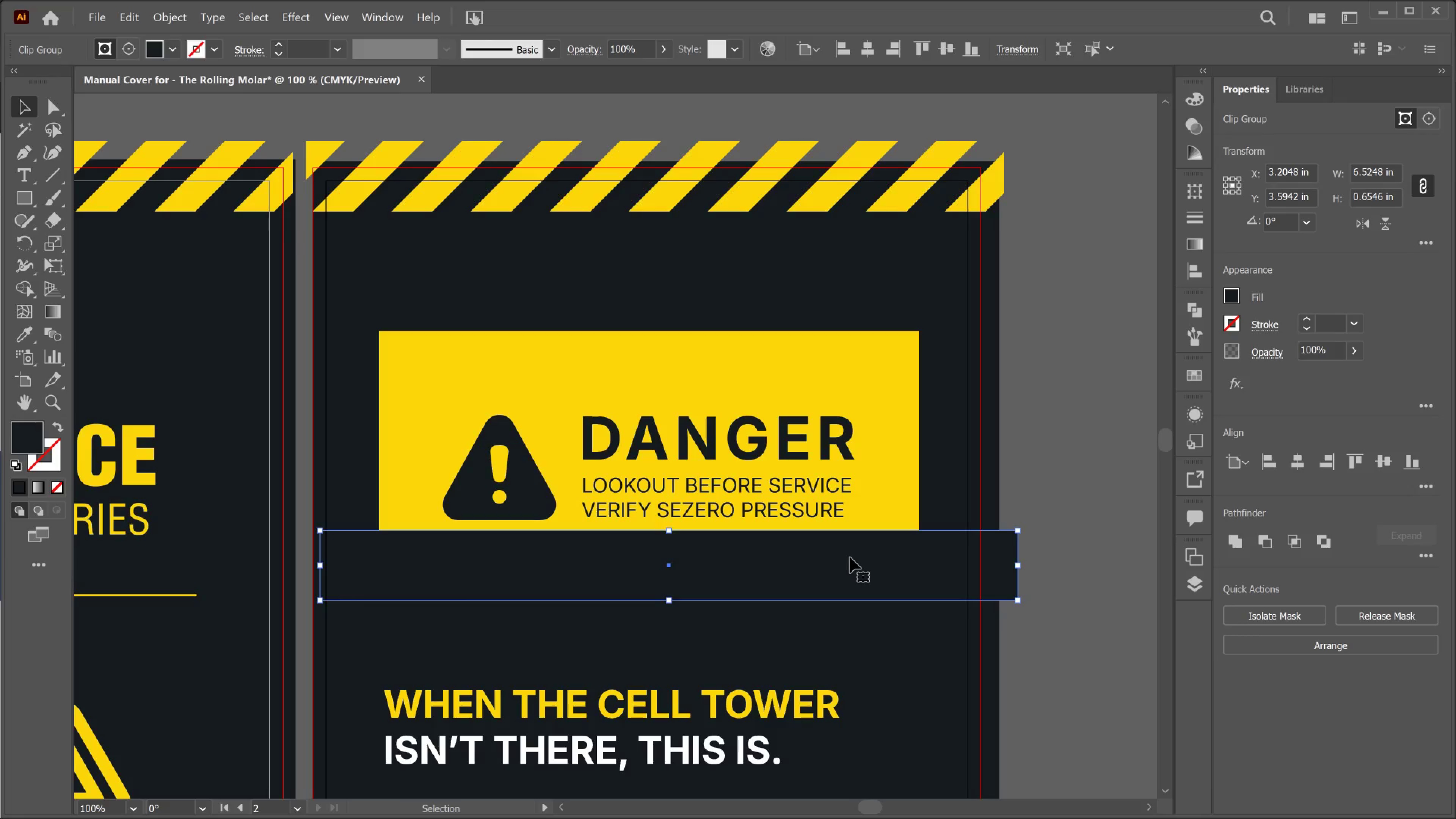 
left_click_drag(start_coordinate=[848, 557], to_coordinate=[870, 492])
 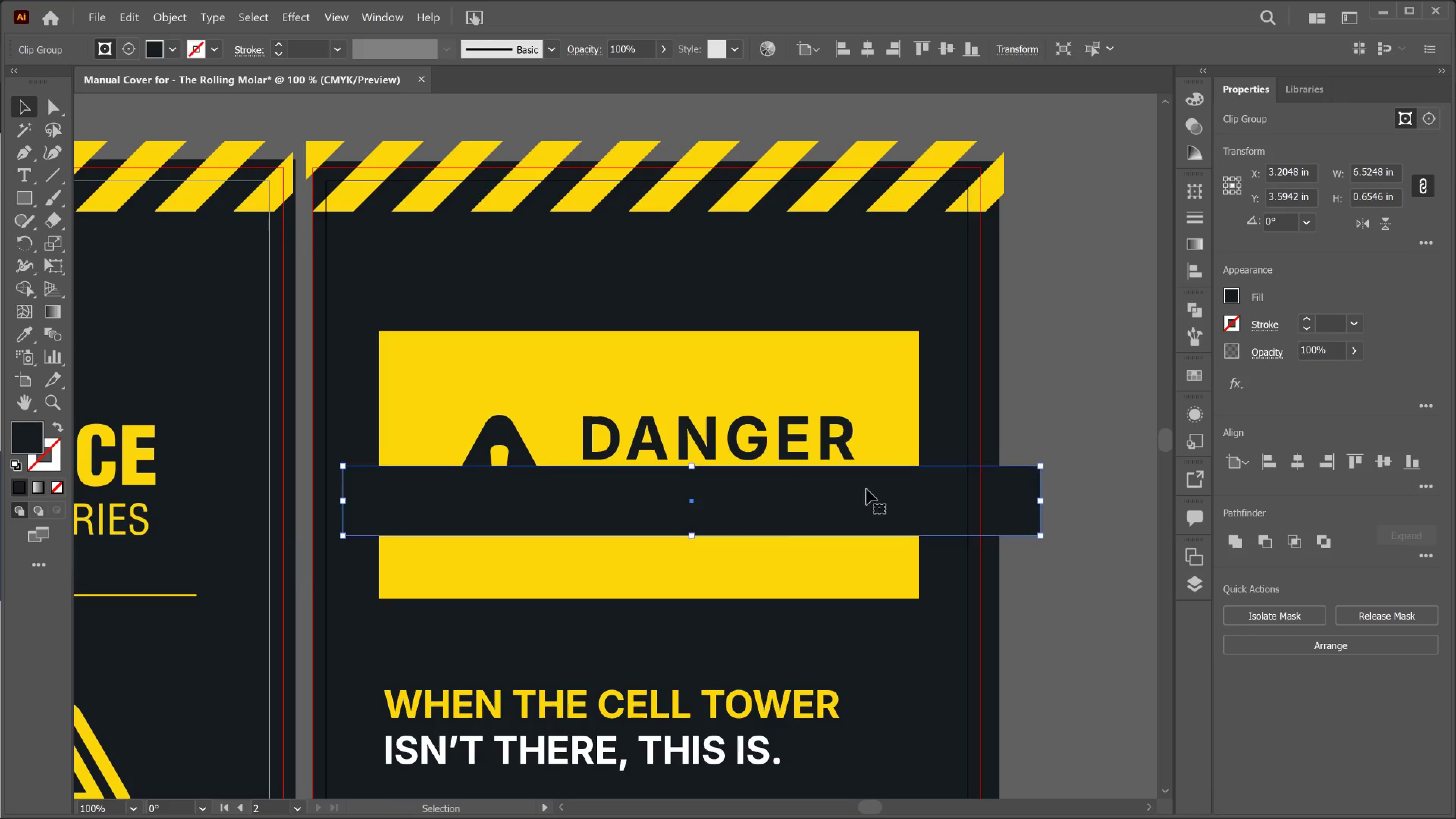 
key(Control+Z)
 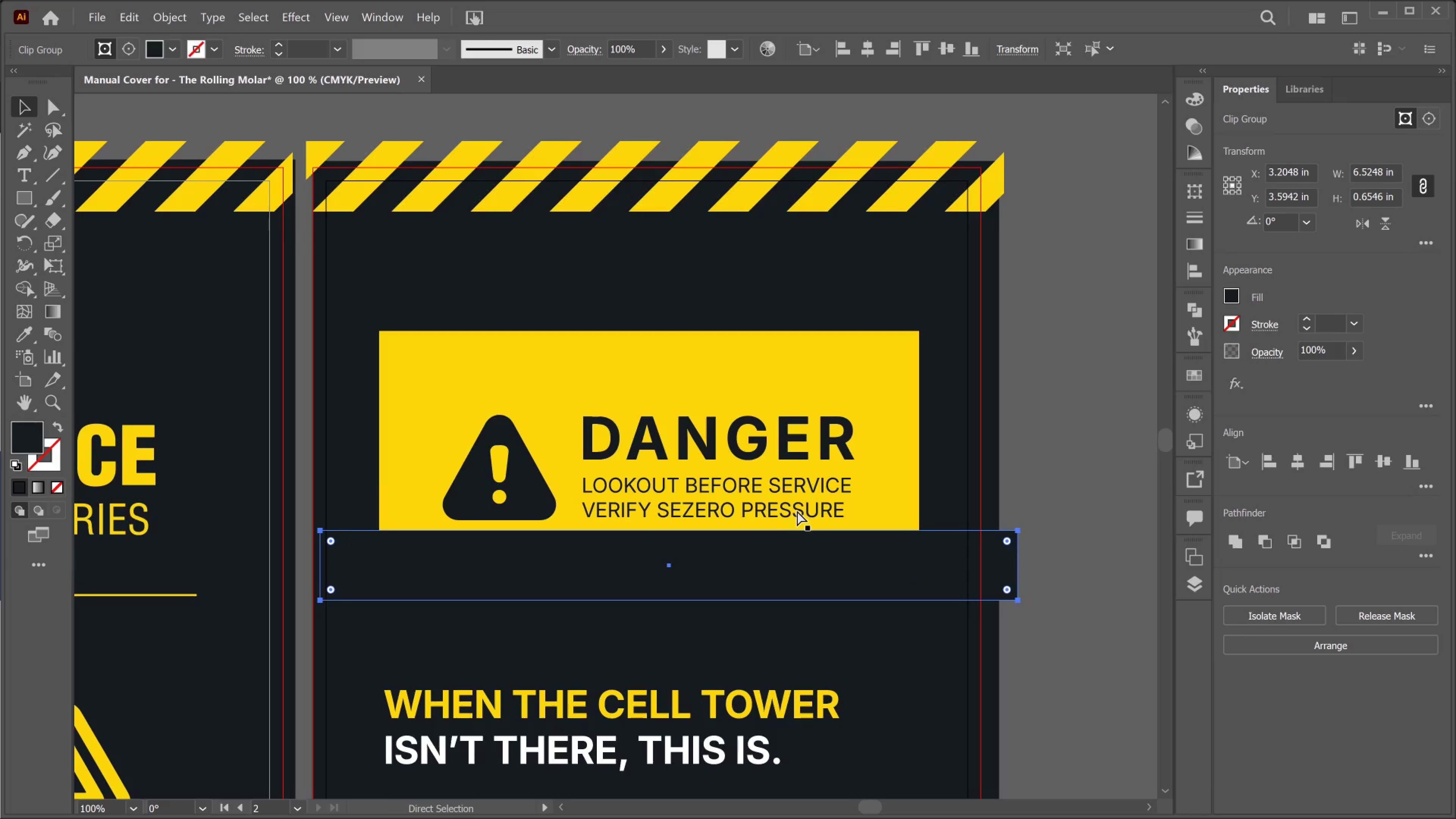 
key(Control+Z)
 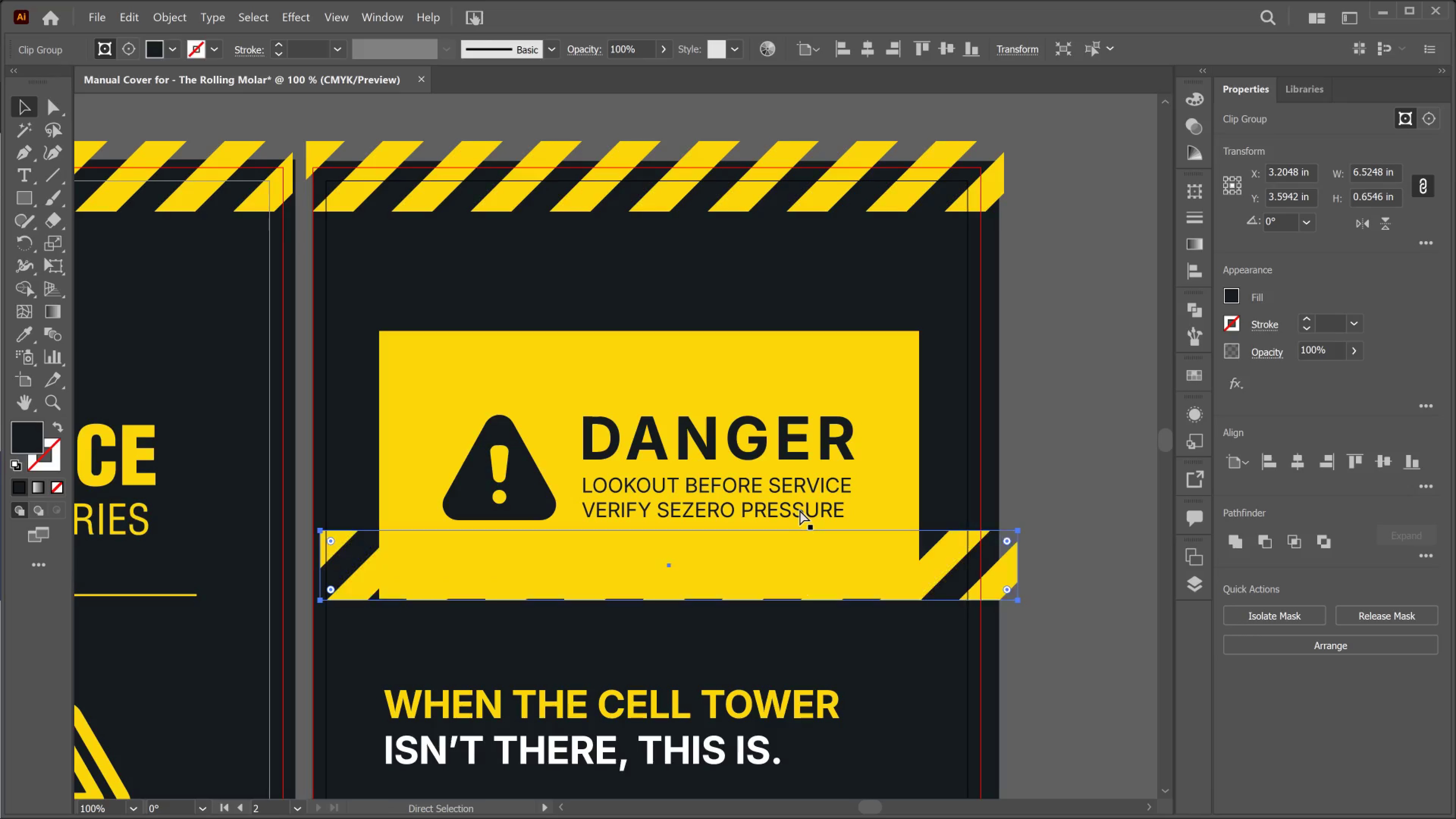 
key(Control+Z)
 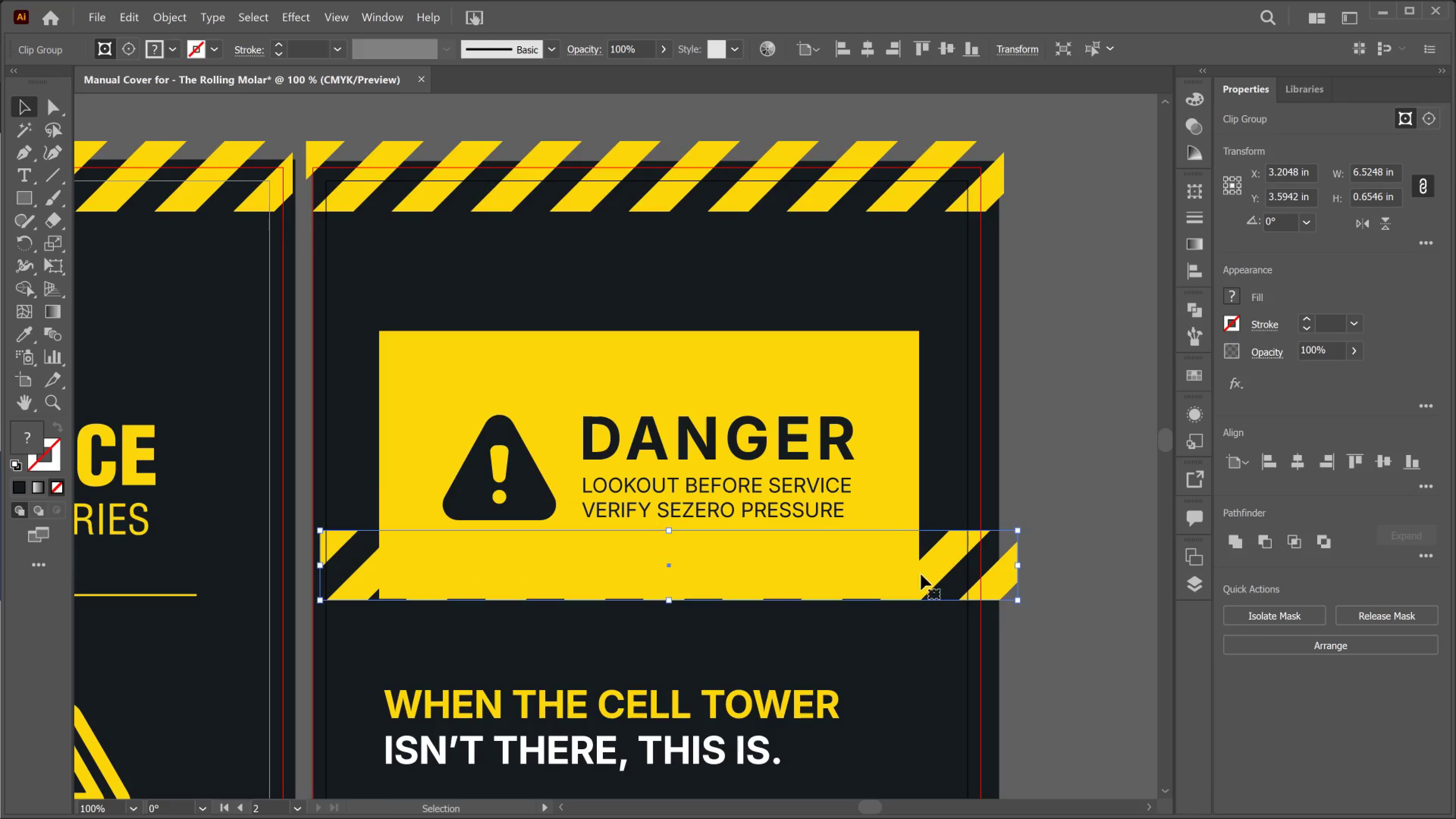 
left_click_drag(start_coordinate=[928, 579], to_coordinate=[929, 474])
 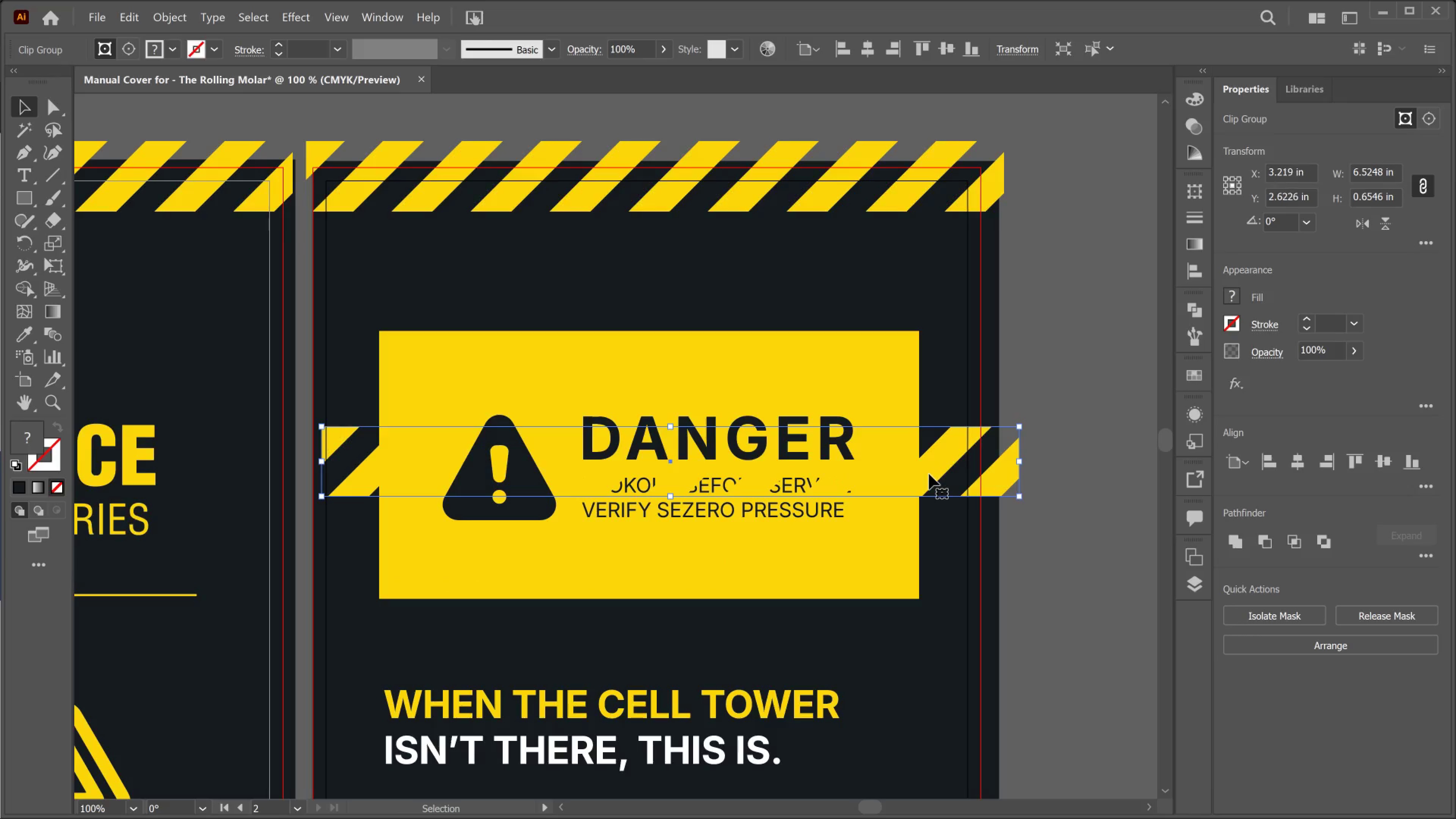 
double_click([929, 474])
 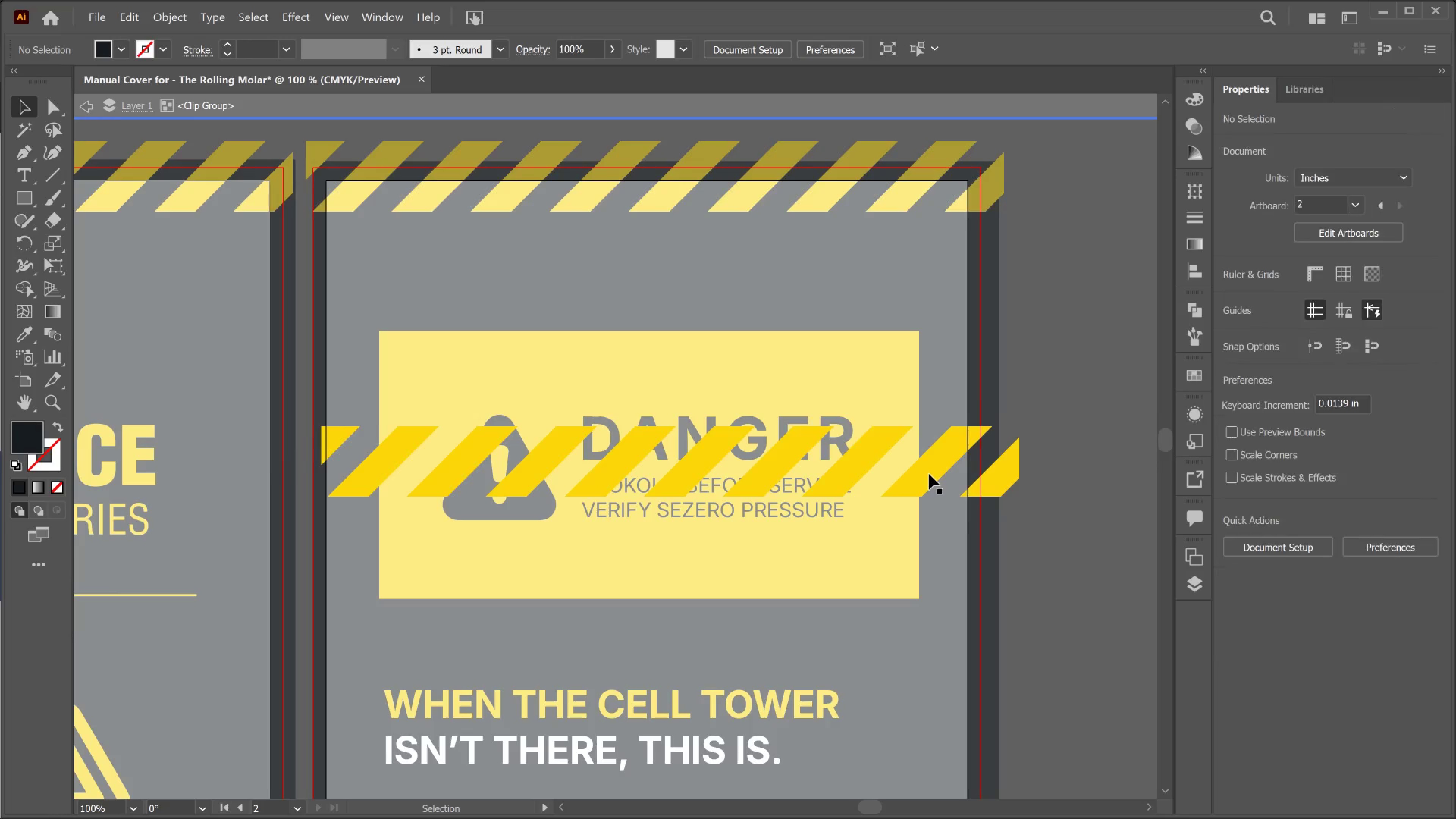 
left_click([929, 474])
 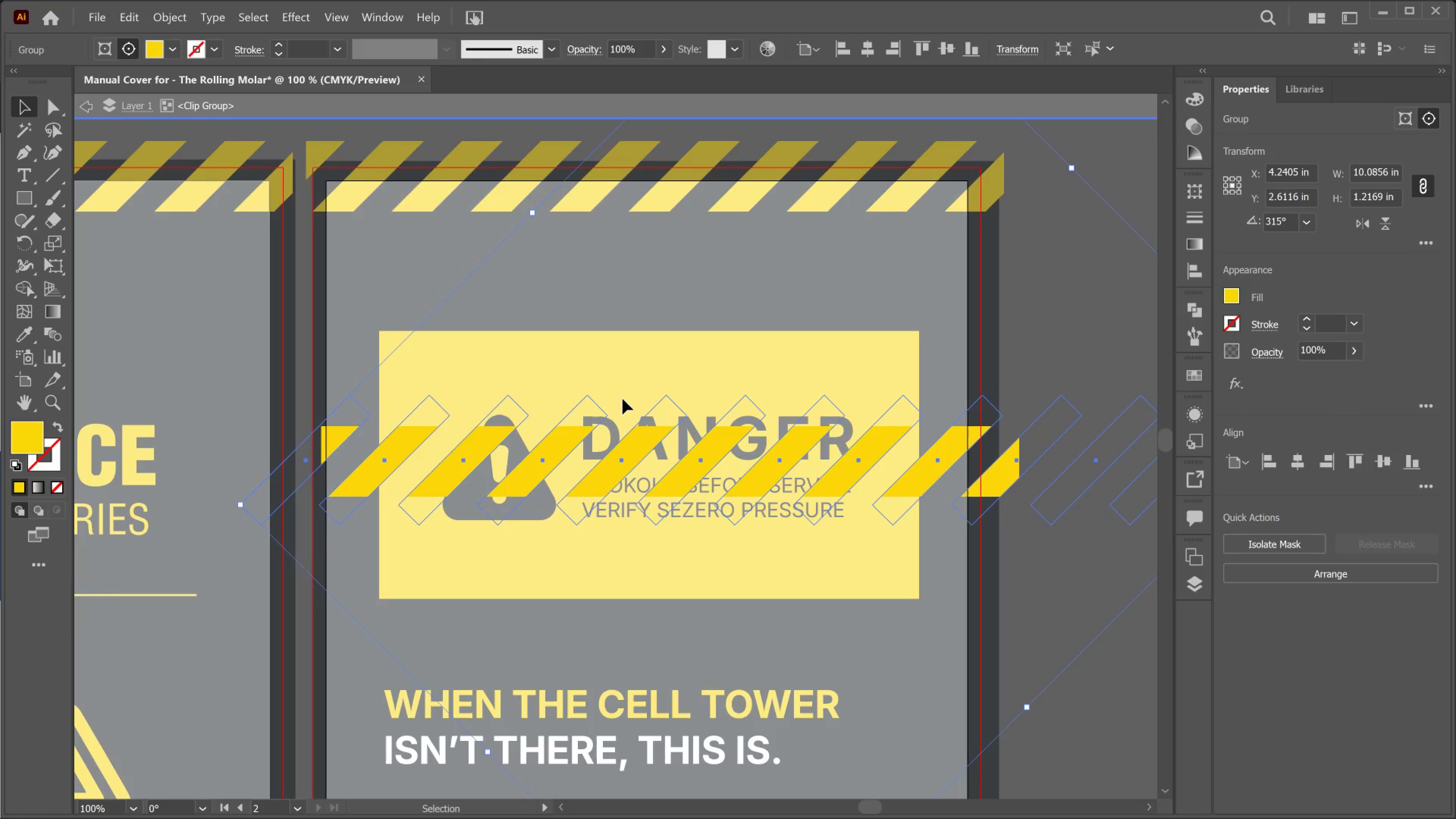 
key(I)
 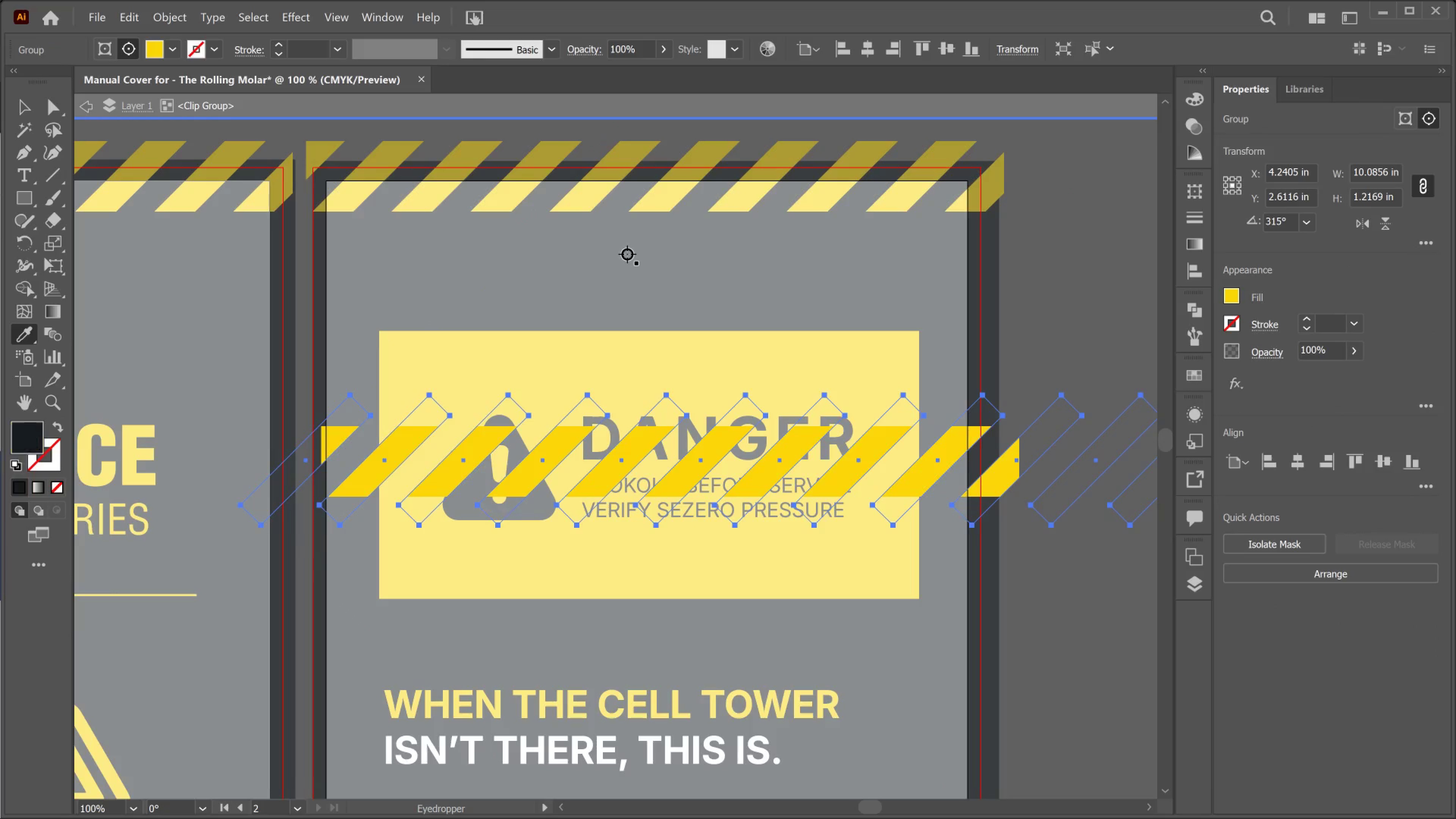 
left_click([627, 254])
 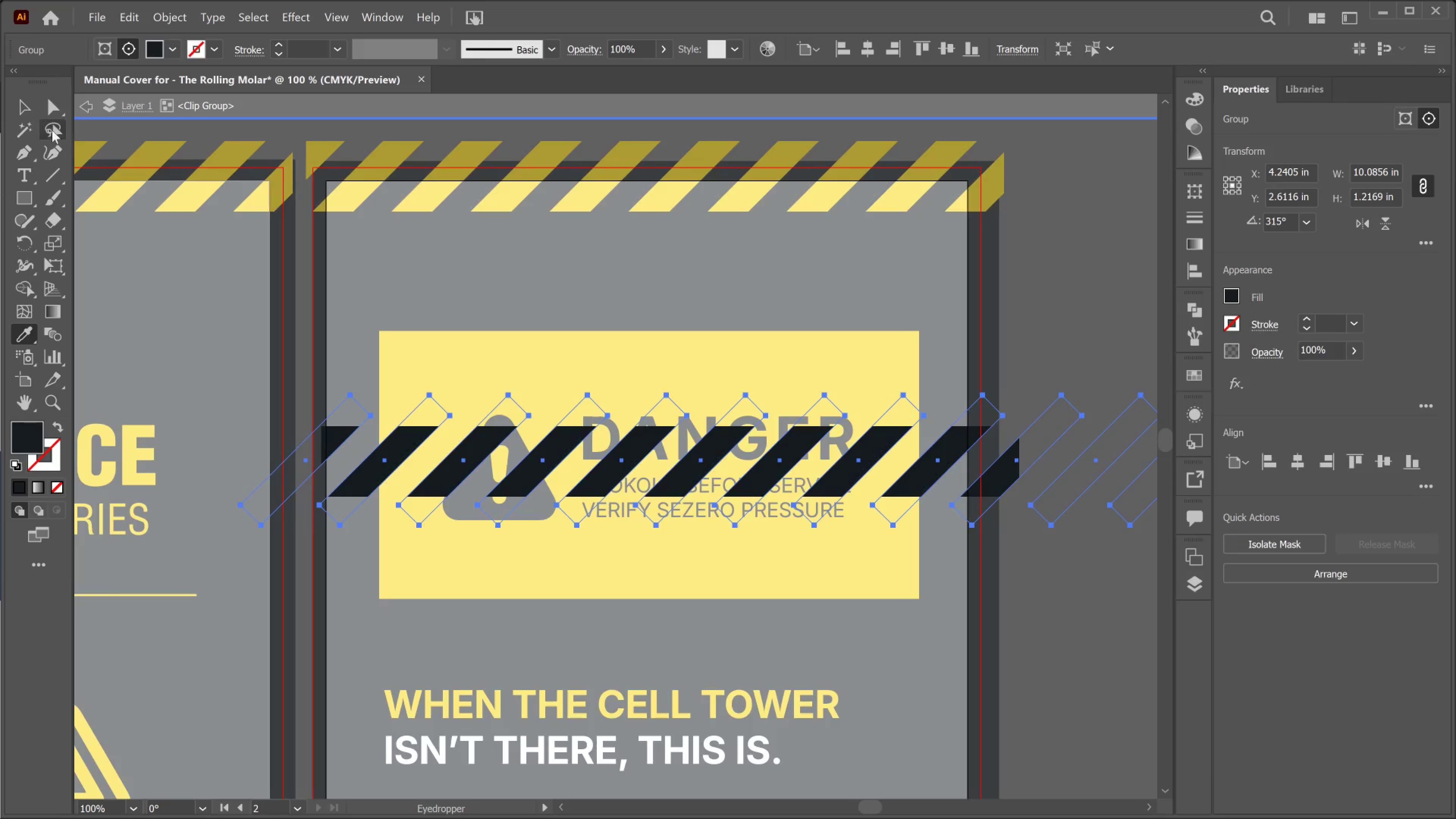 
left_click([26, 102])
 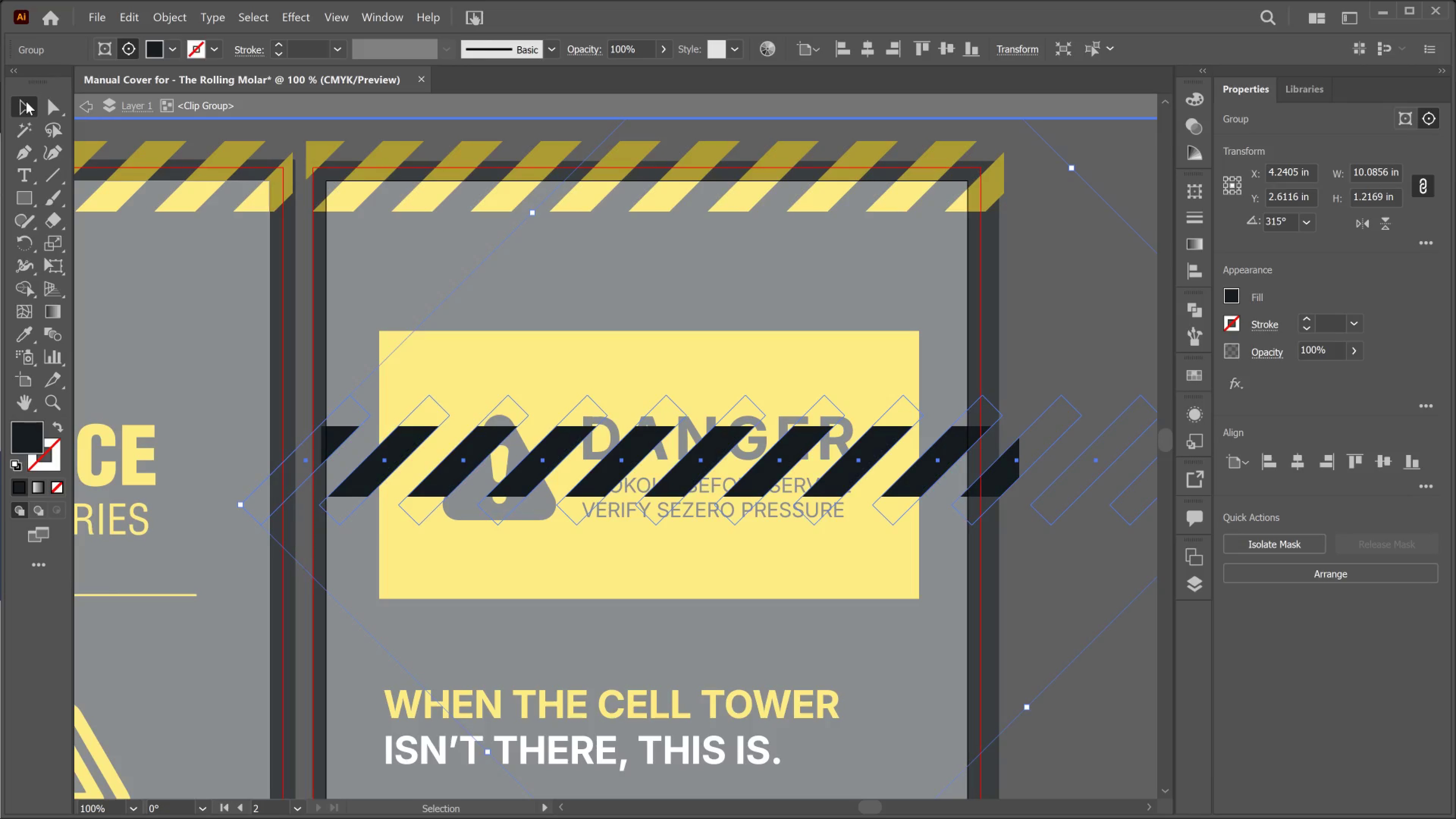 
left_click([26, 102])
 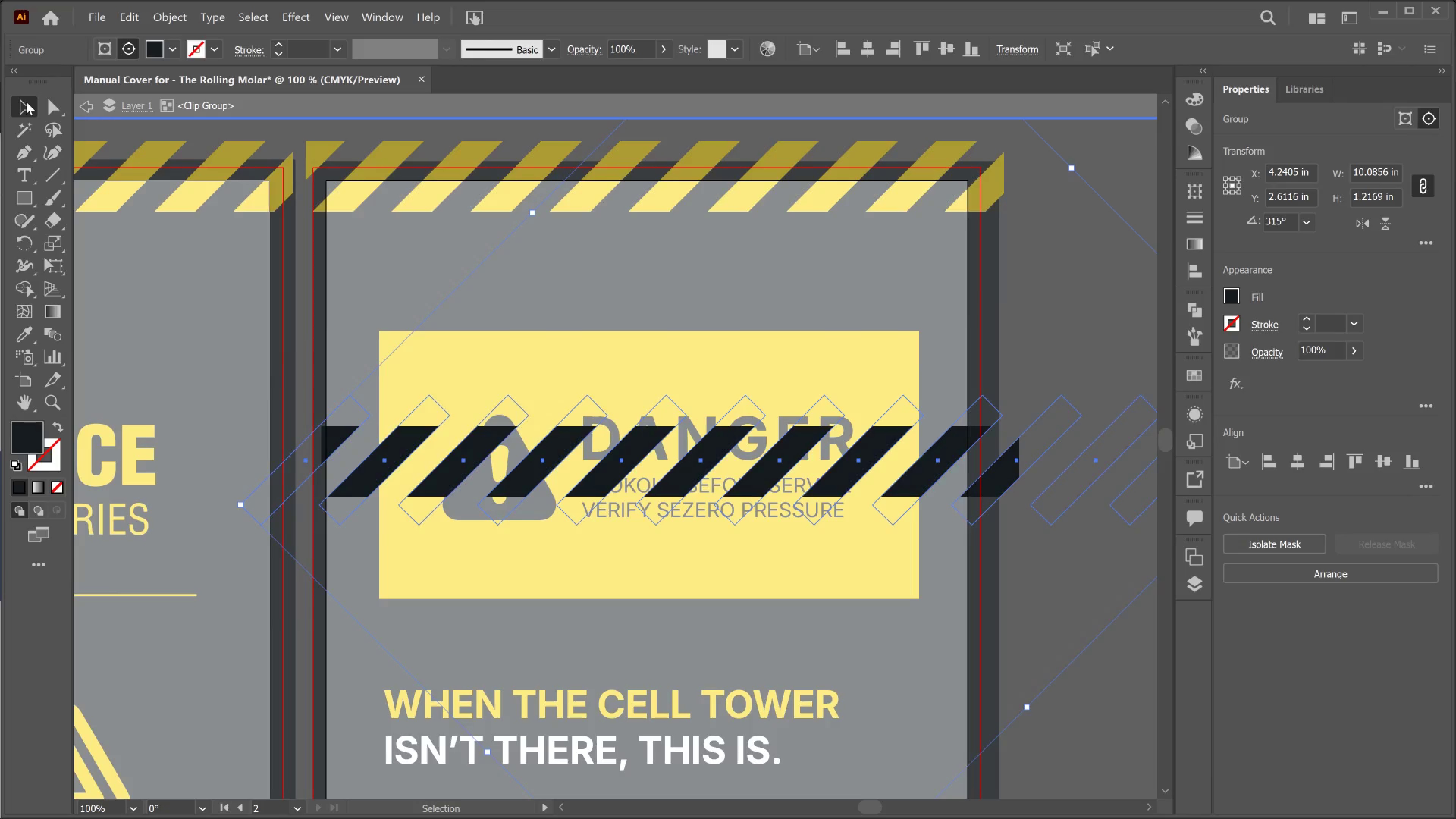 
left_click_drag(start_coordinate=[26, 102], to_coordinate=[31, 102])
 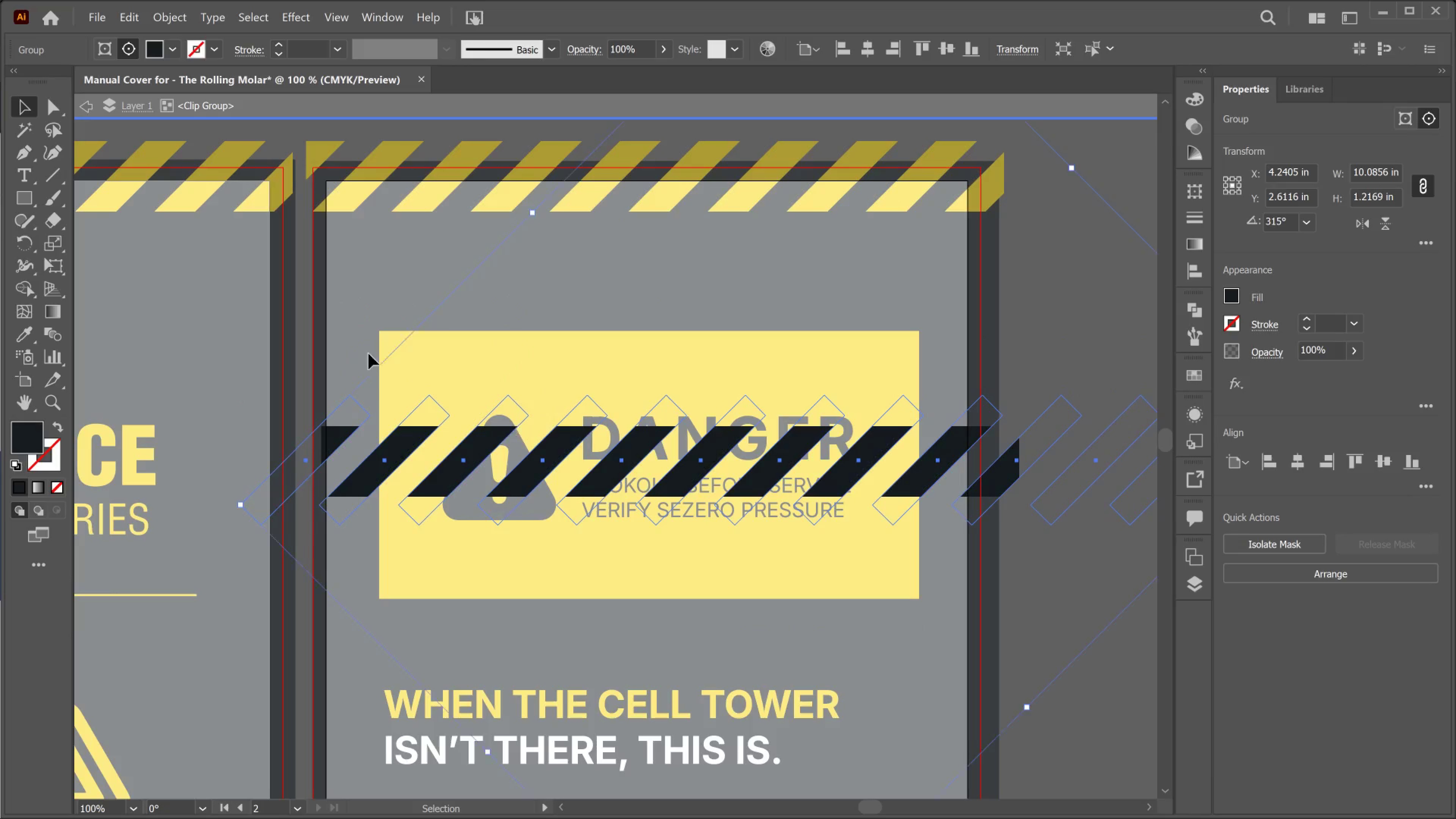 
left_click([92, 100])
 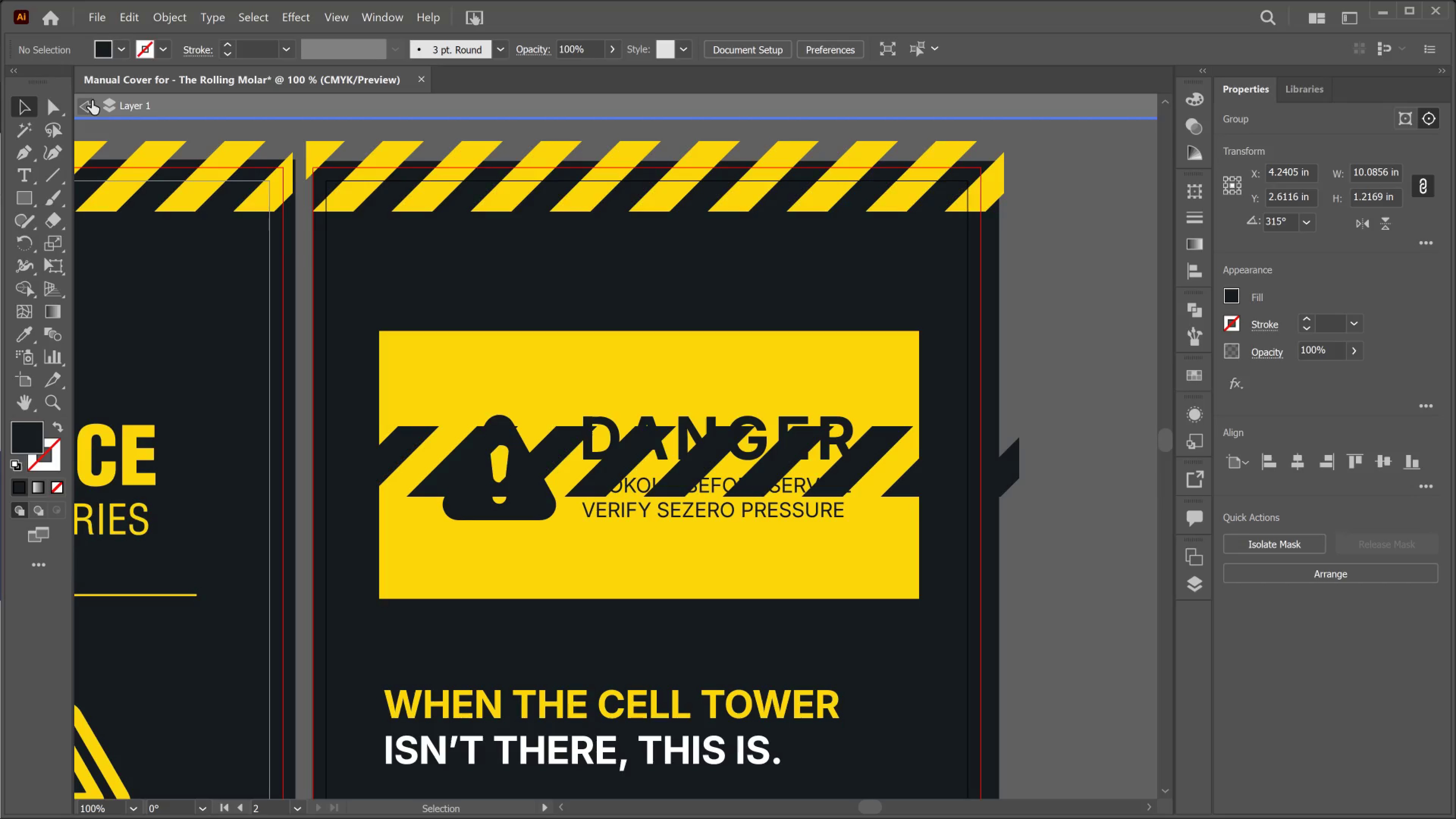 
left_click([92, 100])
 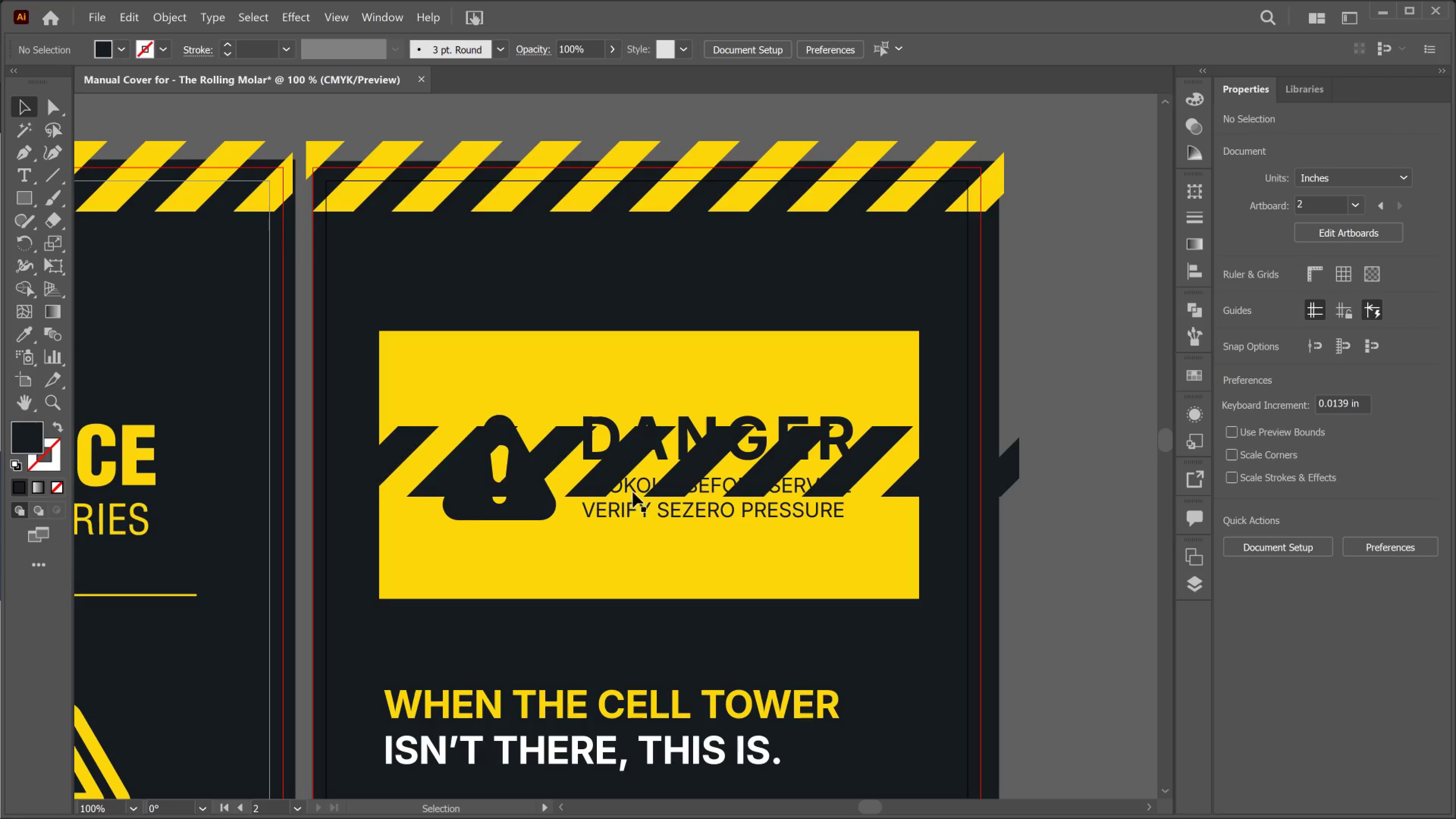 
left_click([607, 478])
 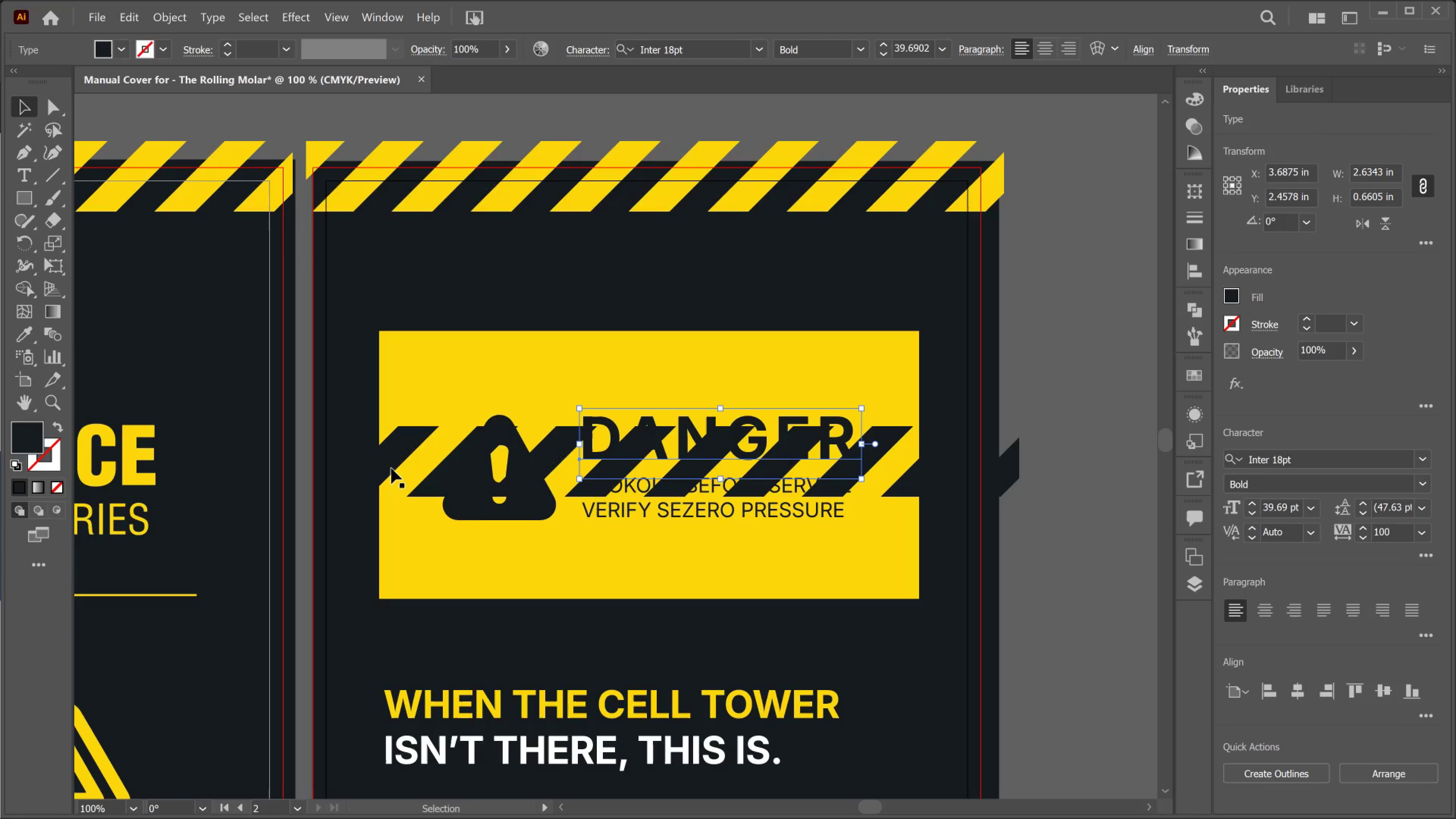 
left_click([393, 461])
 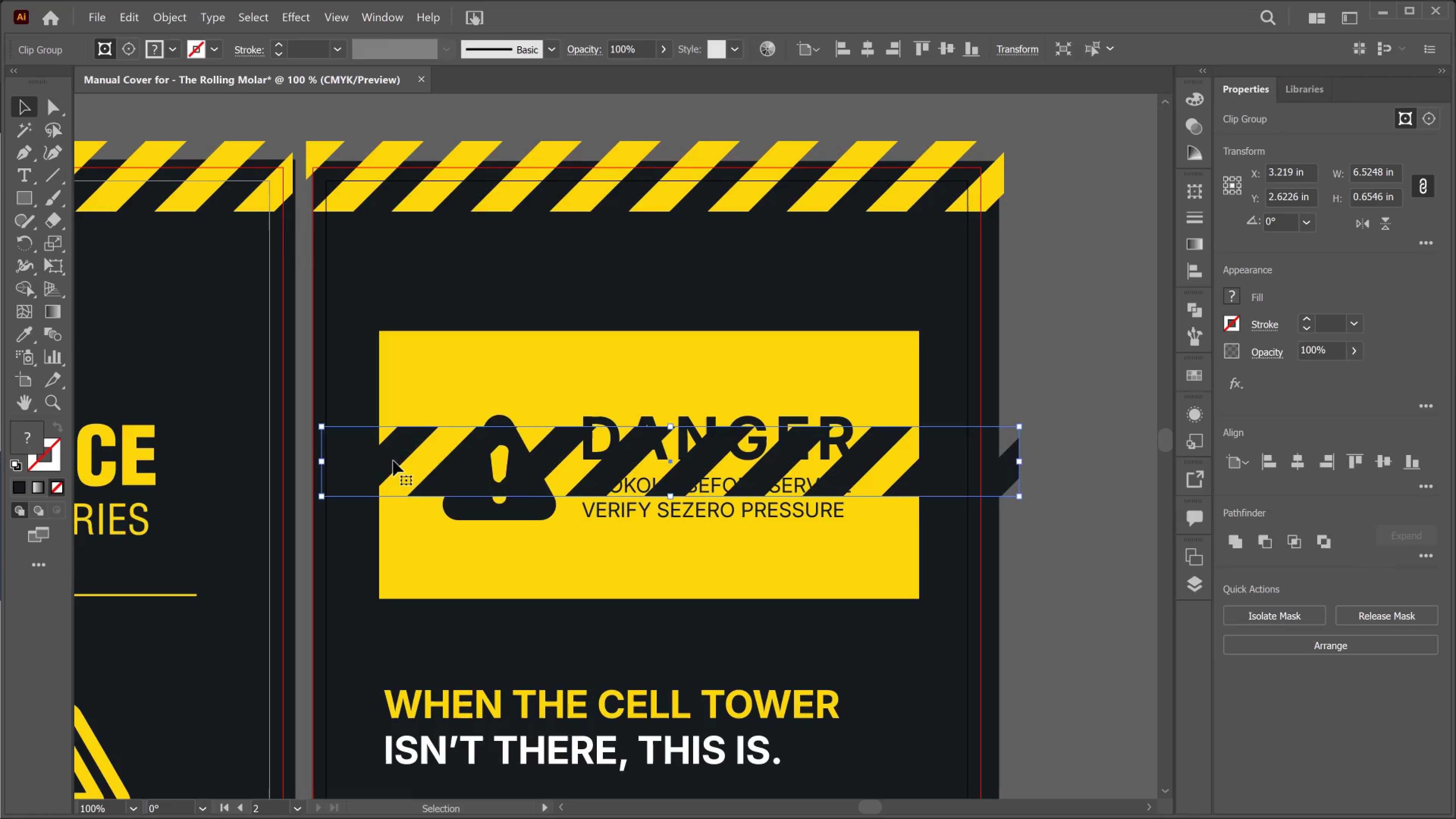 
left_click_drag(start_coordinate=[393, 461], to_coordinate=[378, 607])
 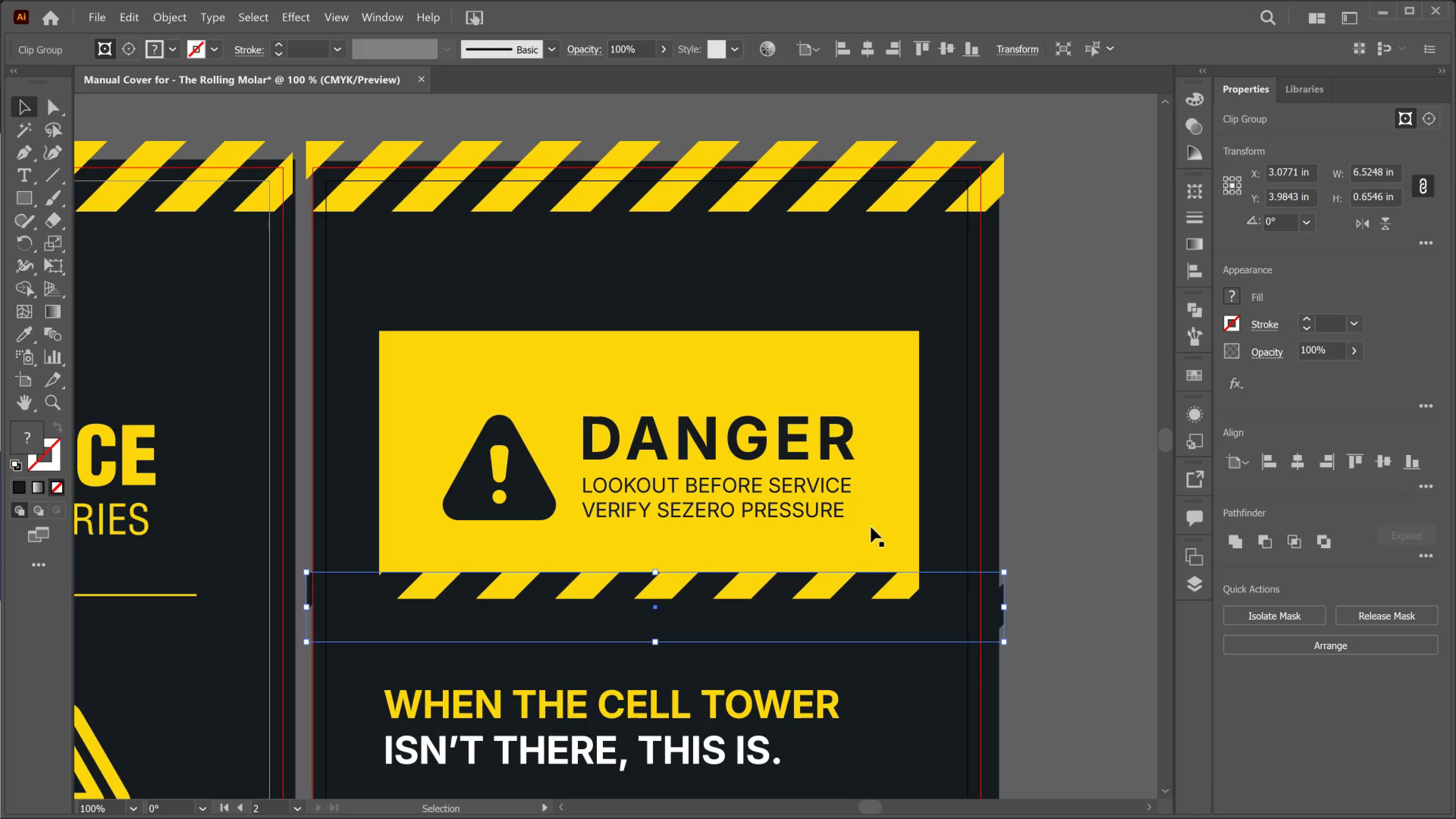 
wait(7.92)
 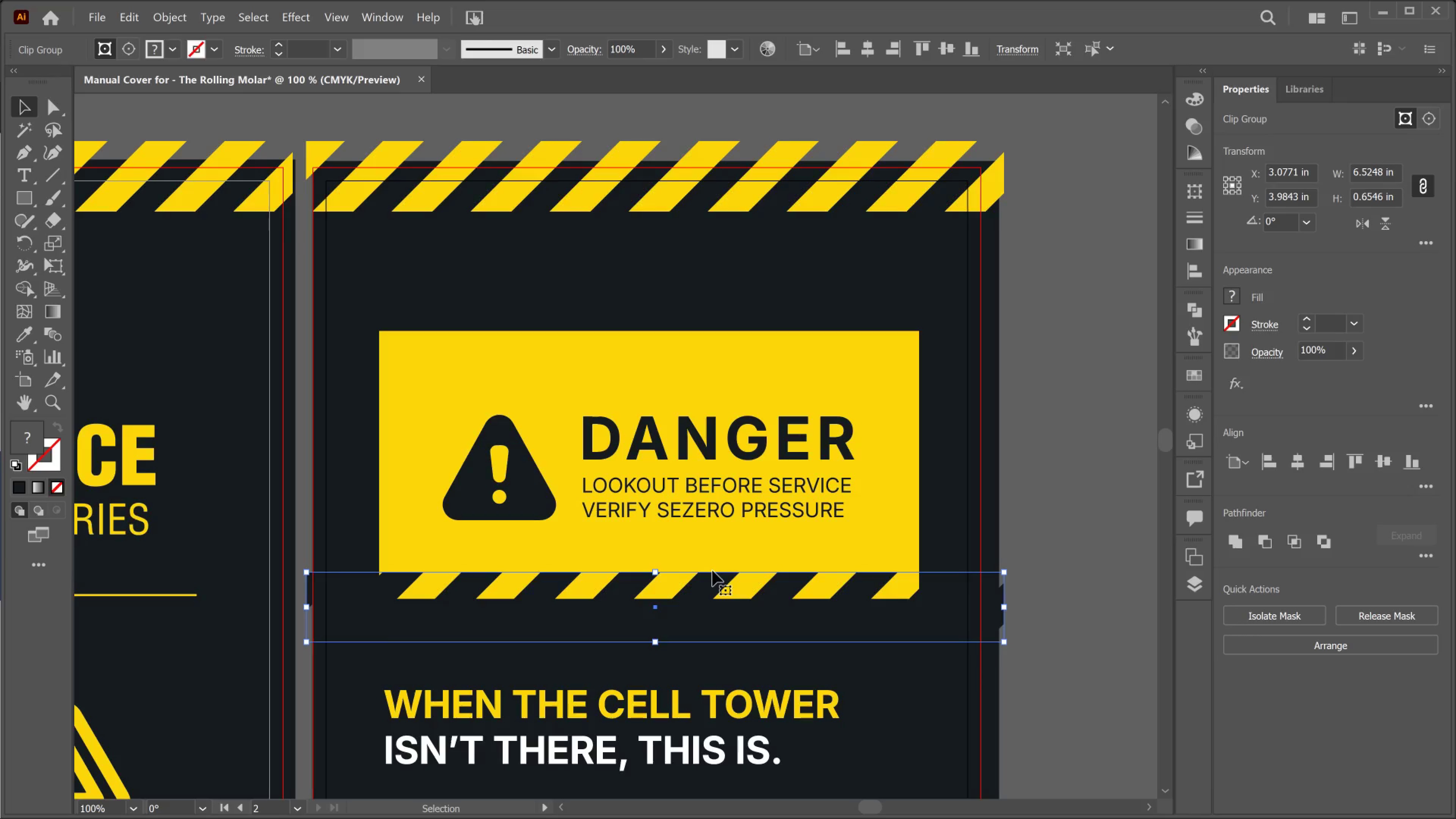 
mouse_move([1271, 618])
 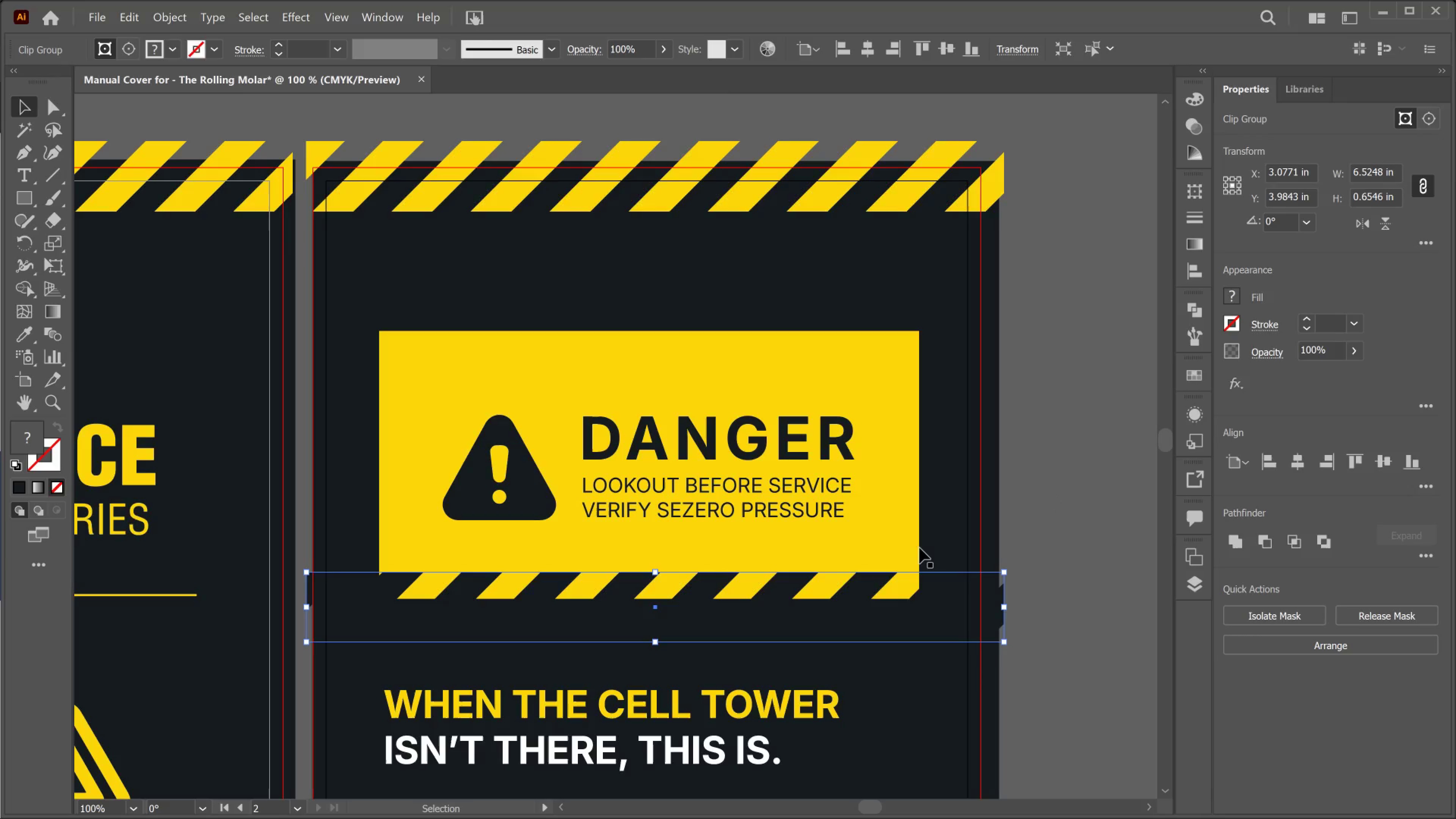 
hold_key(key=ShiftLeft, duration=1.75)
left_click([884, 535])
 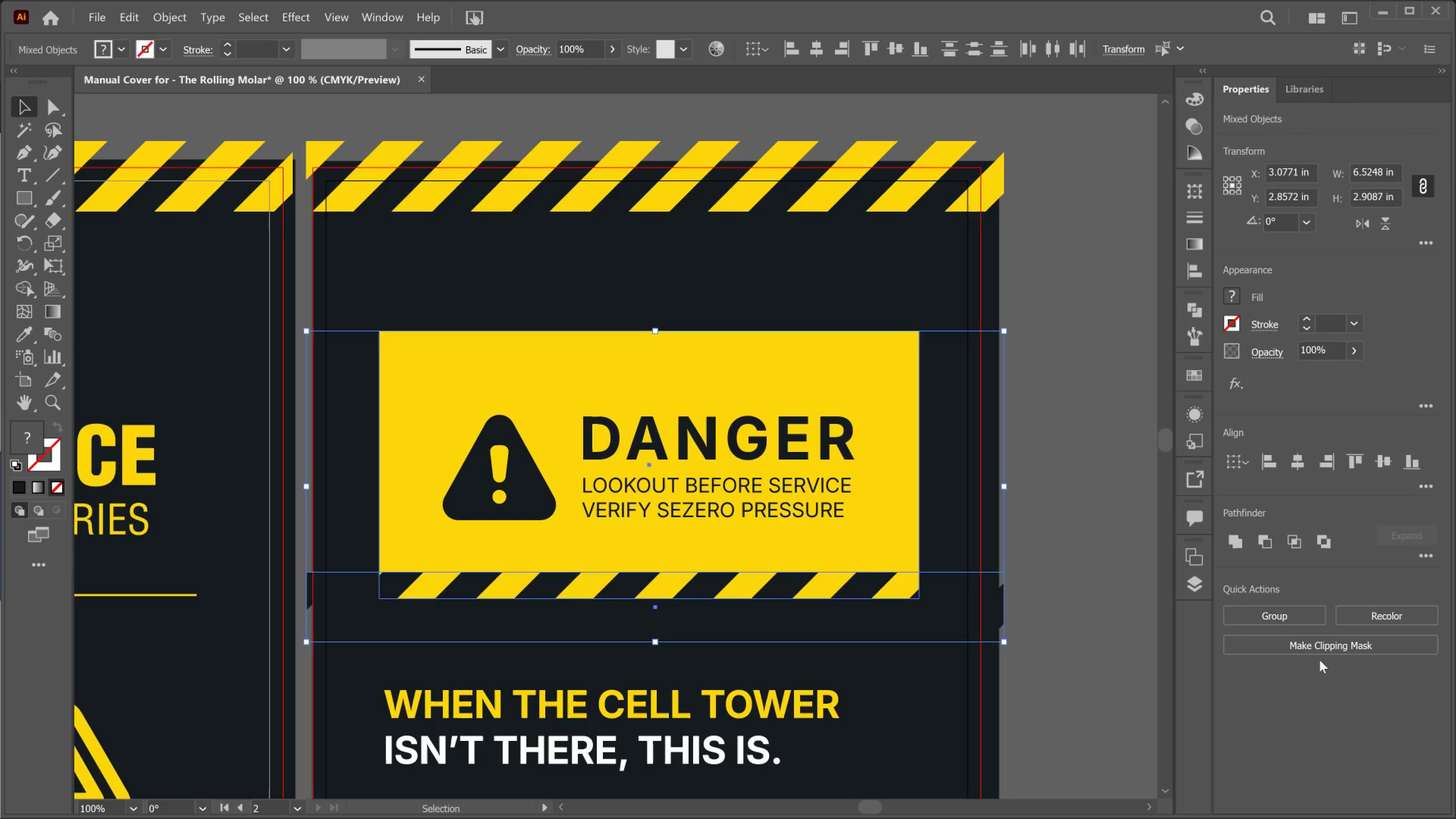 
left_click([1323, 650])
 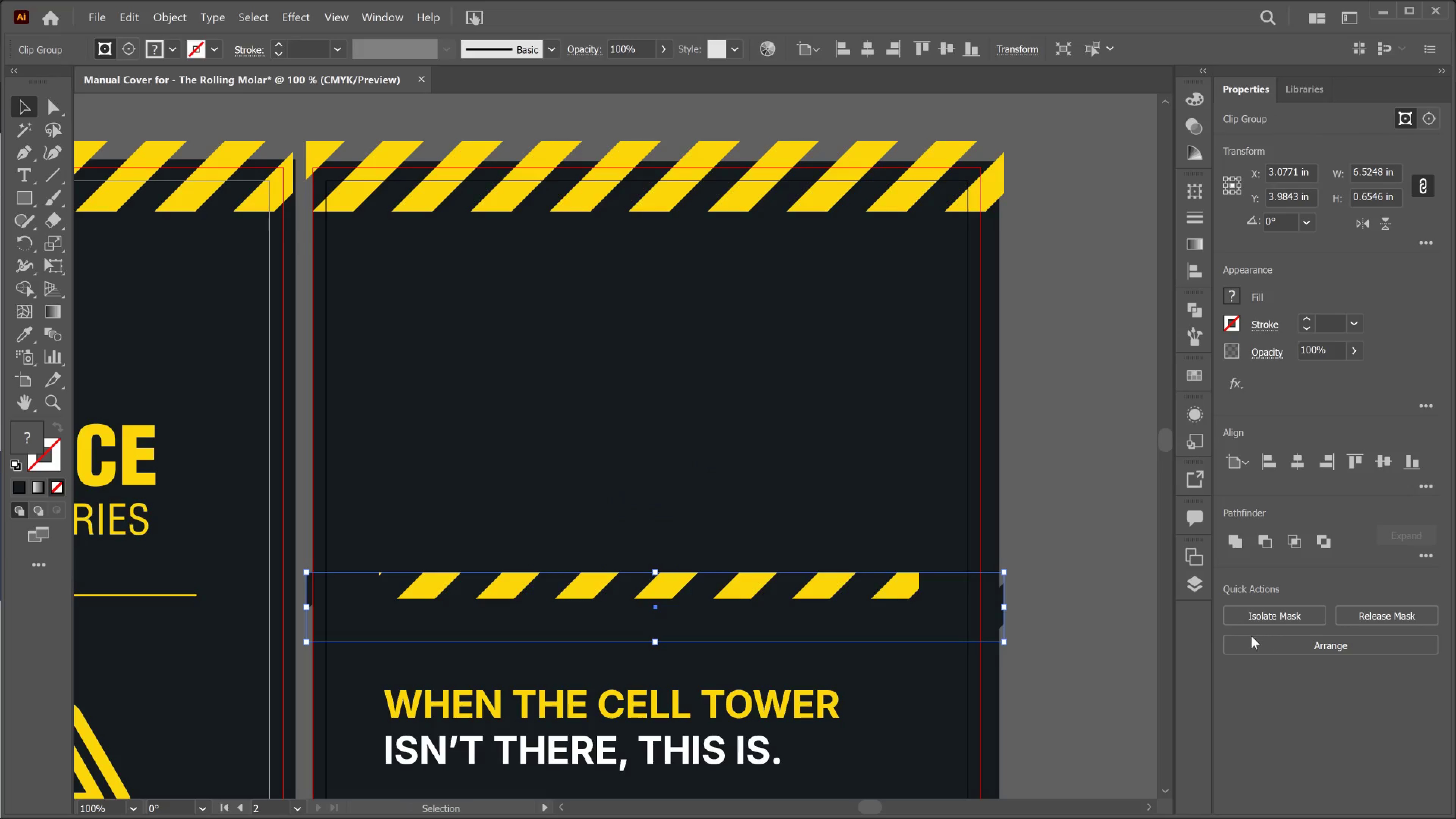 
key(Control+Z)
 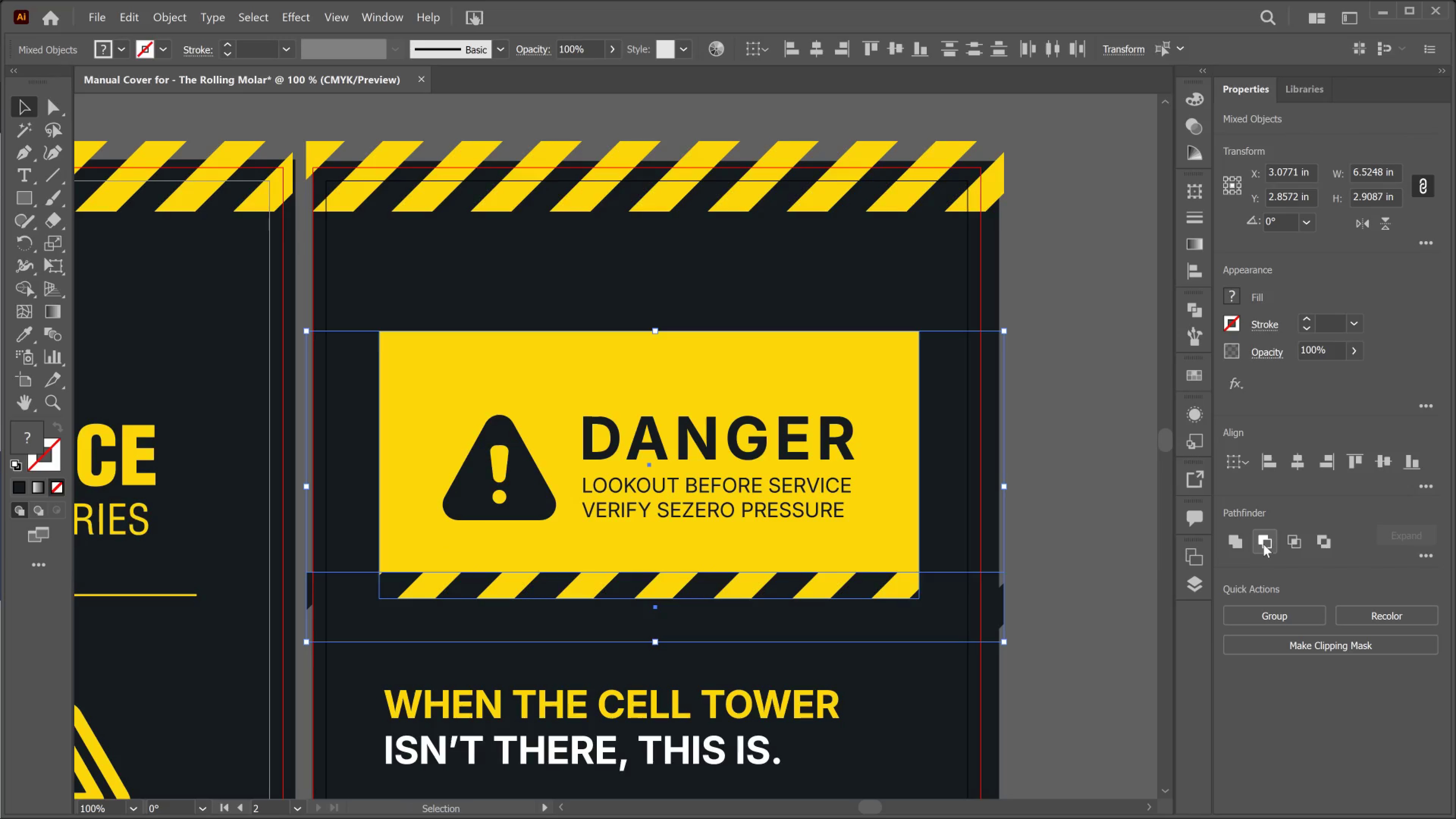 
wait(5.18)
 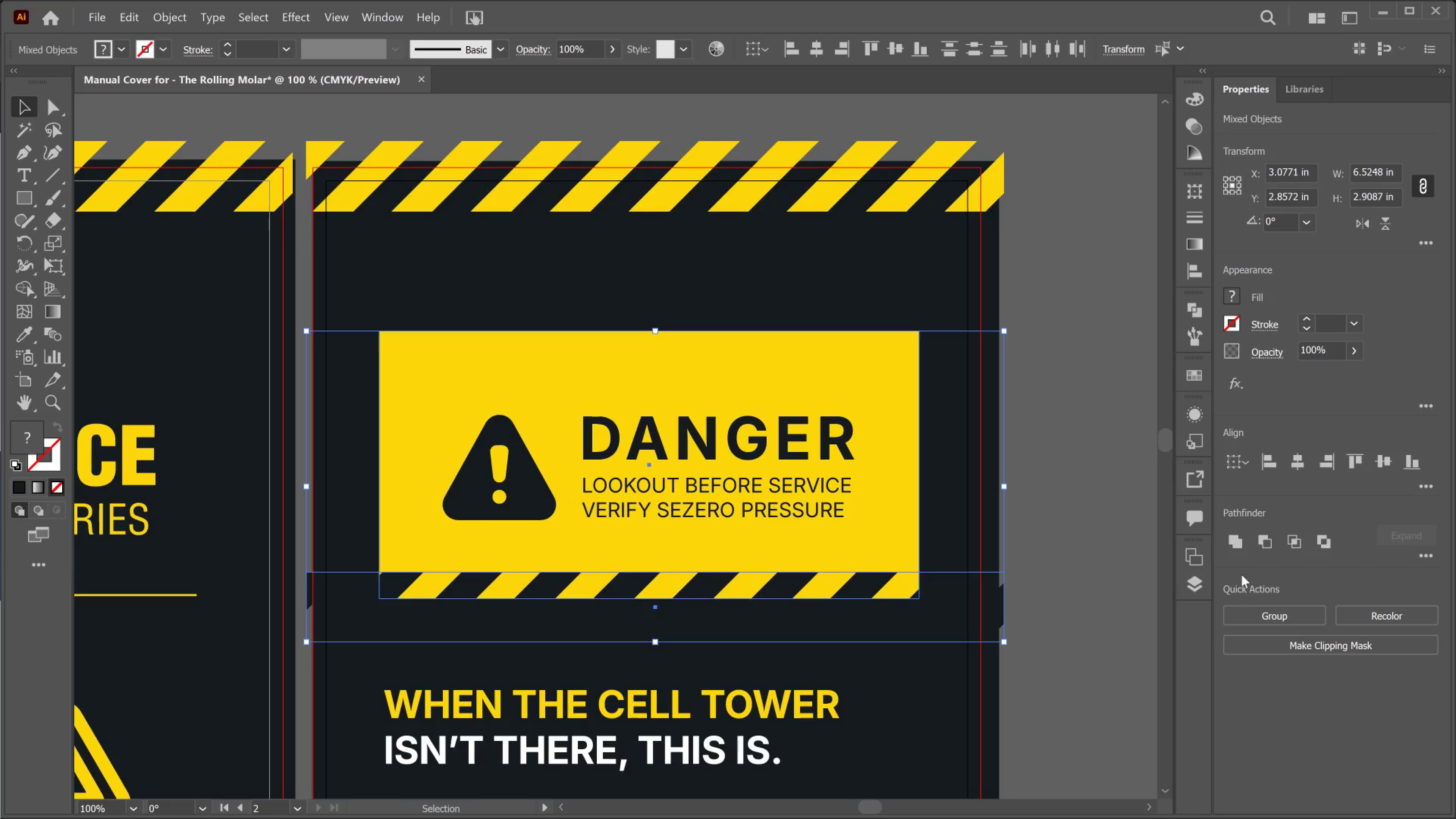 
left_click_drag(start_coordinate=[1271, 536], to_coordinate=[1273, 548])
 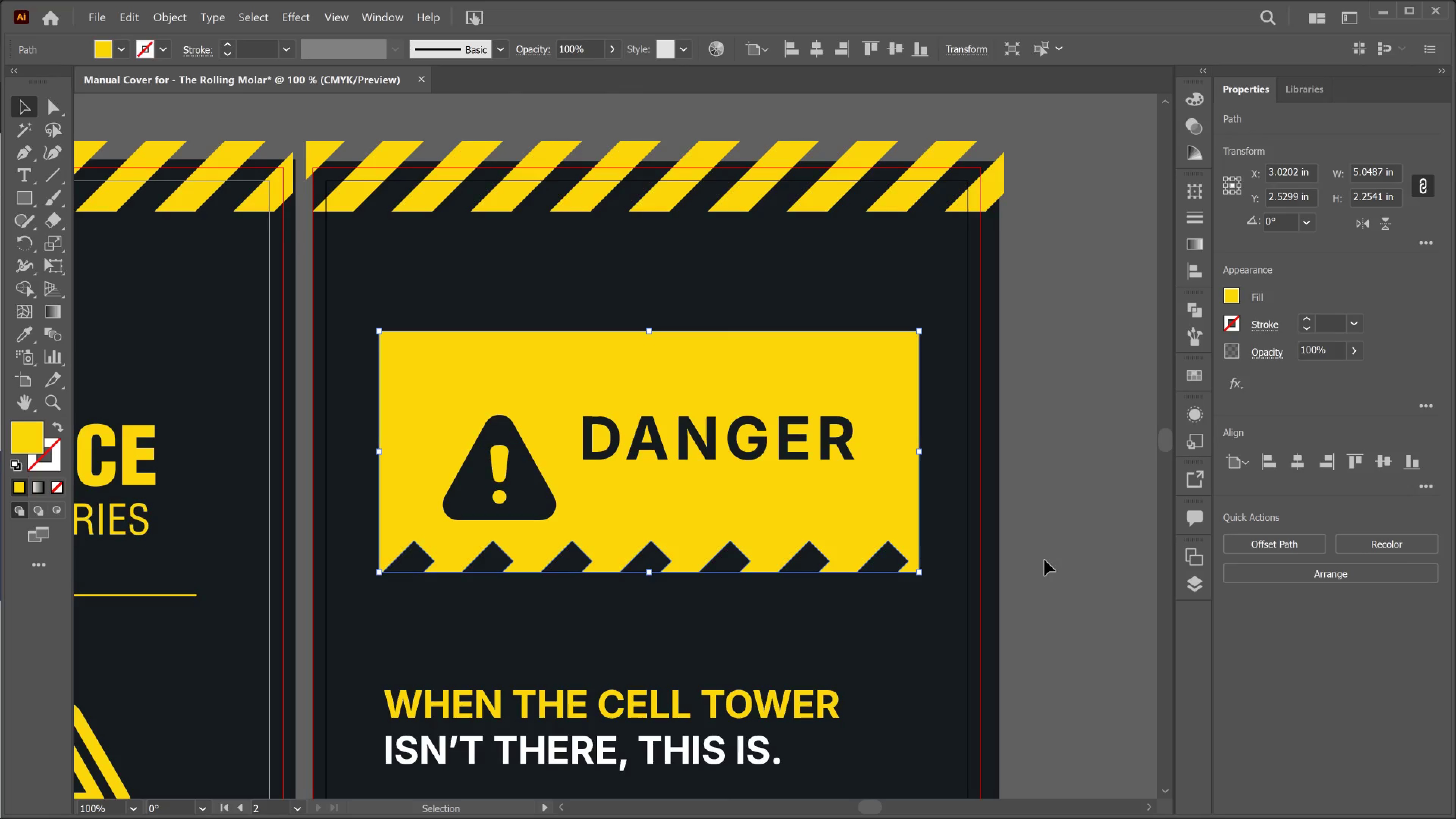 
key(Control+Z)
 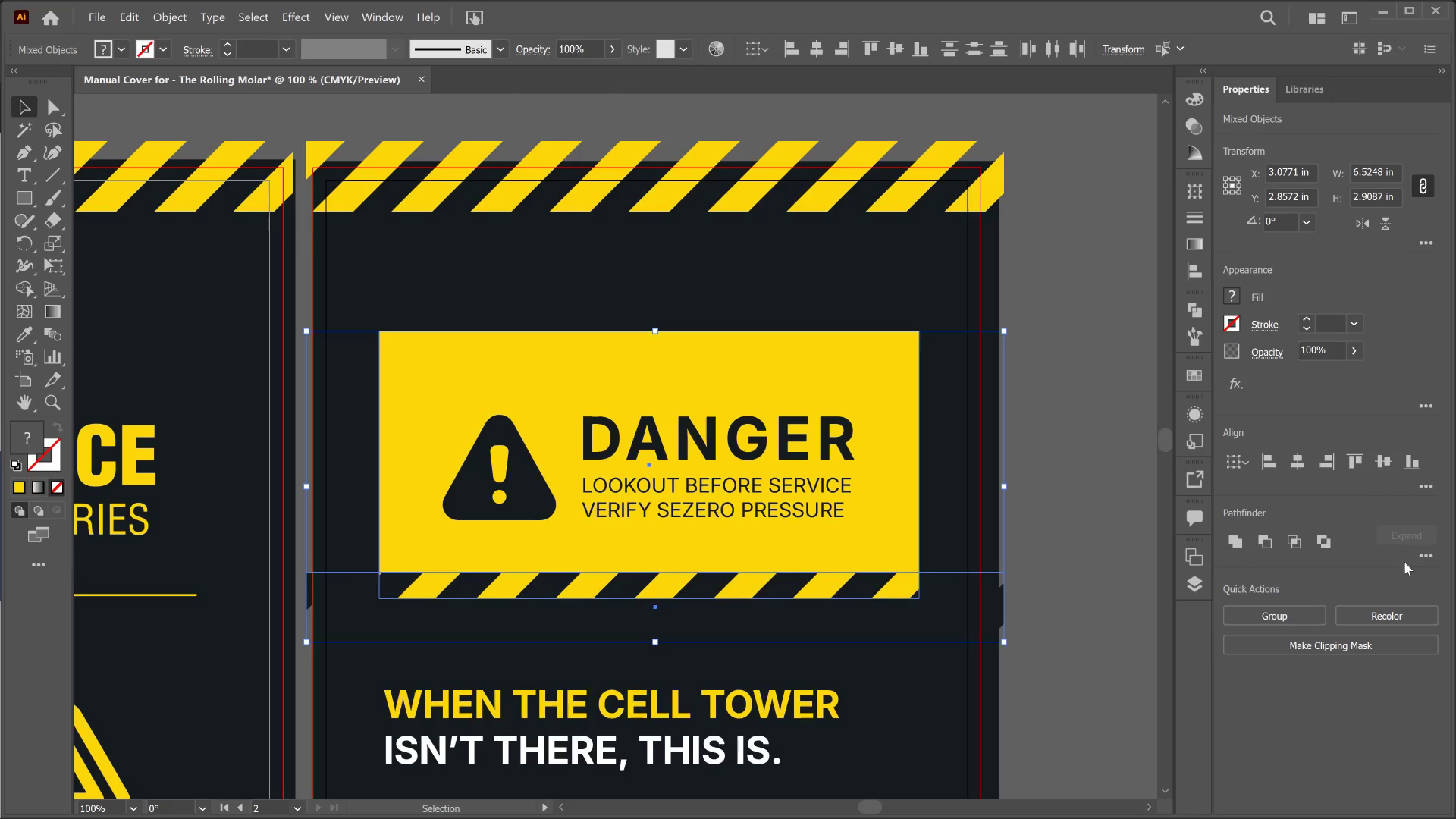 
mouse_move([1413, 552])
 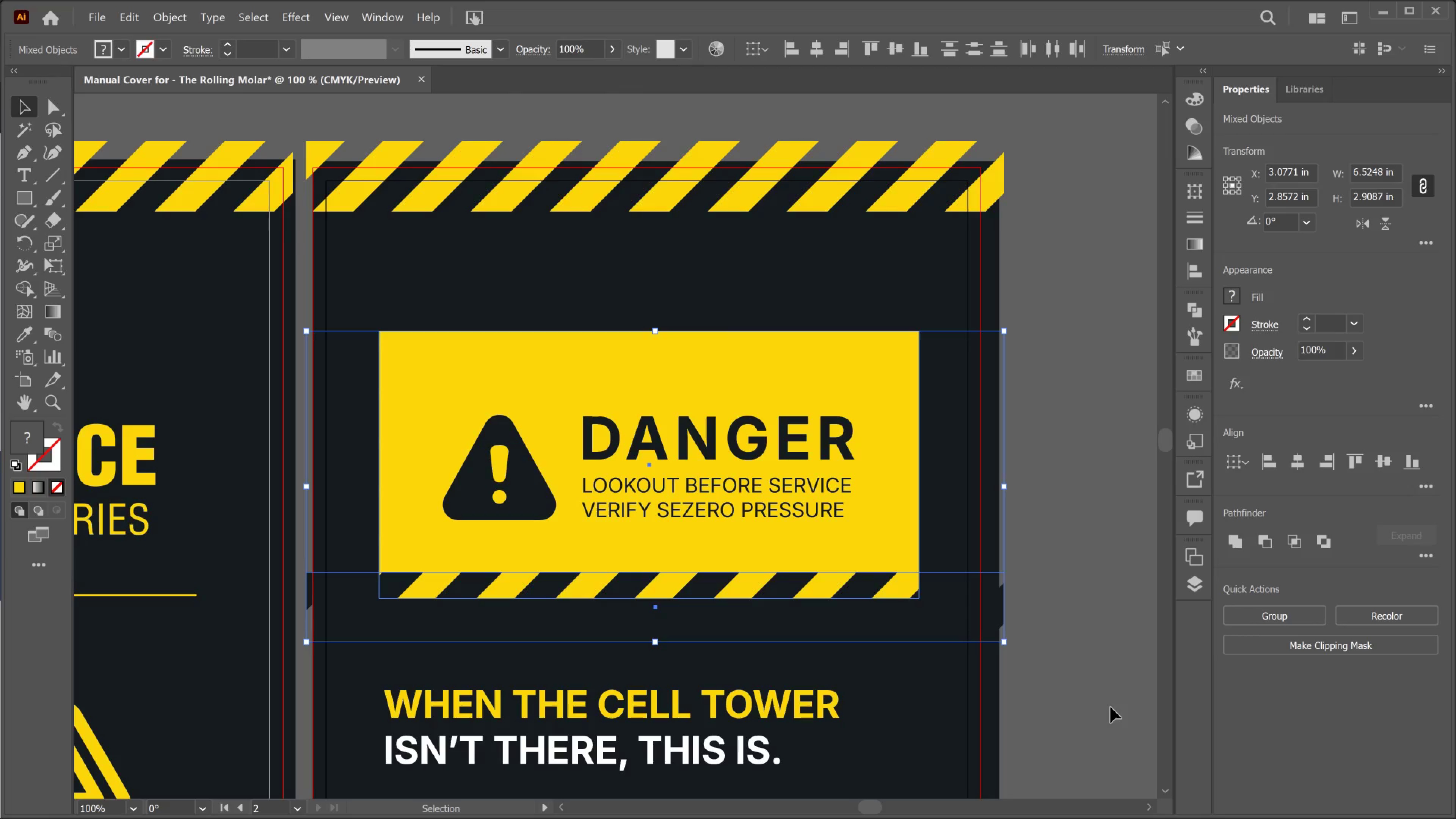 
wait(22.6)
 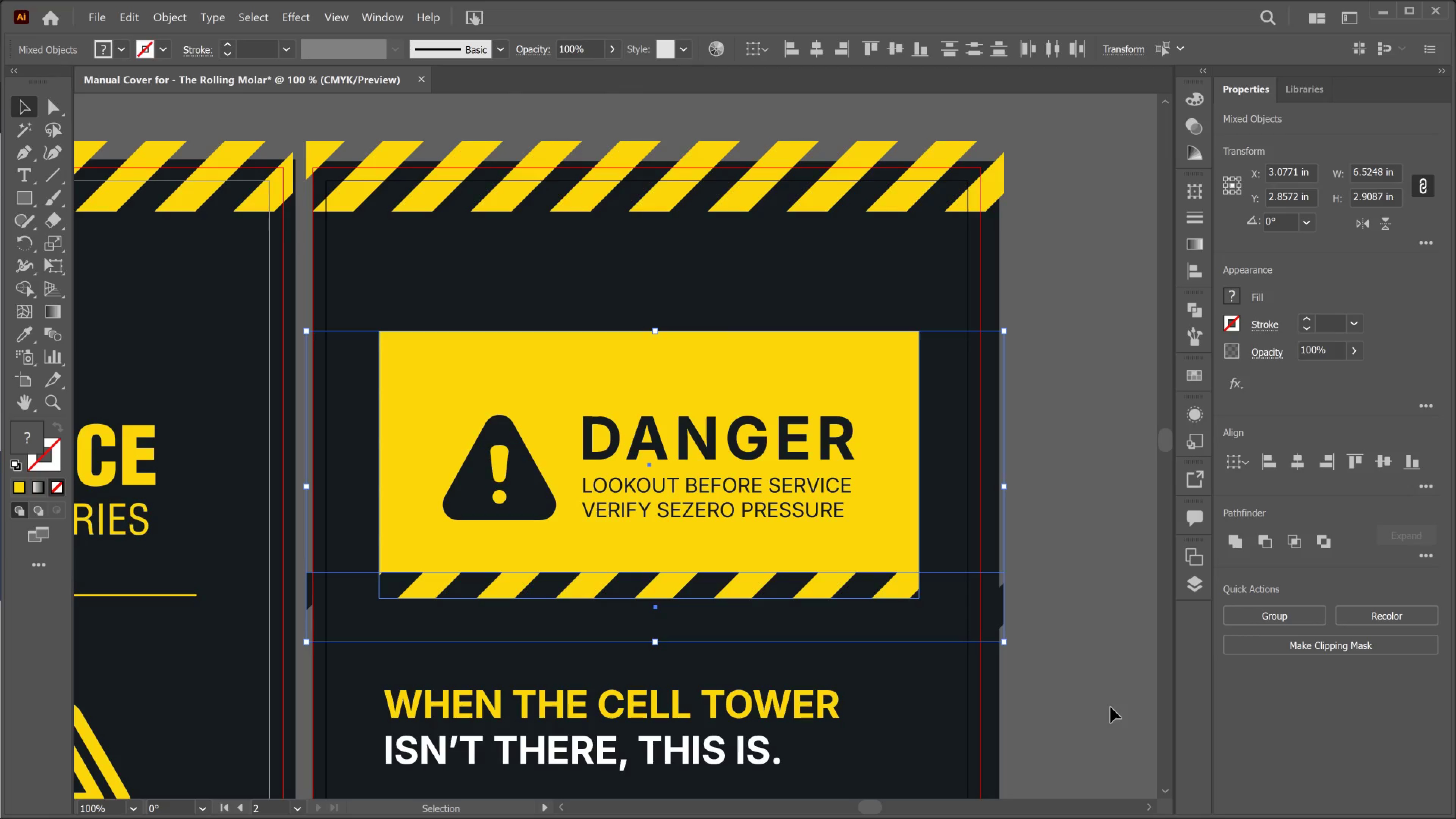 
left_click([1428, 555])
 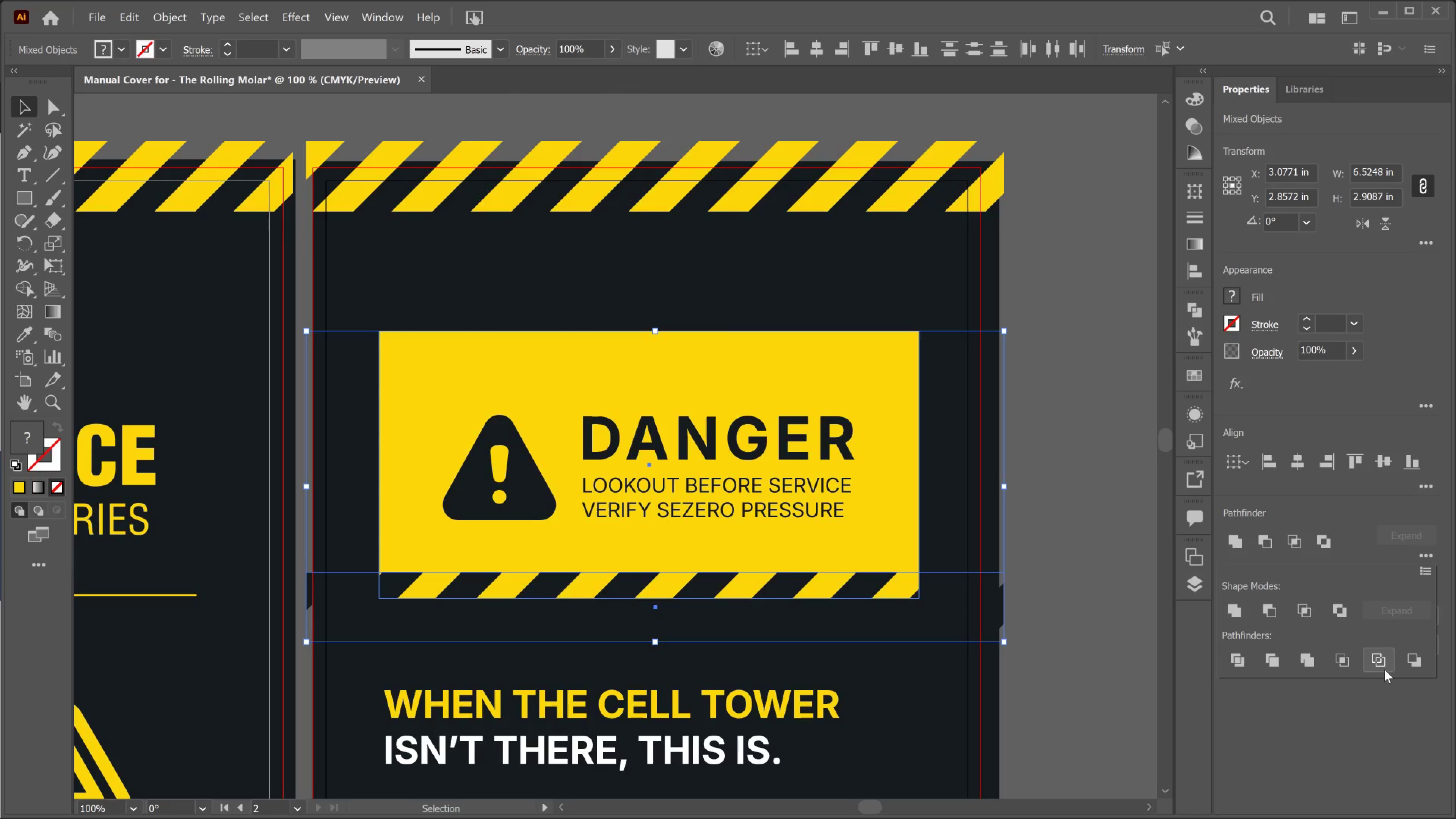 
left_click([1414, 667])
 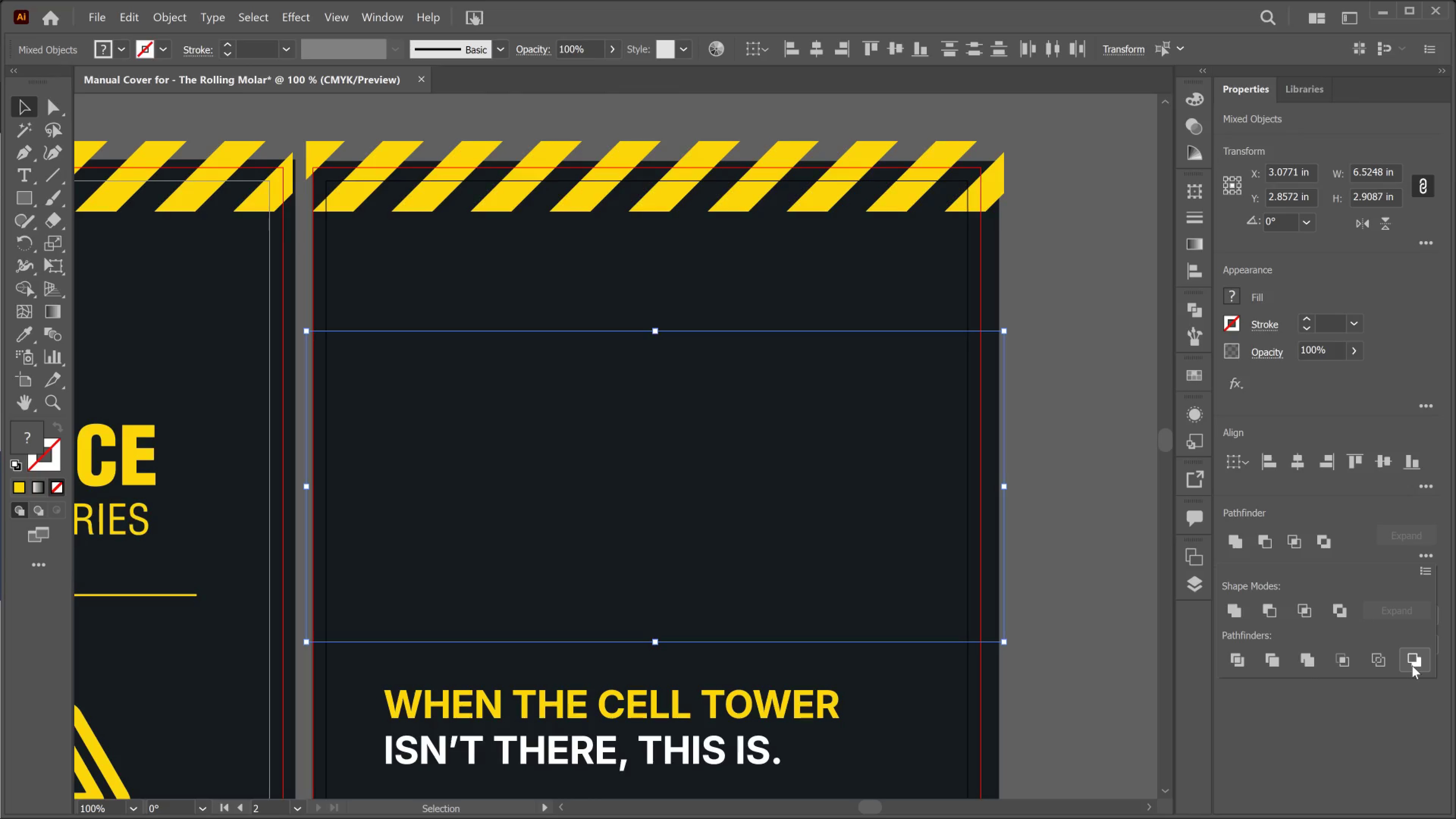 
key(Control+Z)
 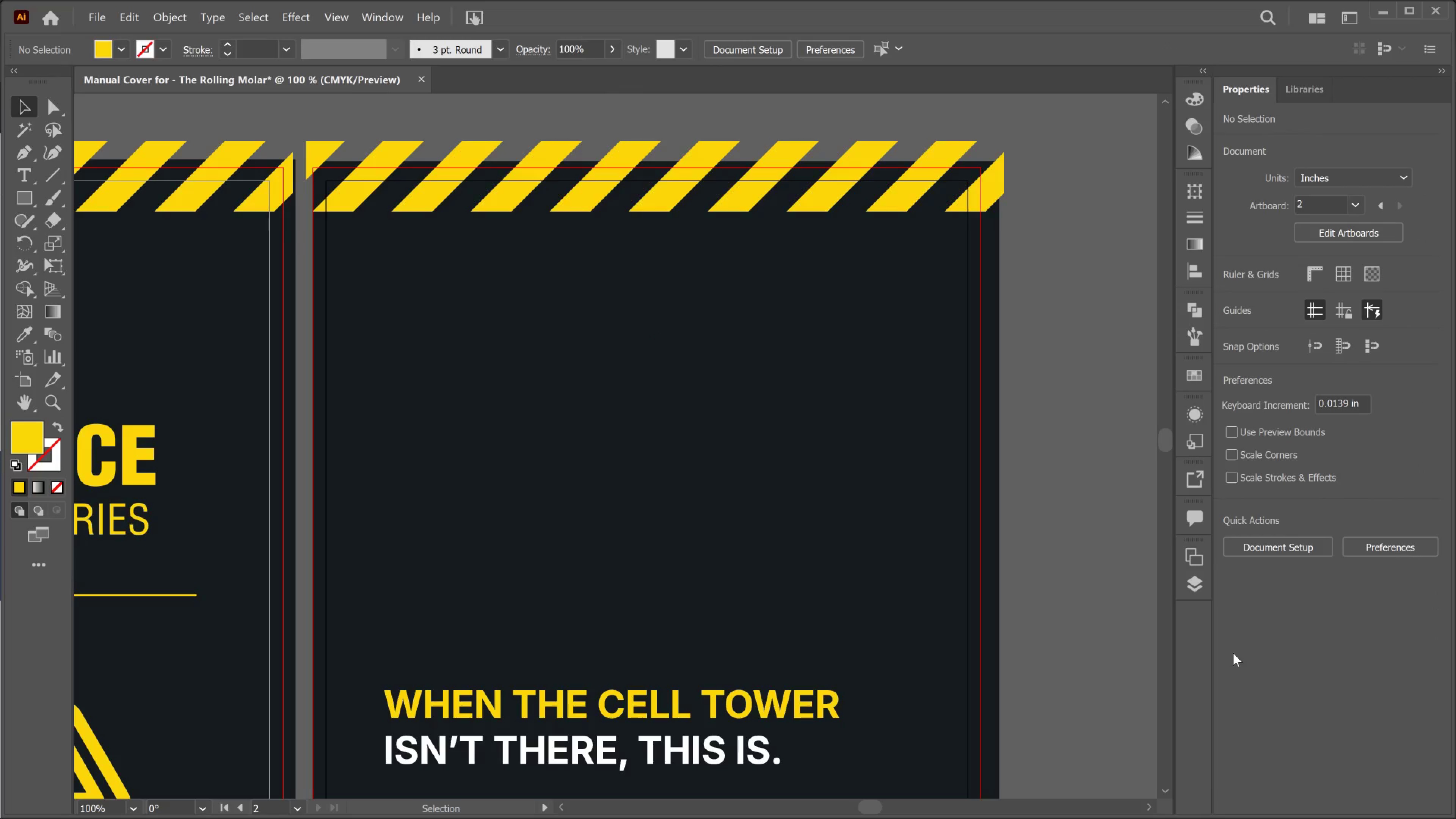 
key(Control+Z)
 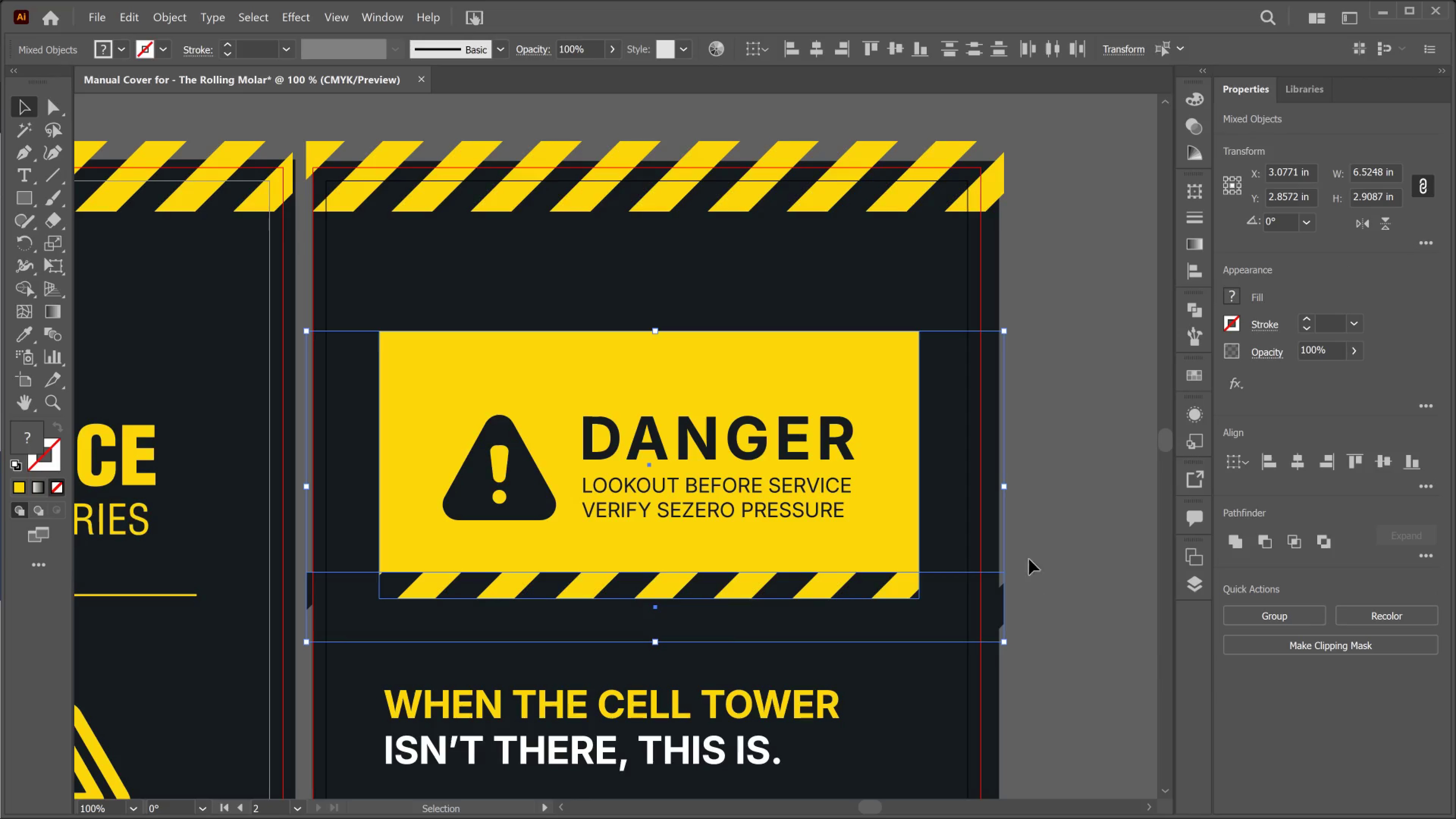 
left_click([1047, 522])
 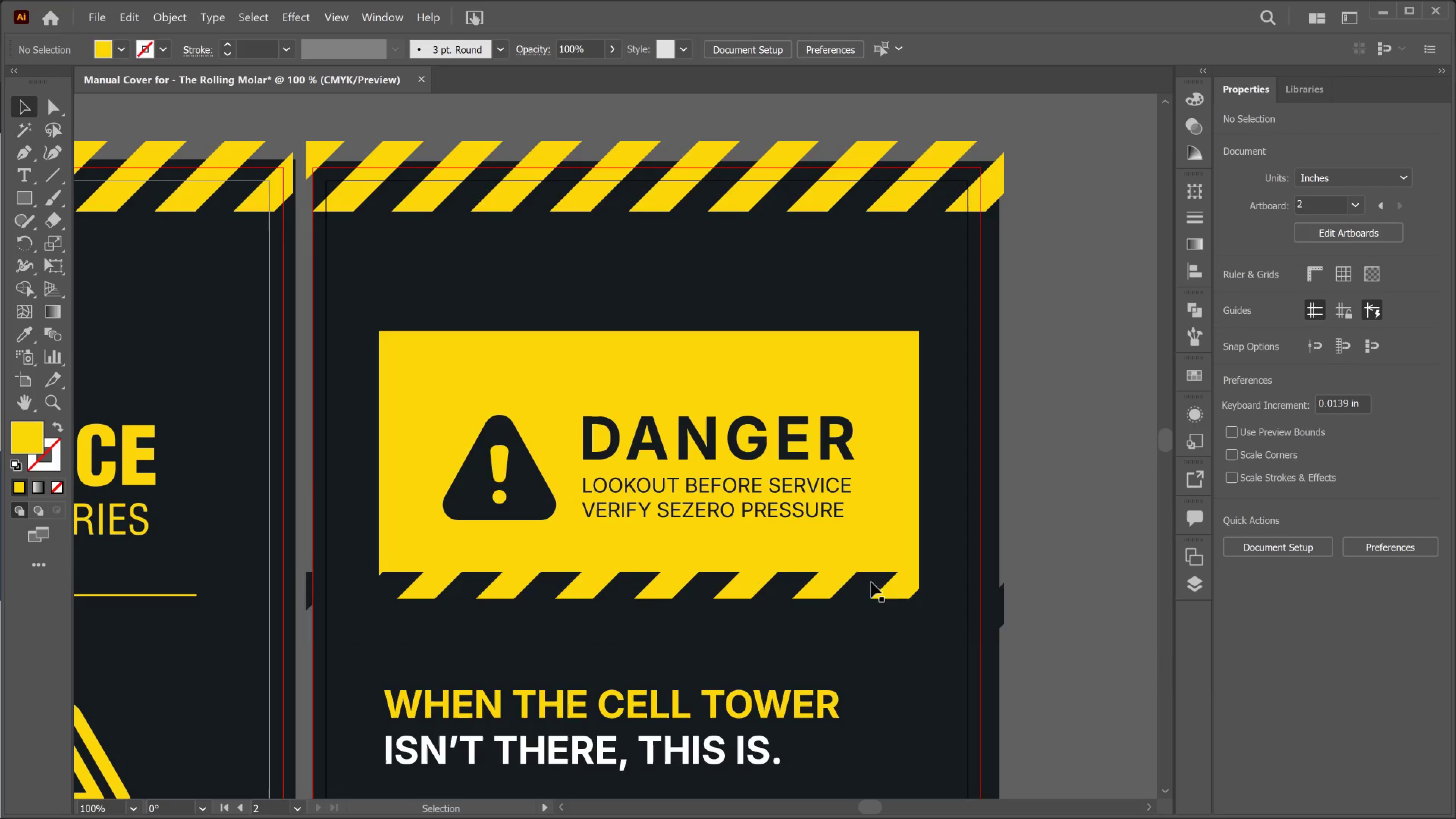 
left_click([871, 582])
 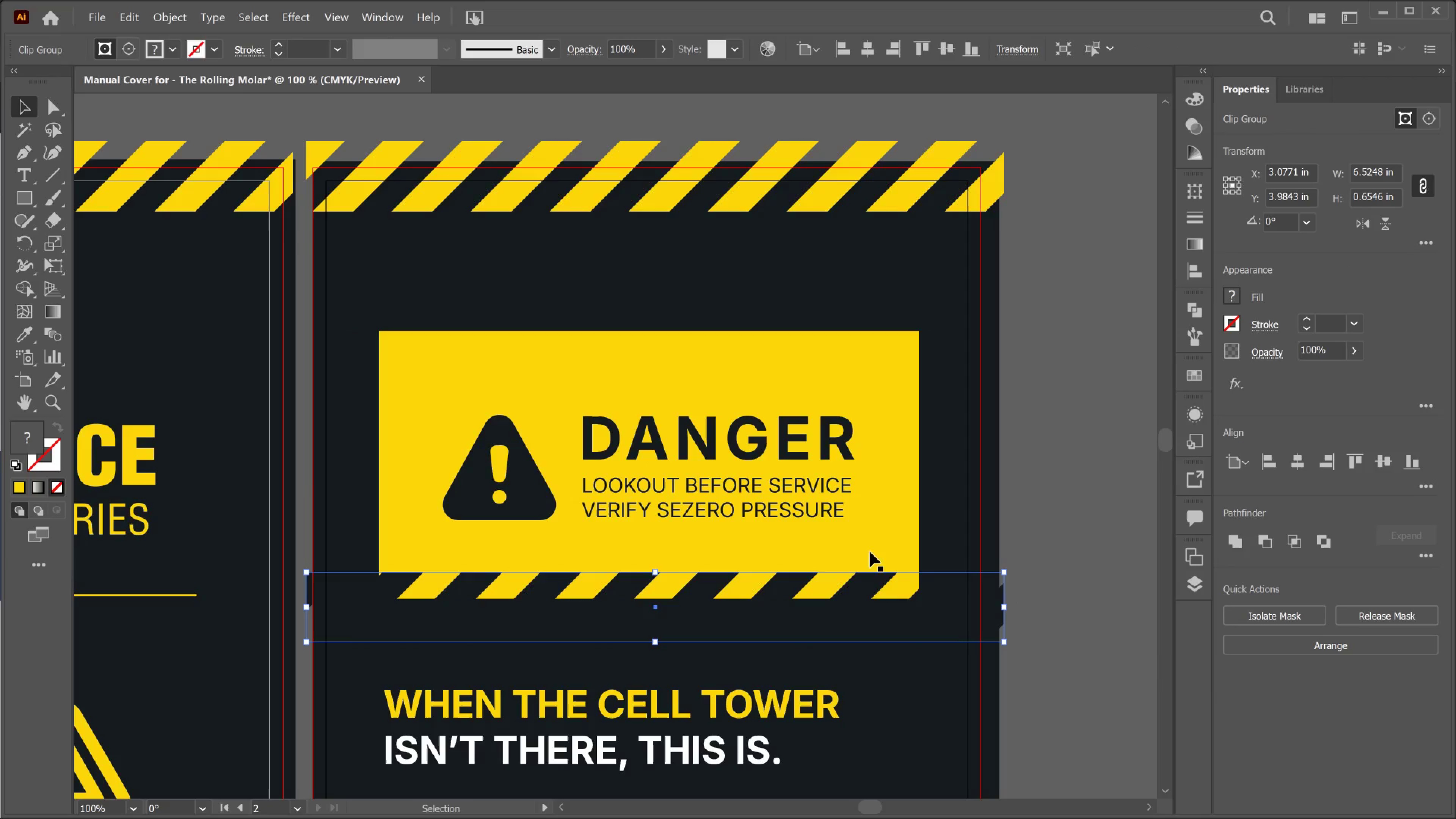 
hold_key(key=ShiftLeft, duration=0.64)
left_click([870, 546])
 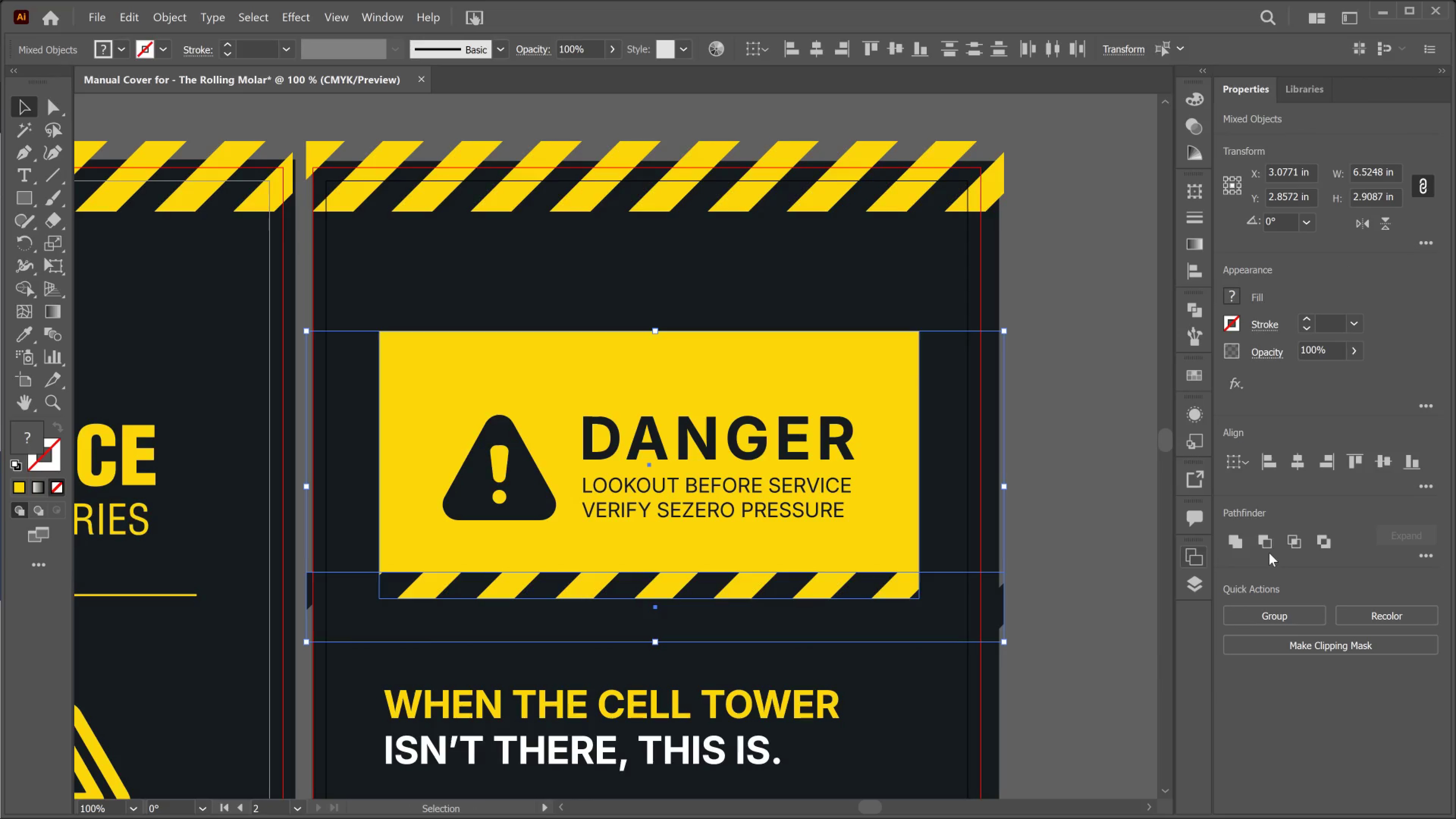 
left_click_drag(start_coordinate=[1267, 551], to_coordinate=[1270, 552])
 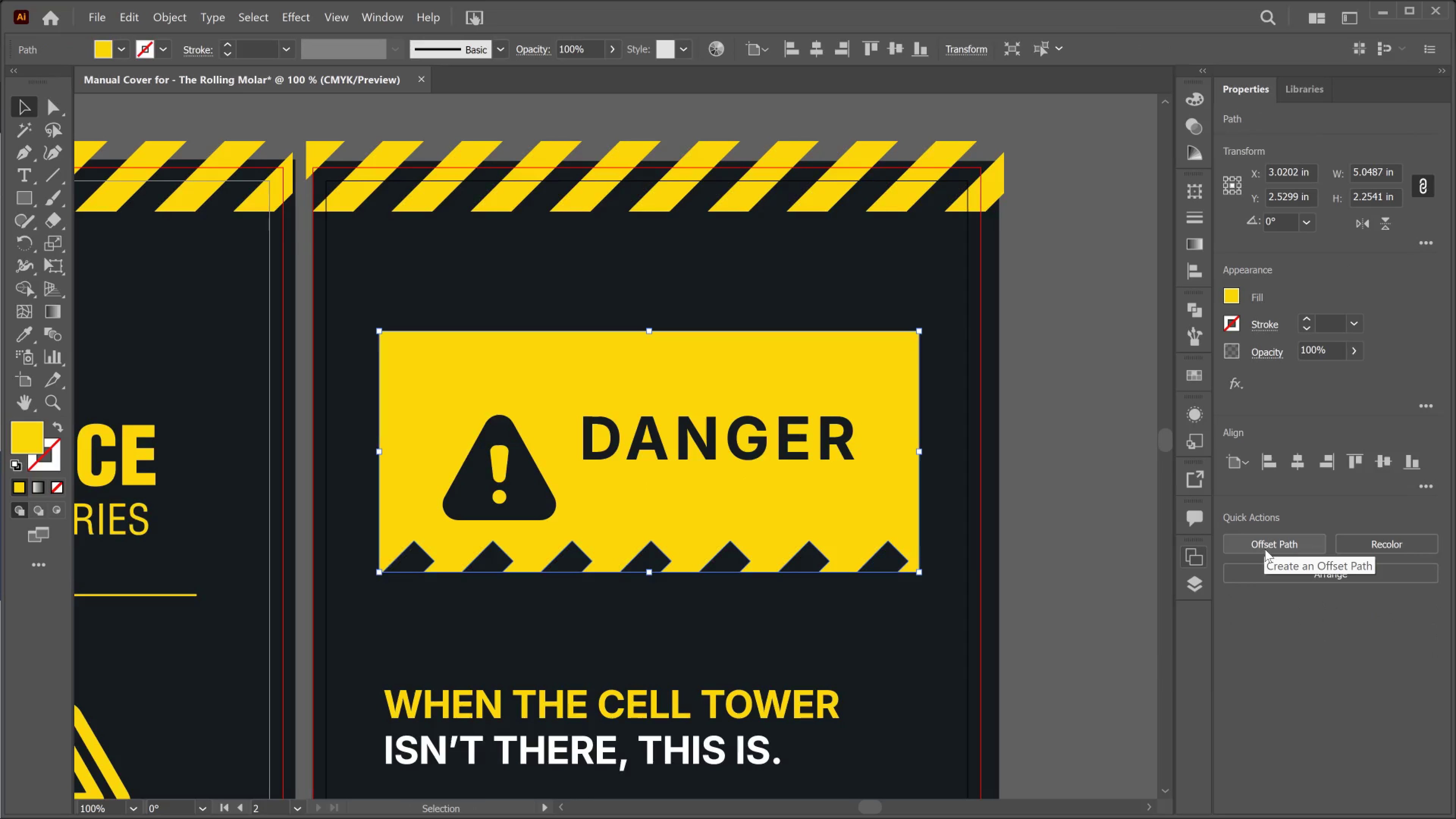 
key(Control+Z)
 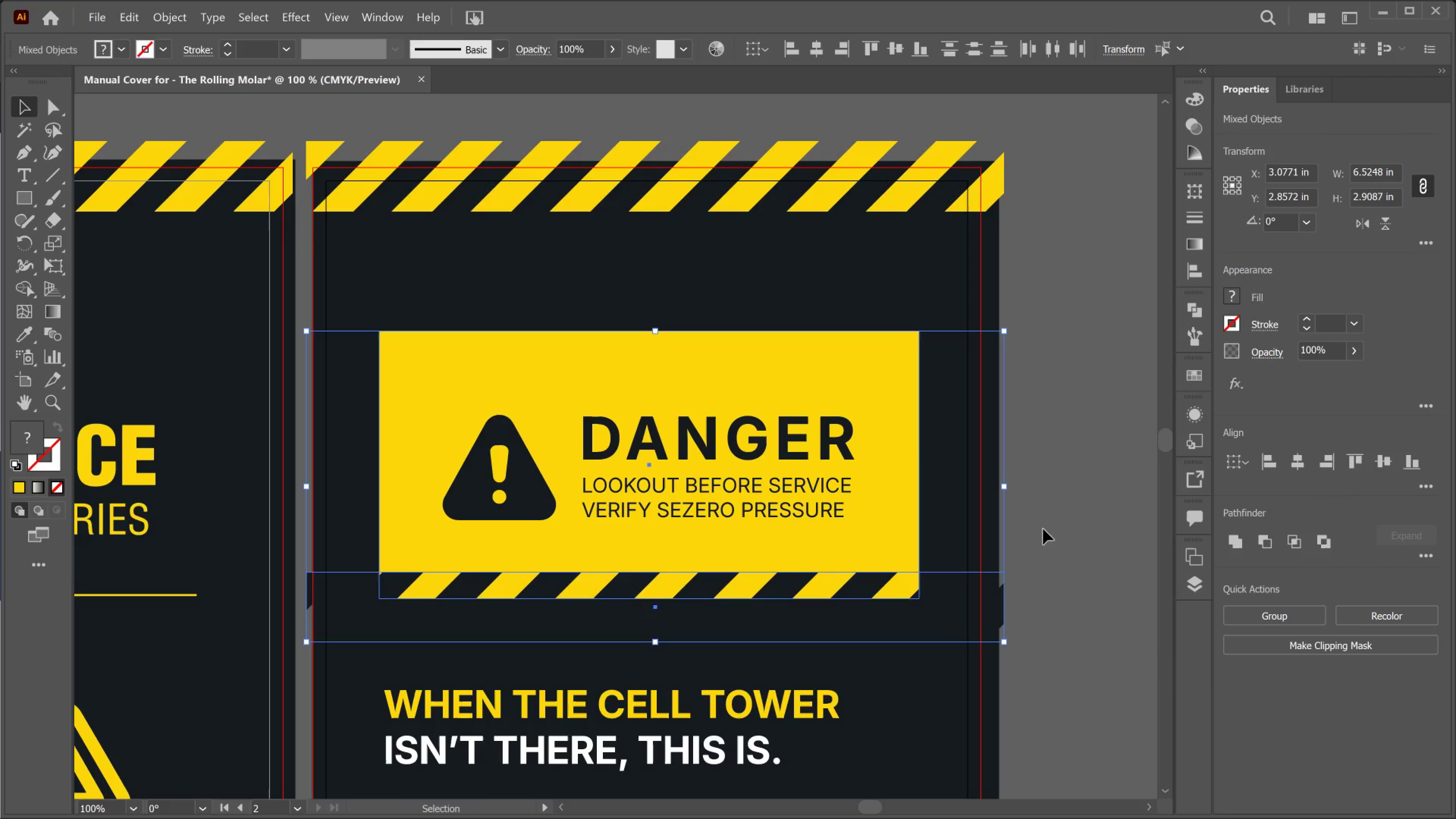 
left_click([1057, 517])
 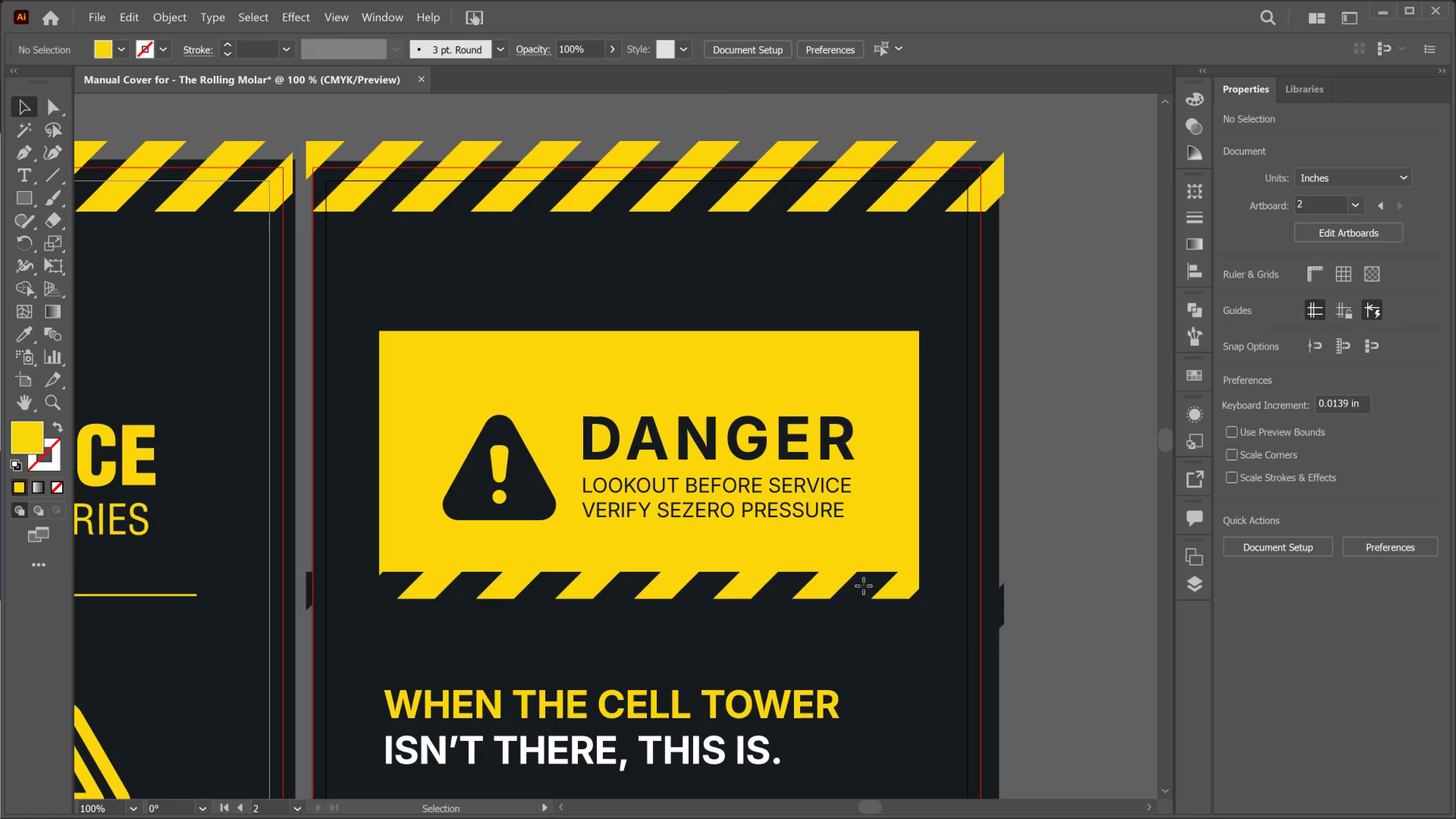 
left_click([863, 586])
 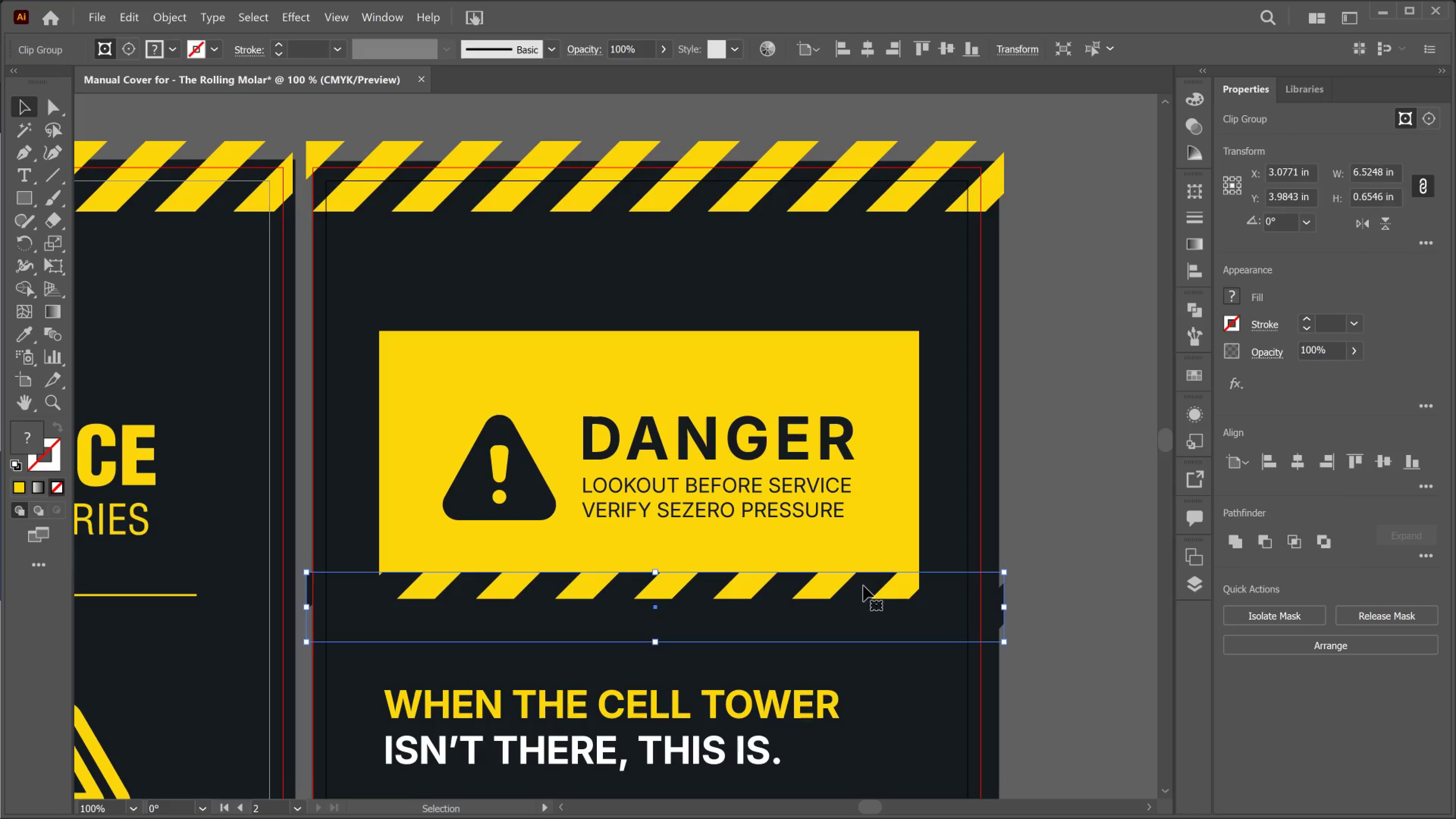 
right_click([863, 586])
 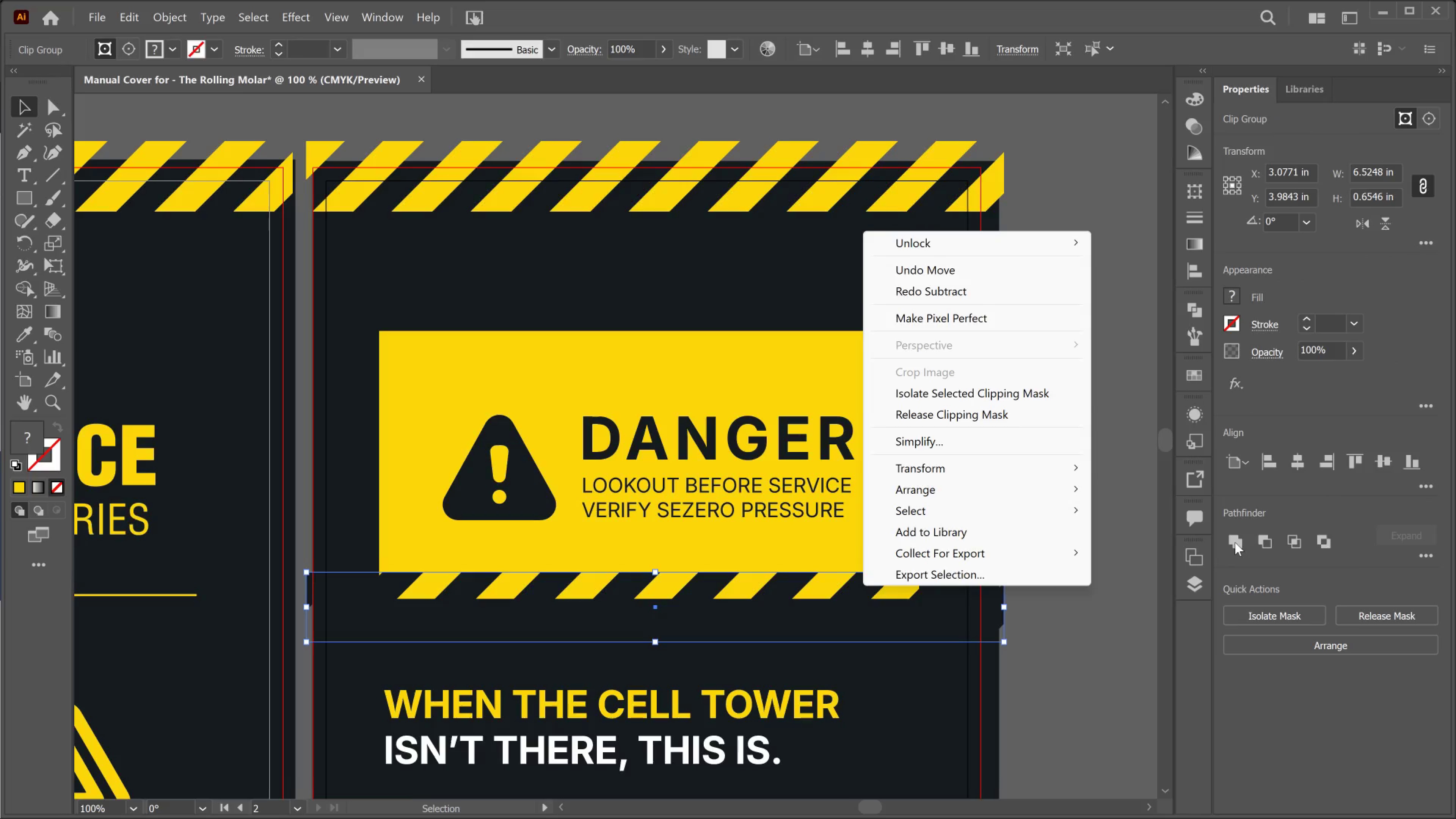 
left_click([1235, 542])
 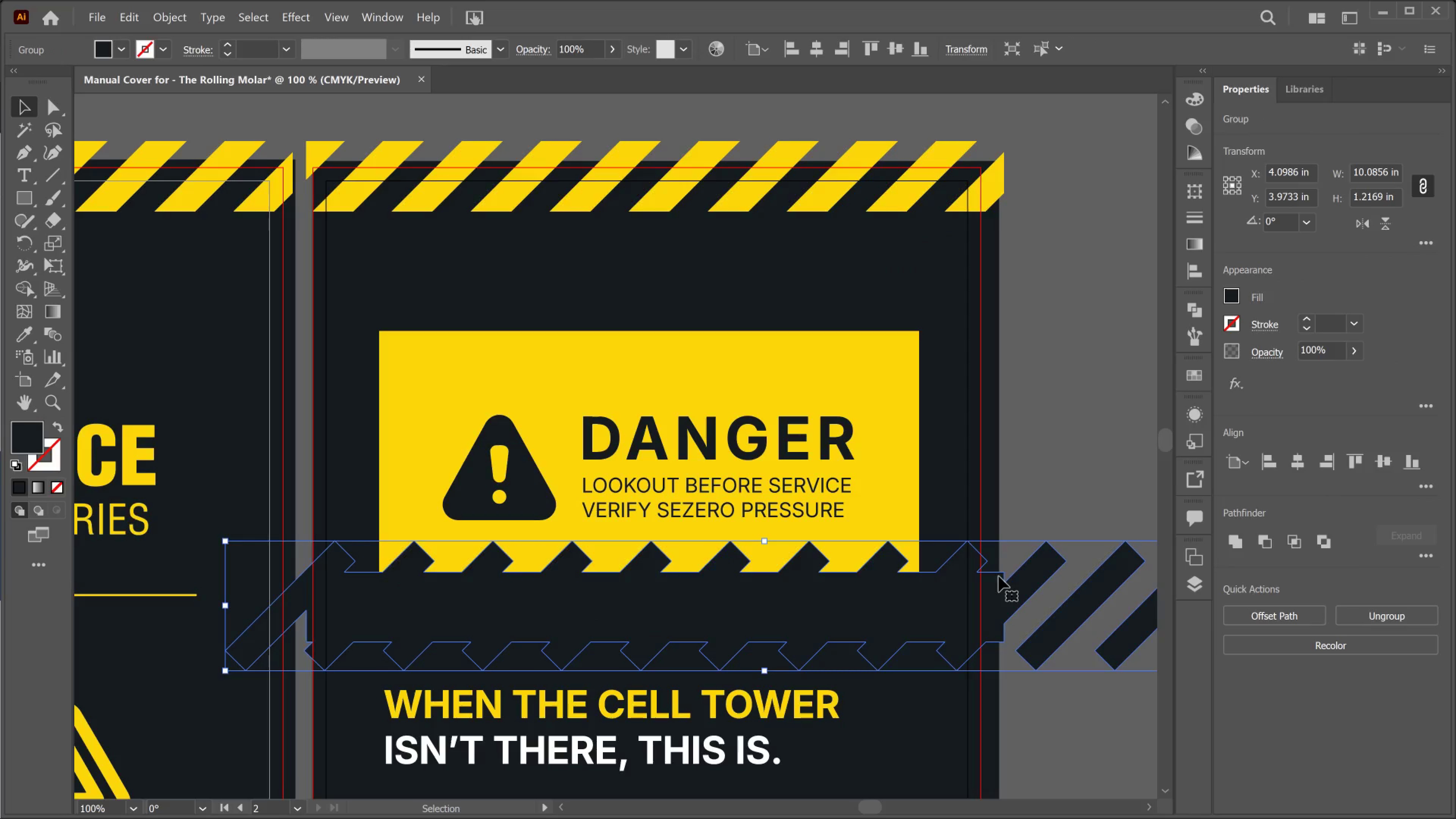 
key(Control+Z)
 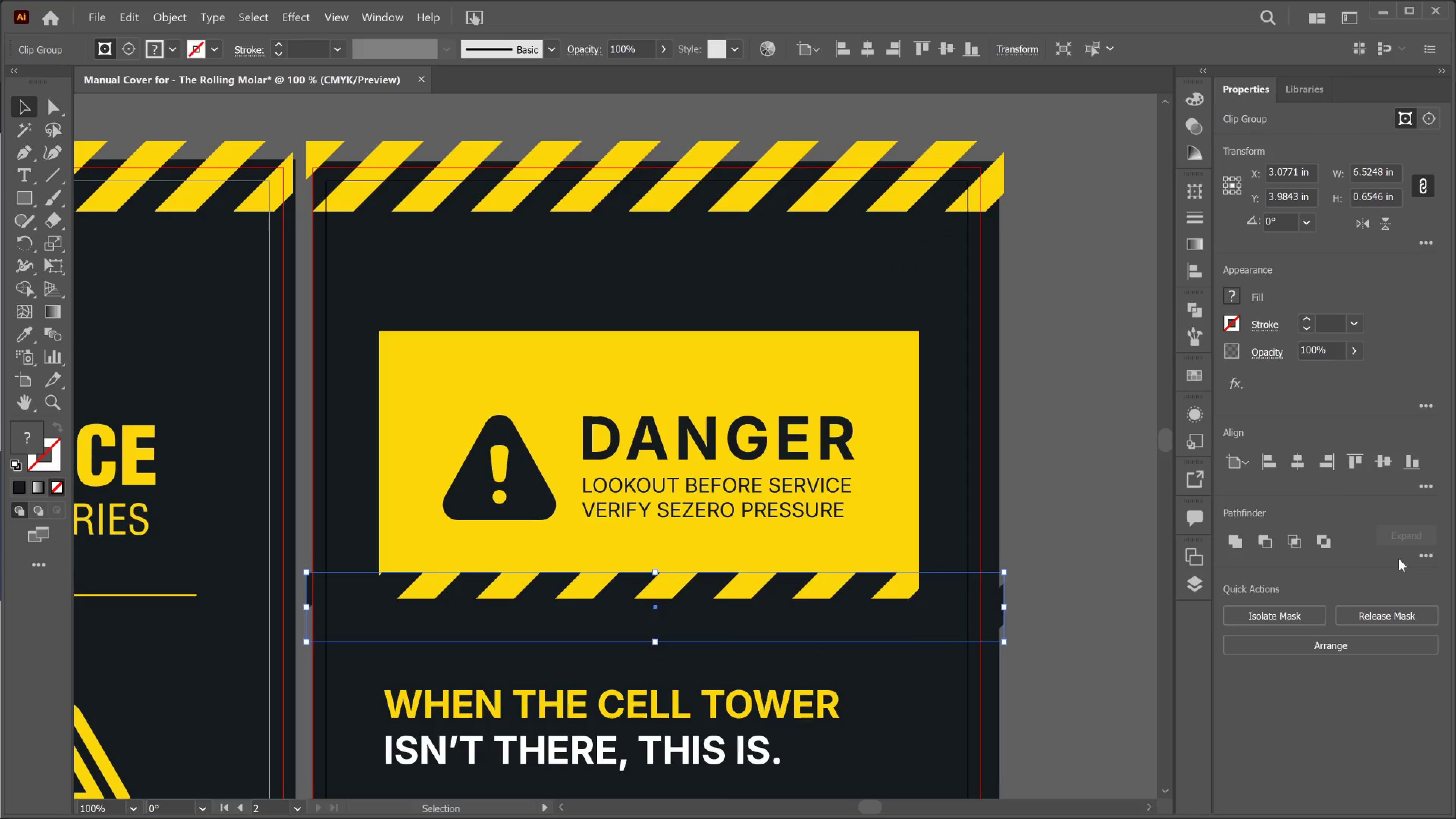 
left_click([1429, 557])
 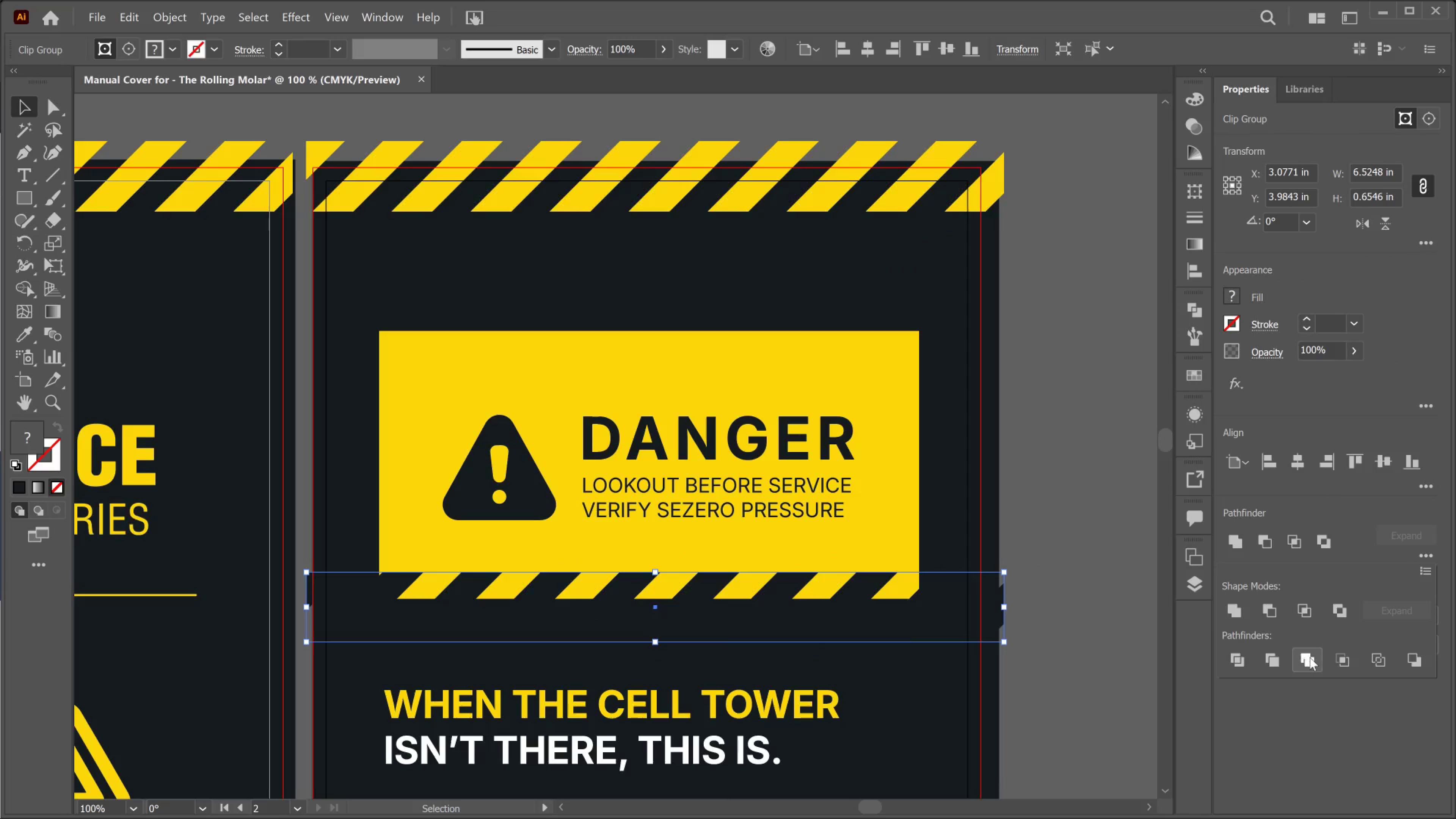 
left_click([1310, 657])
 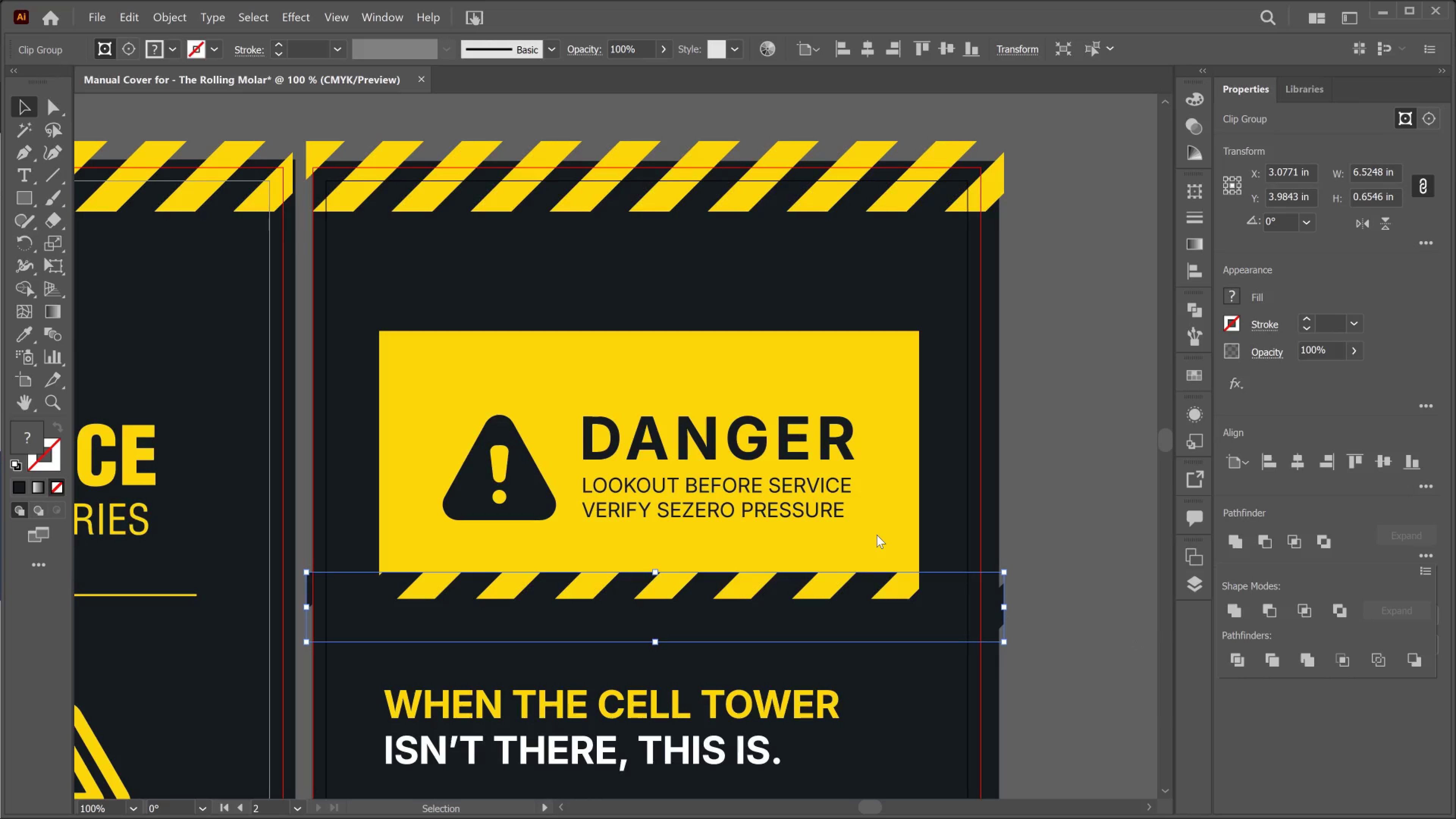 
hold_key(key=ShiftLeft, duration=0.51)
left_click([877, 535])
 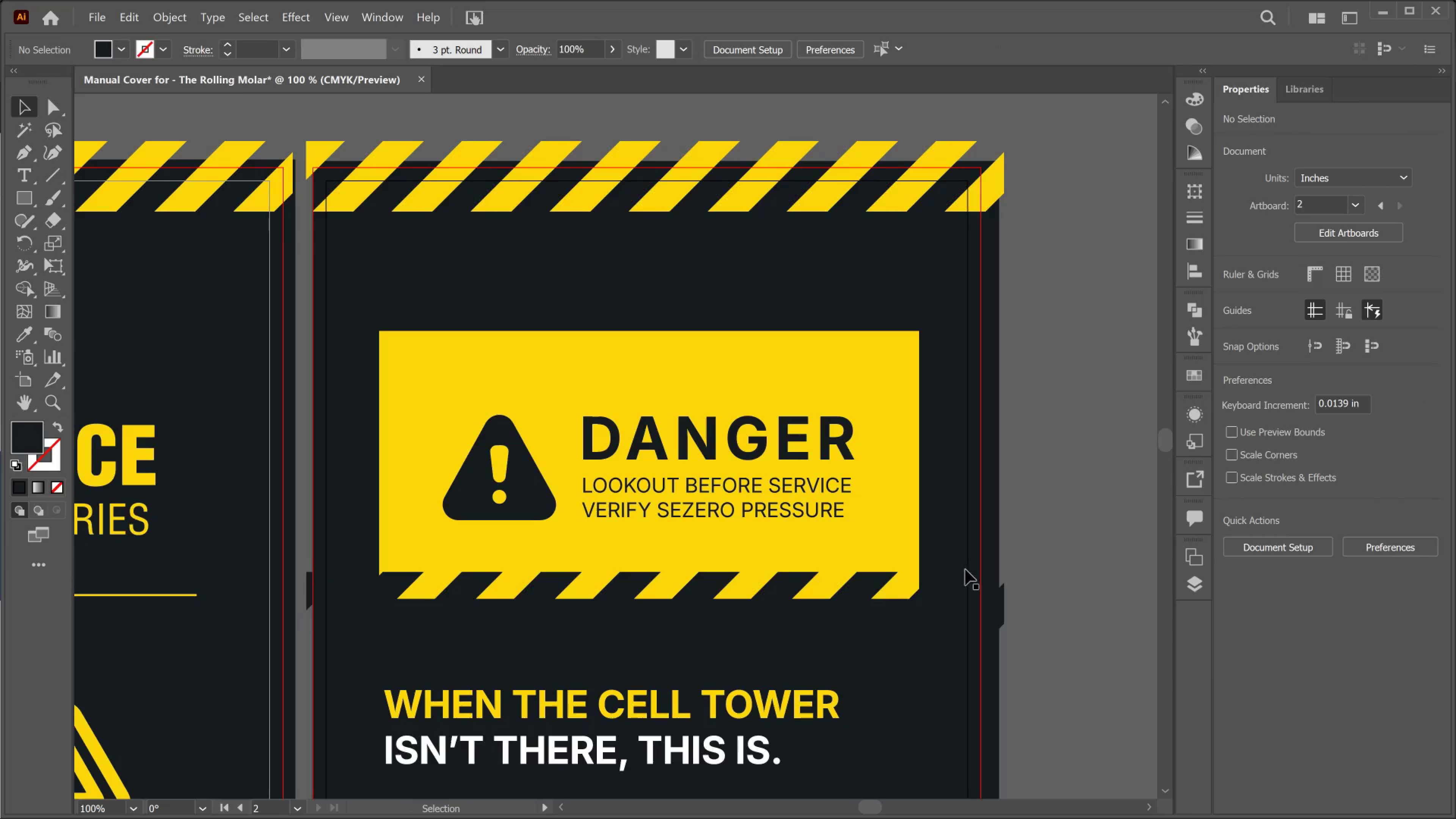 
left_click([1065, 537])
 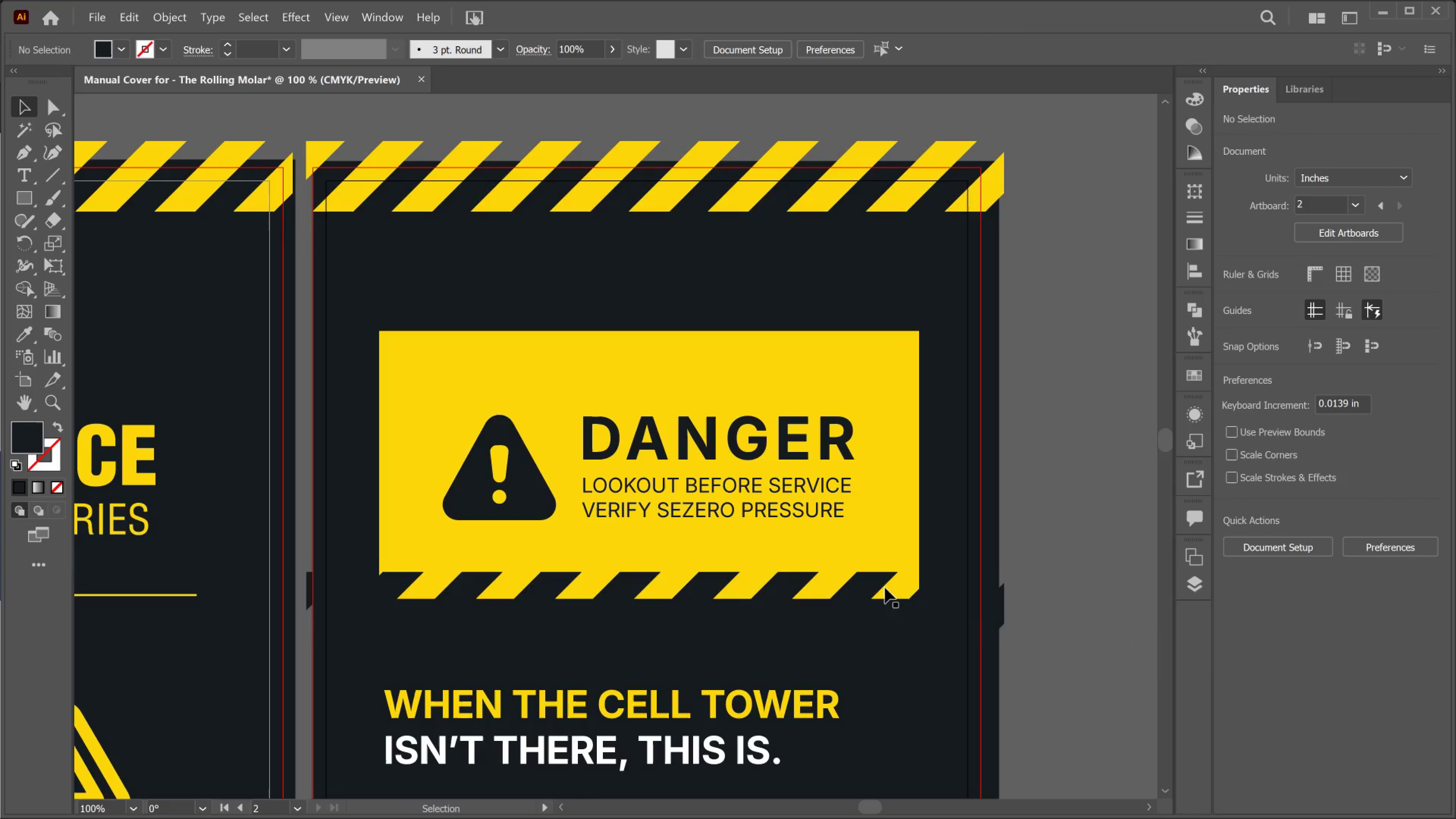 
left_click([885, 588])
 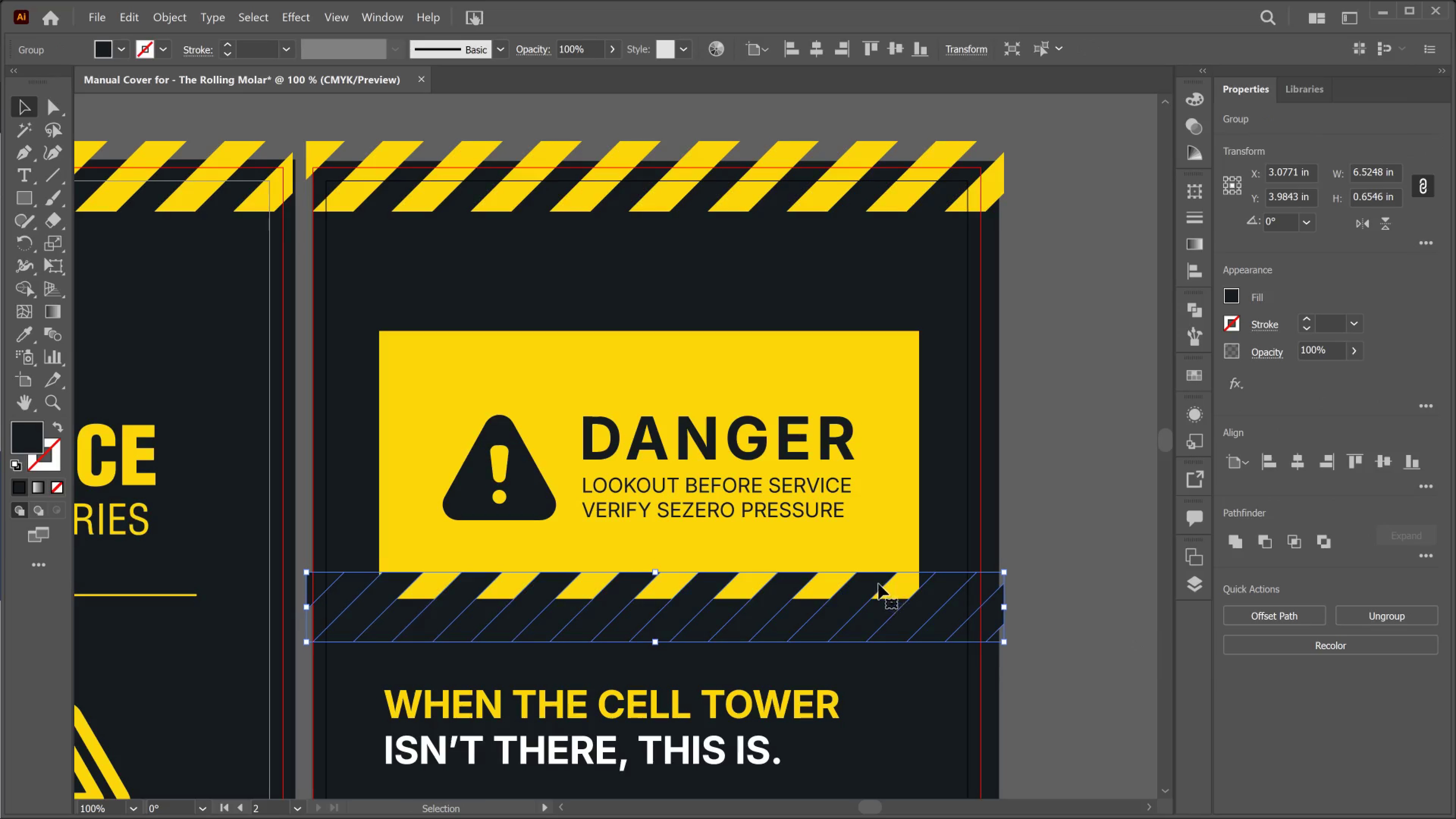 
hold_key(key=ShiftLeft, duration=0.84)
left_click([880, 541])
 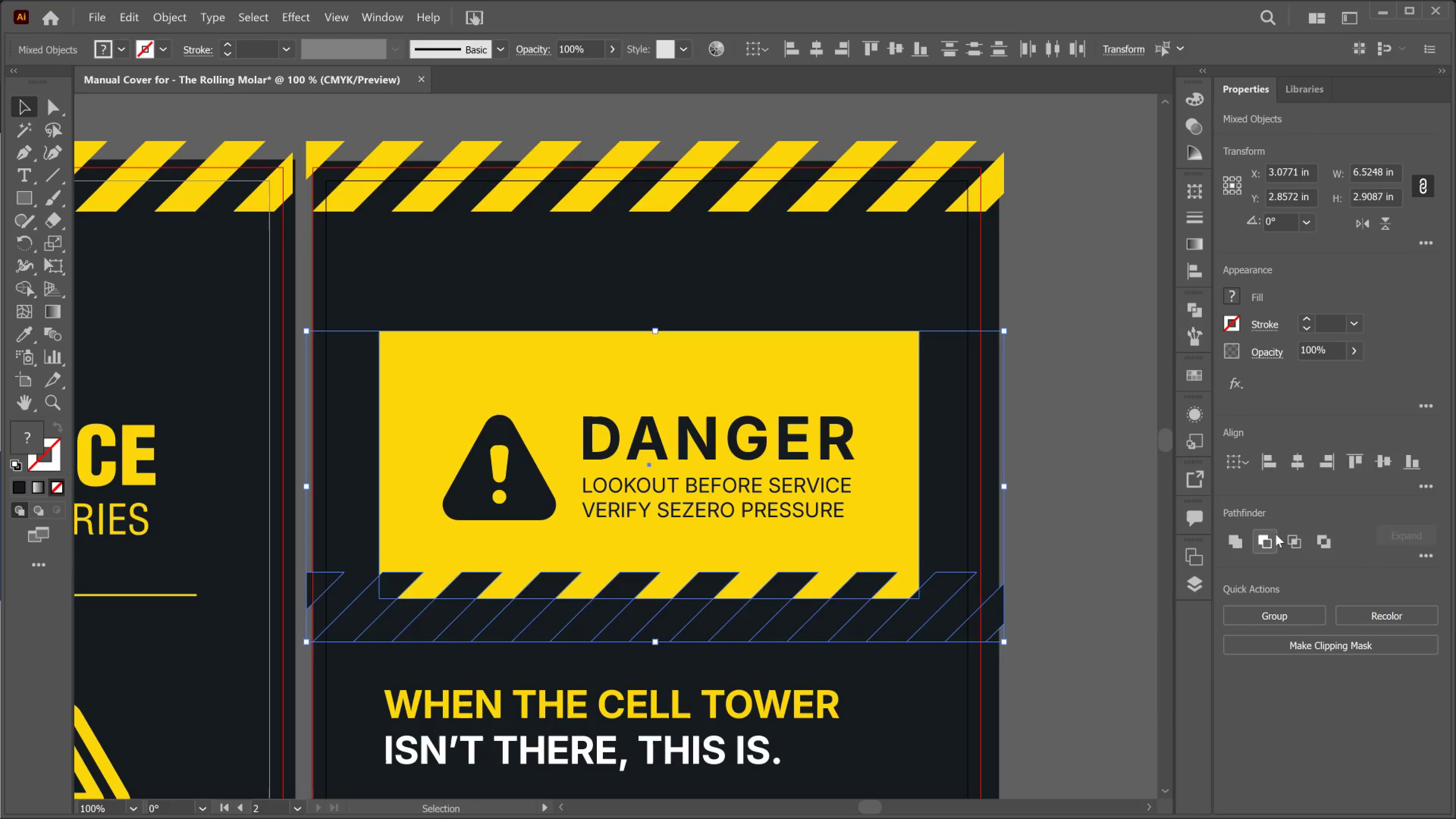 
left_click([1275, 534])
 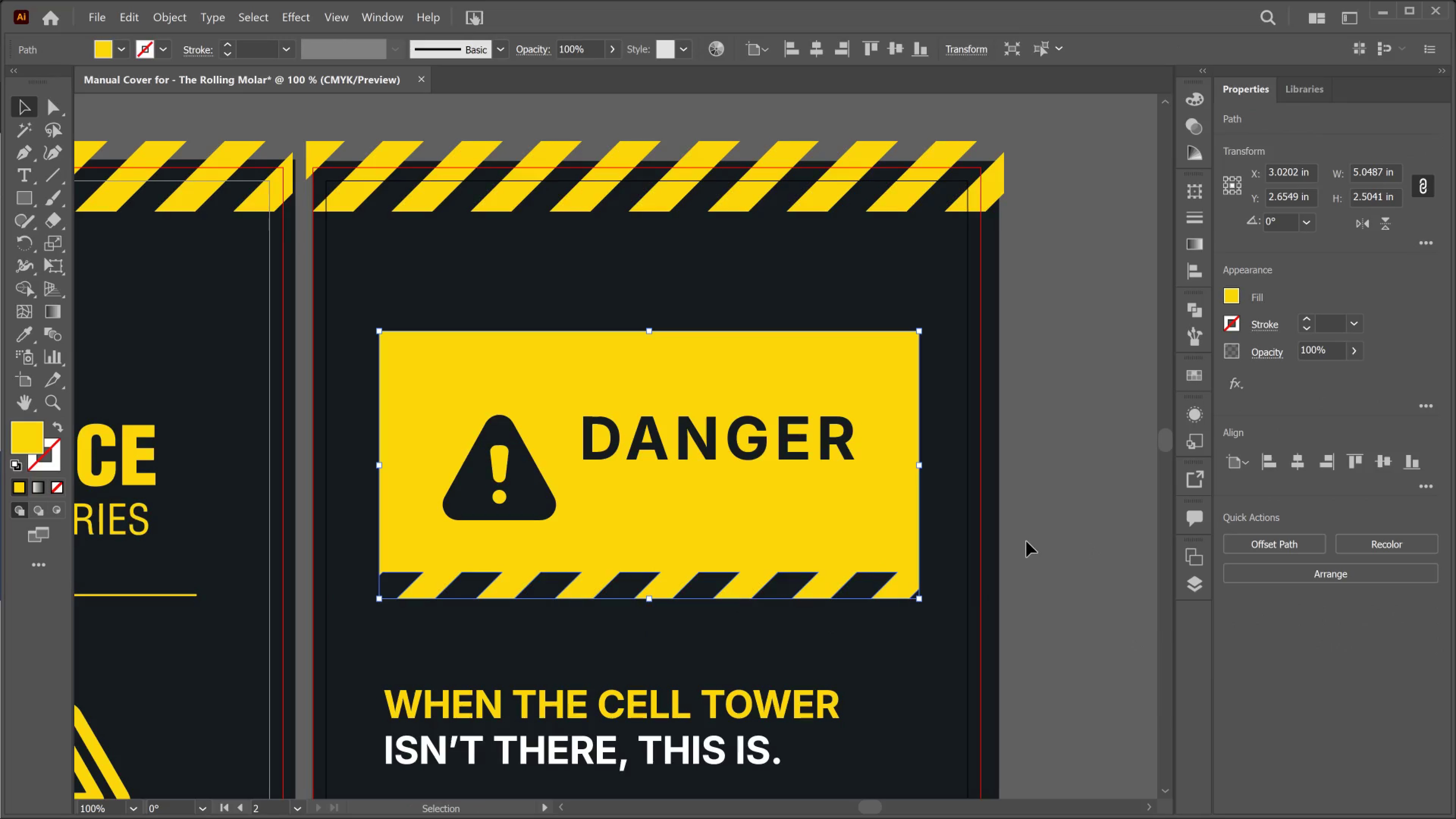 
left_click([1025, 534])
 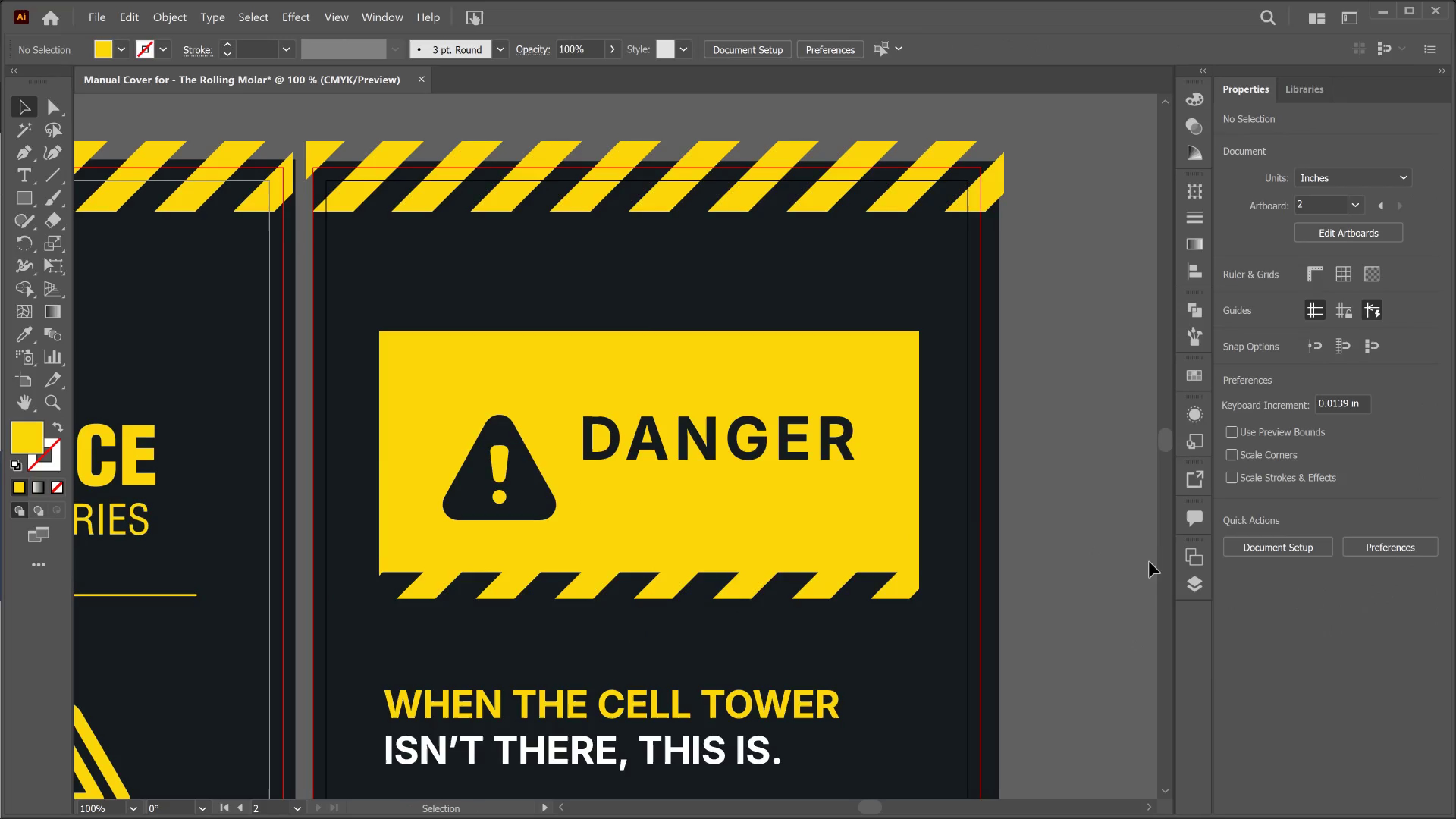 
scroll: coordinate [1061, 629], scroll_direction: down, amount: 17.0
 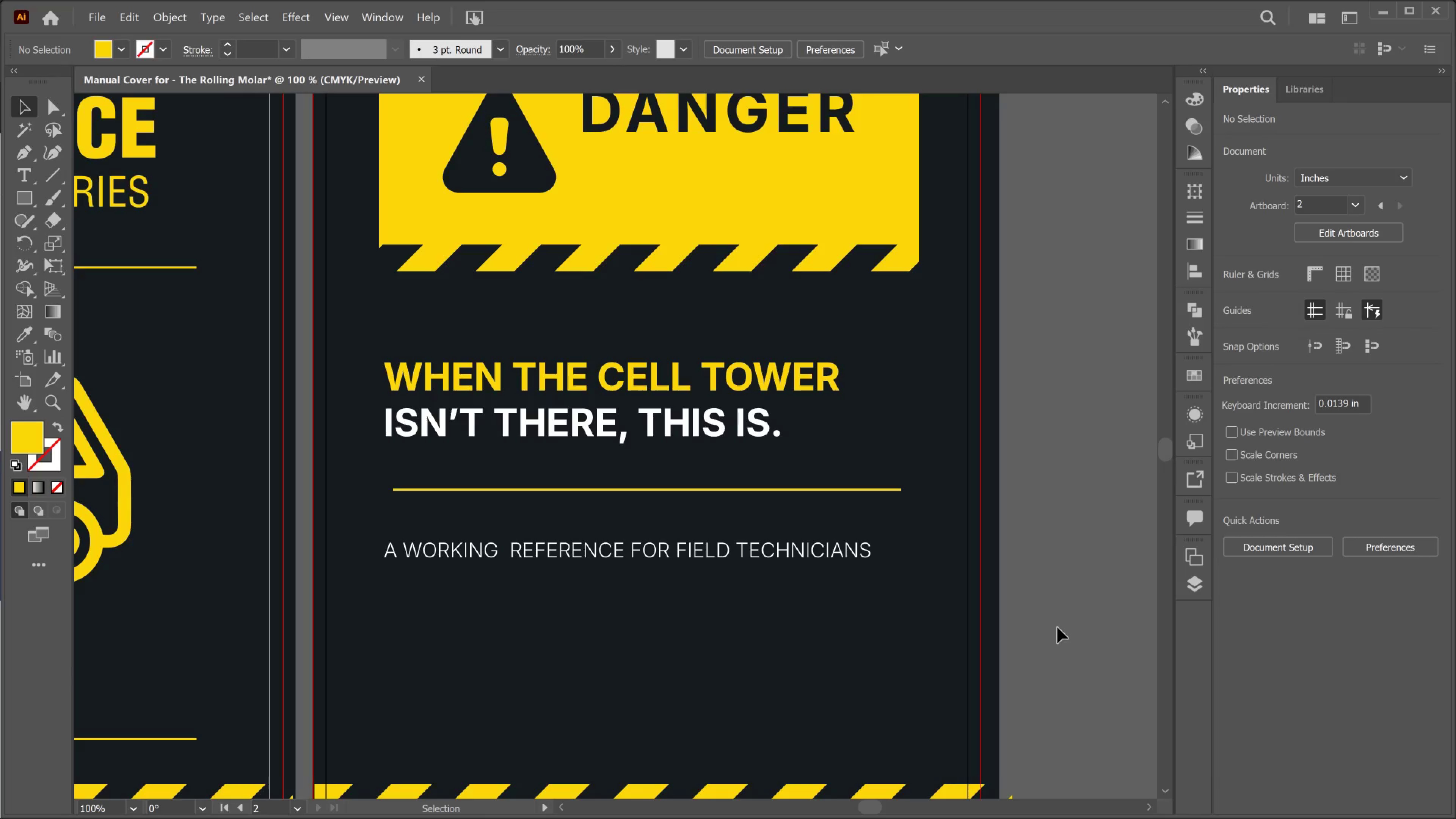 
scroll: coordinate [1057, 628], scroll_direction: up, amount: 1.0
 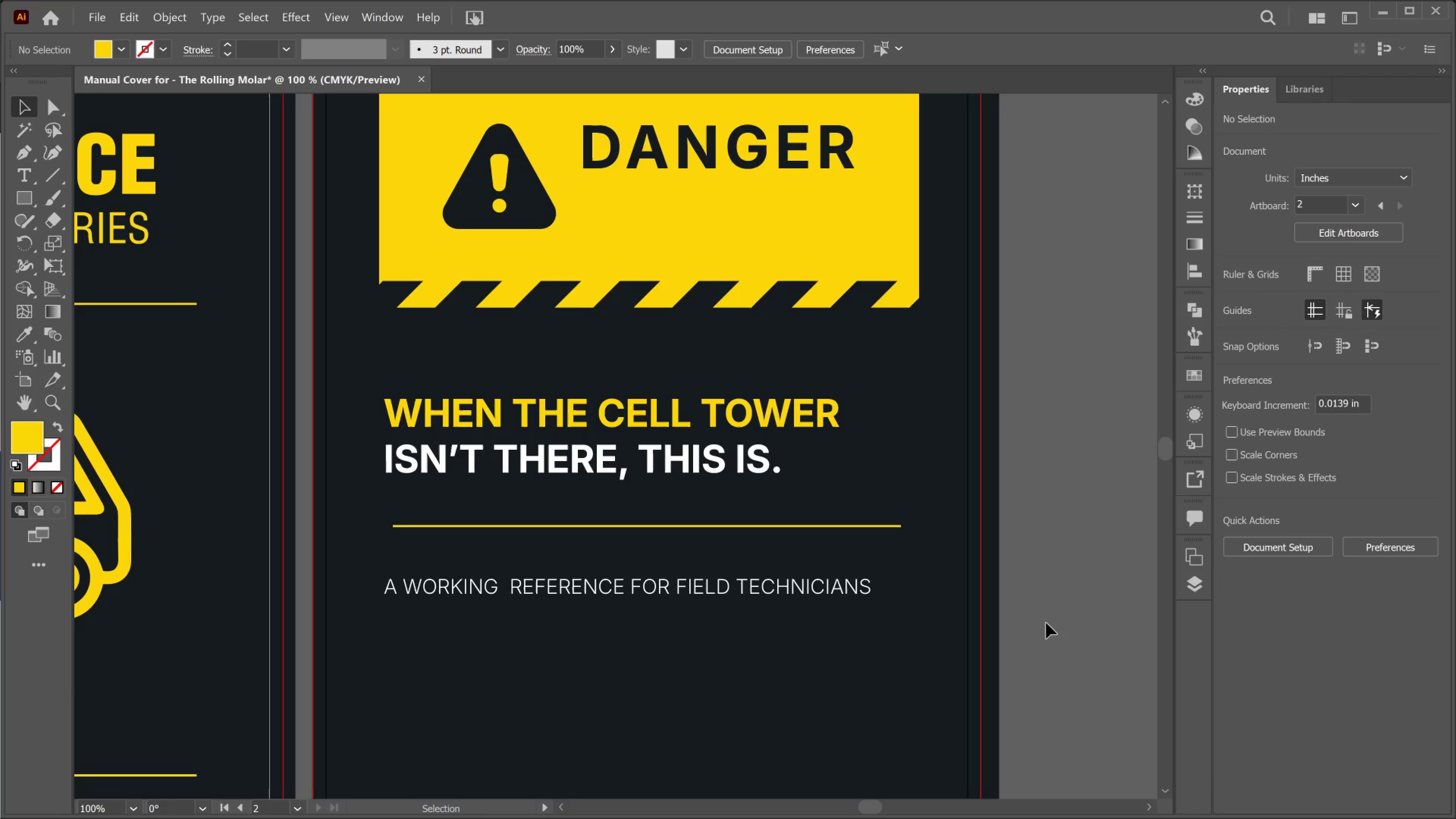 
wait(12.65)
 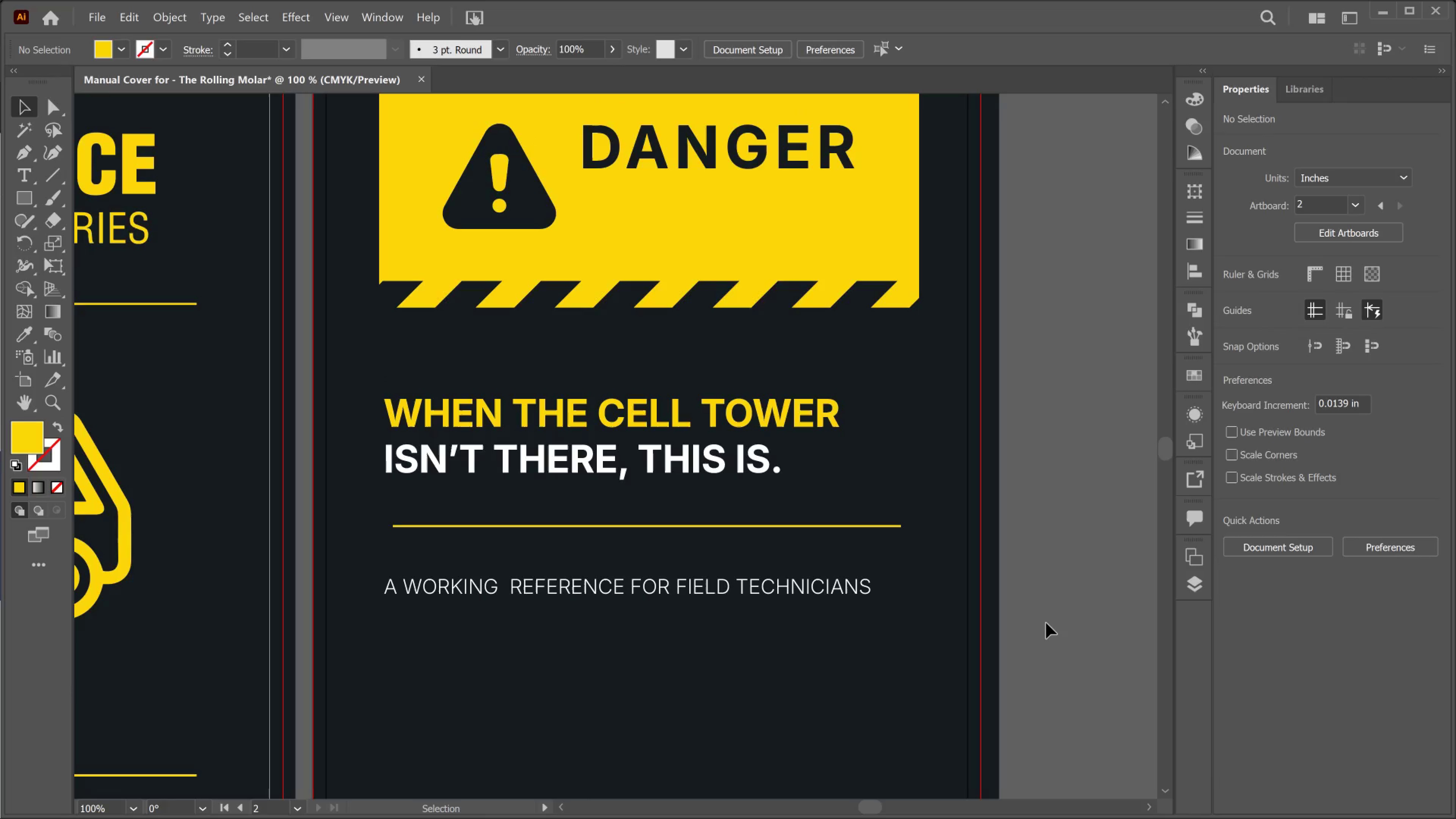 
scroll: coordinate [947, 679], scroll_direction: down, amount: 6.0
 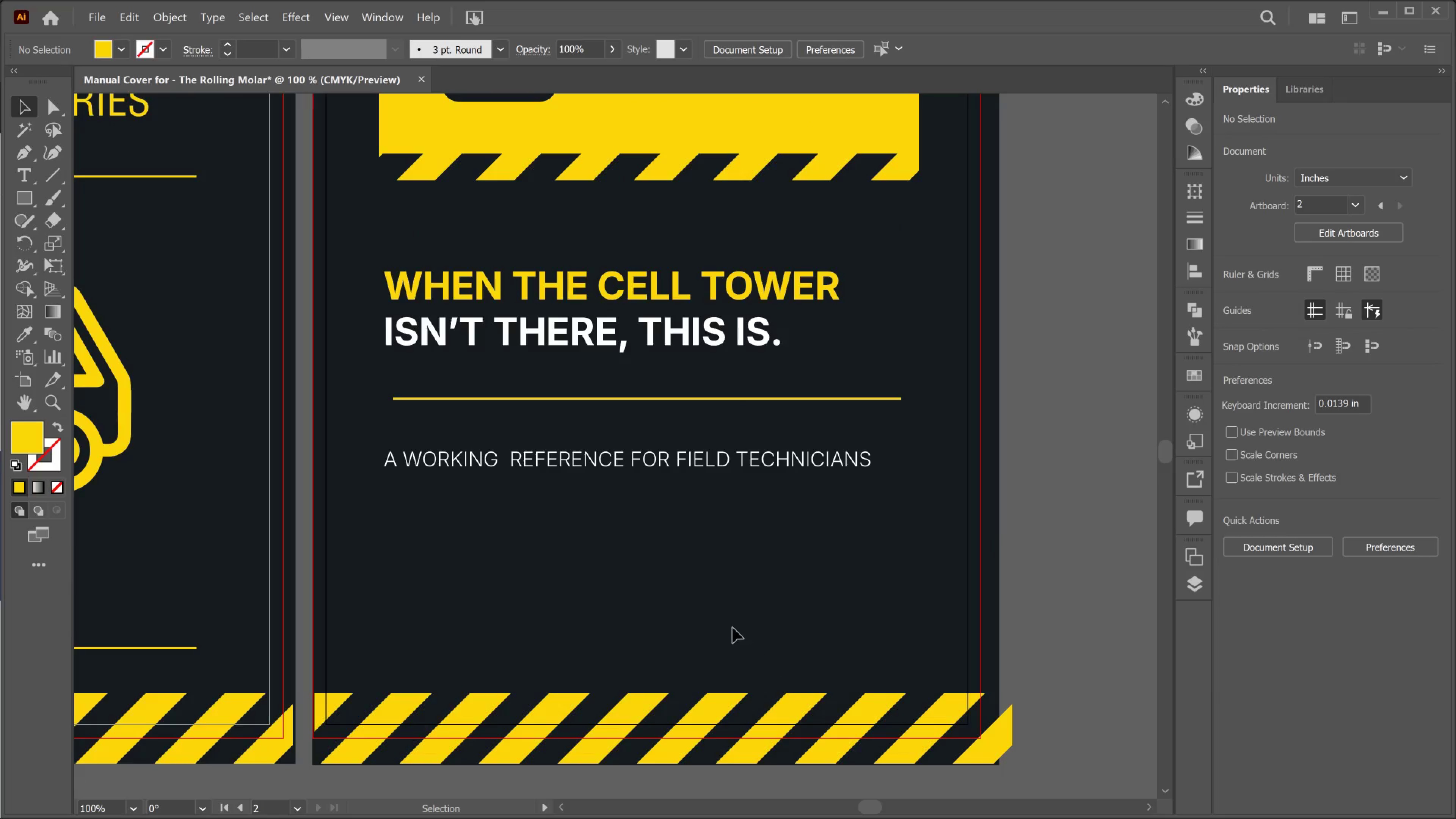 
hold_key(key=AltLeft, duration=0.35)
hold_key(key=AltLeft, duration=1.25)
scroll: coordinate [494, 624], scroll_direction: down, amount: 3.0
 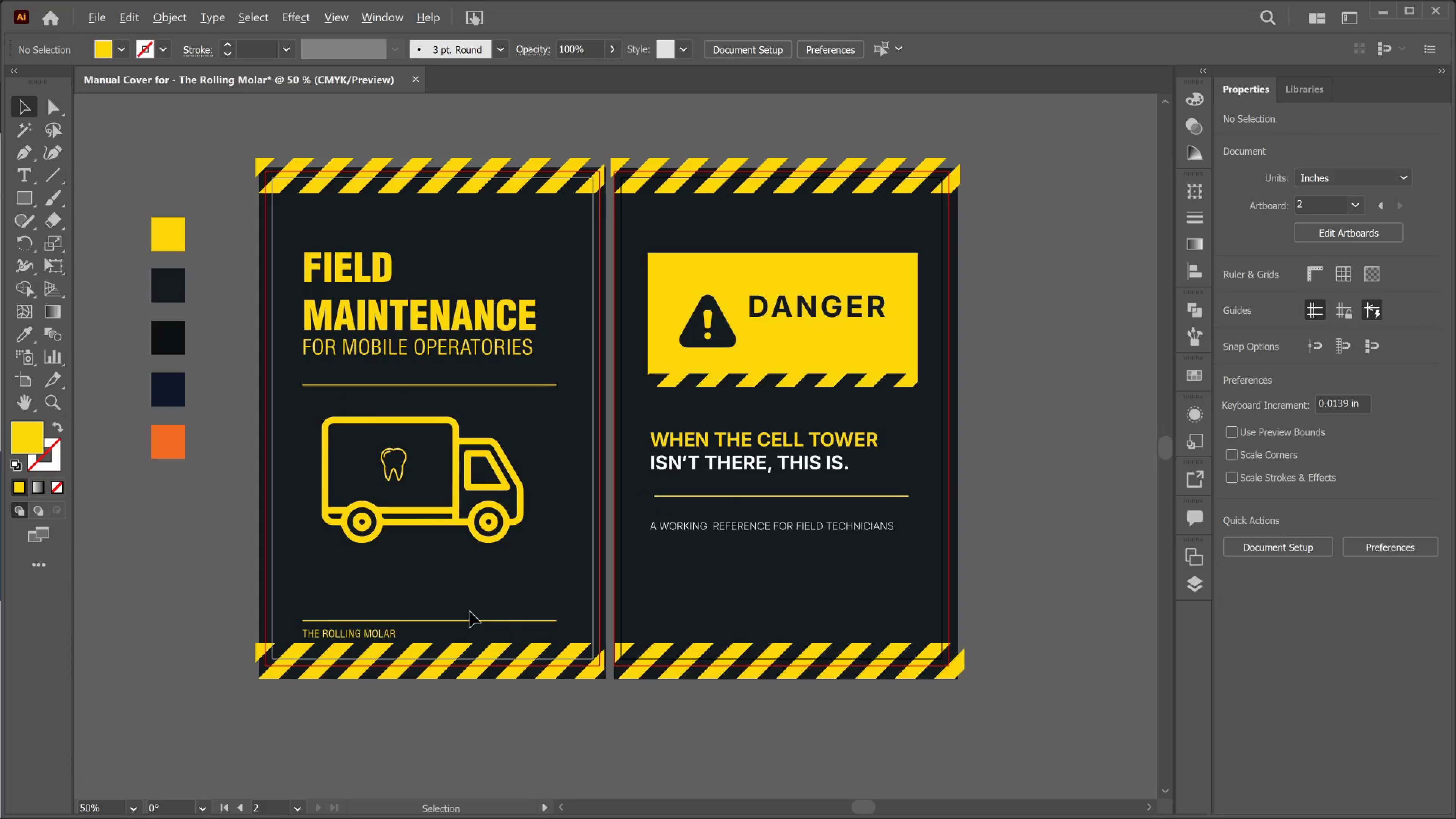 
scroll: coordinate [470, 612], scroll_direction: up, amount: 2.0
 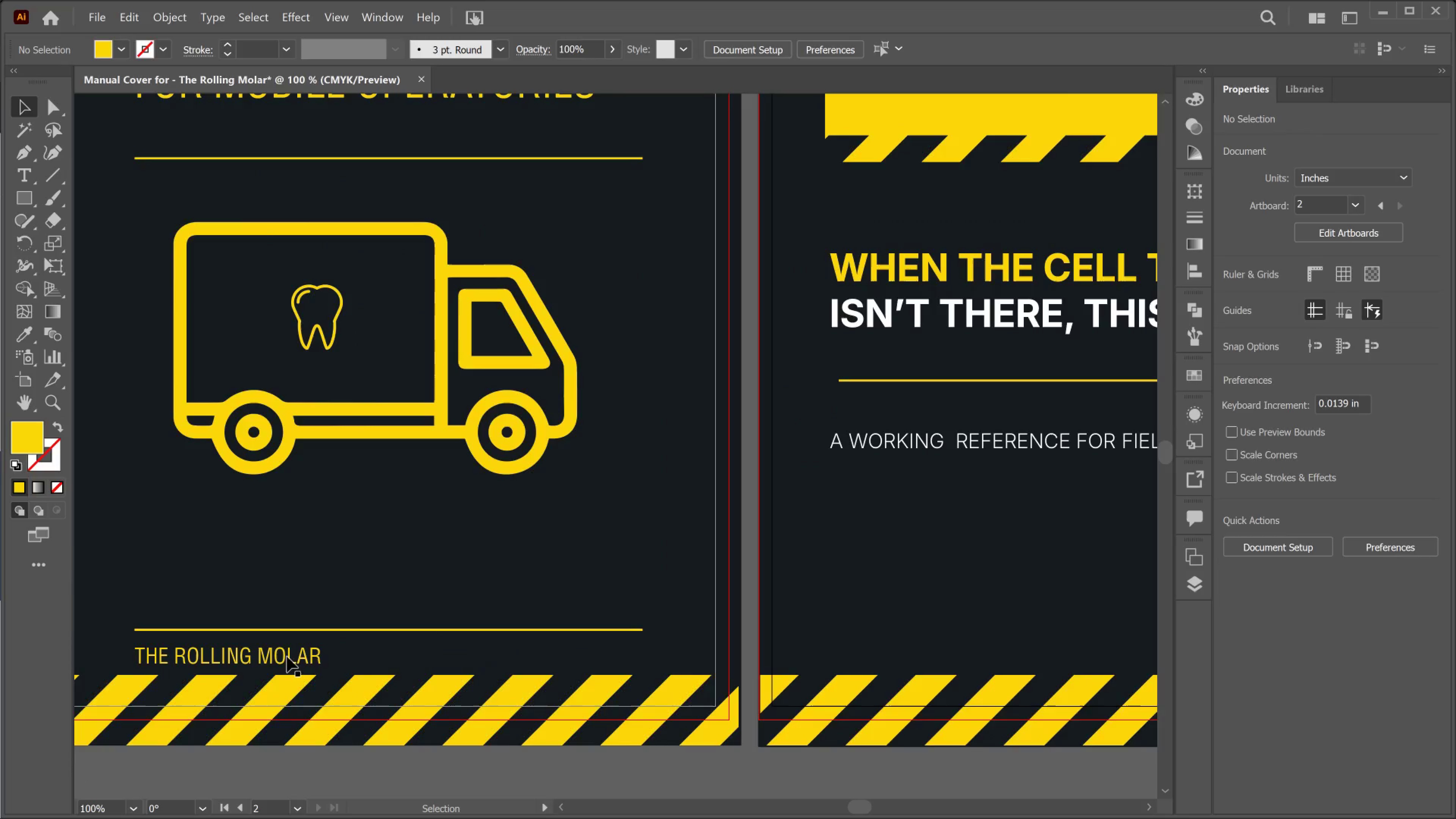 
left_click([287, 657])
 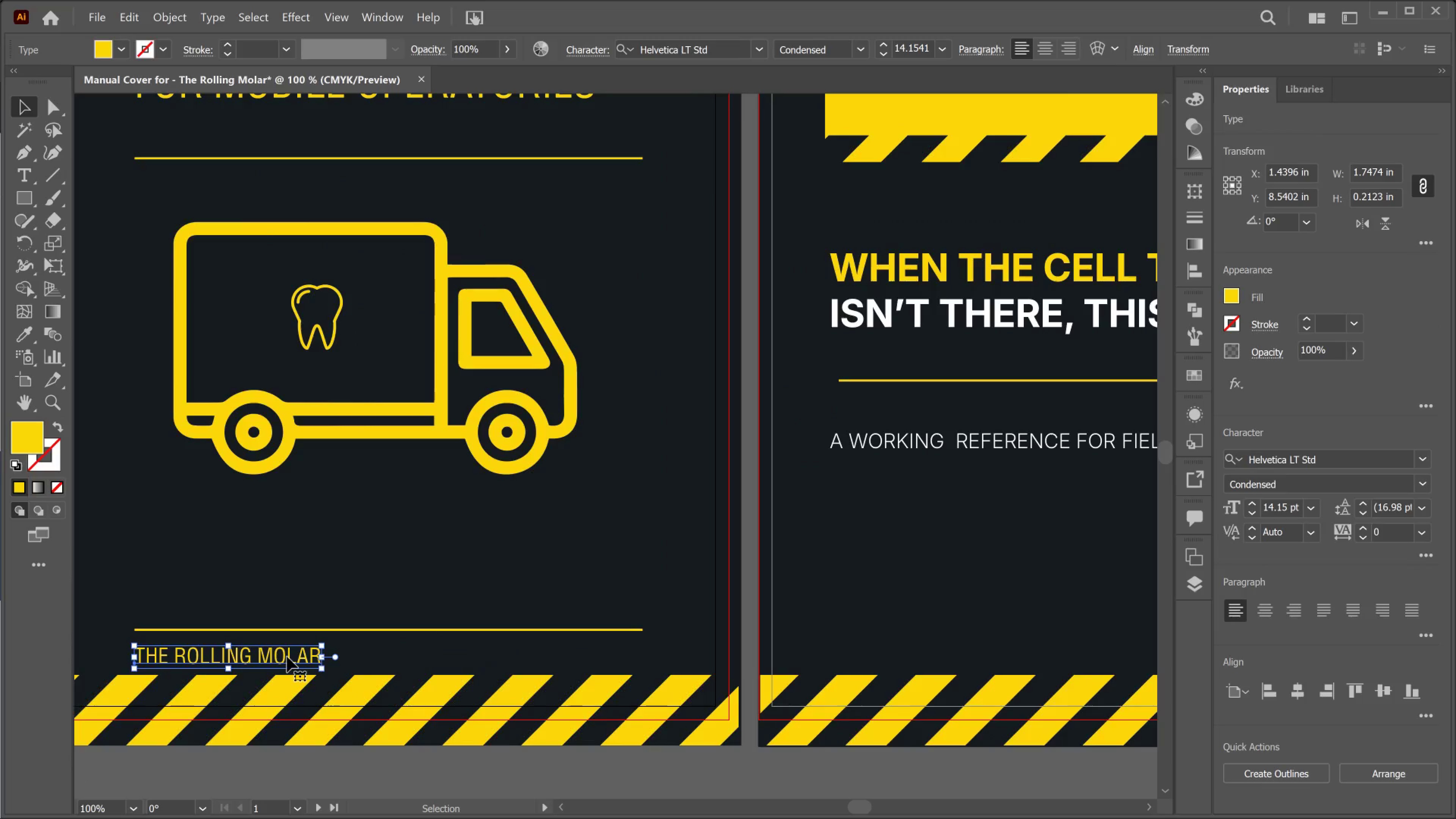 
key(ArrowUp)
 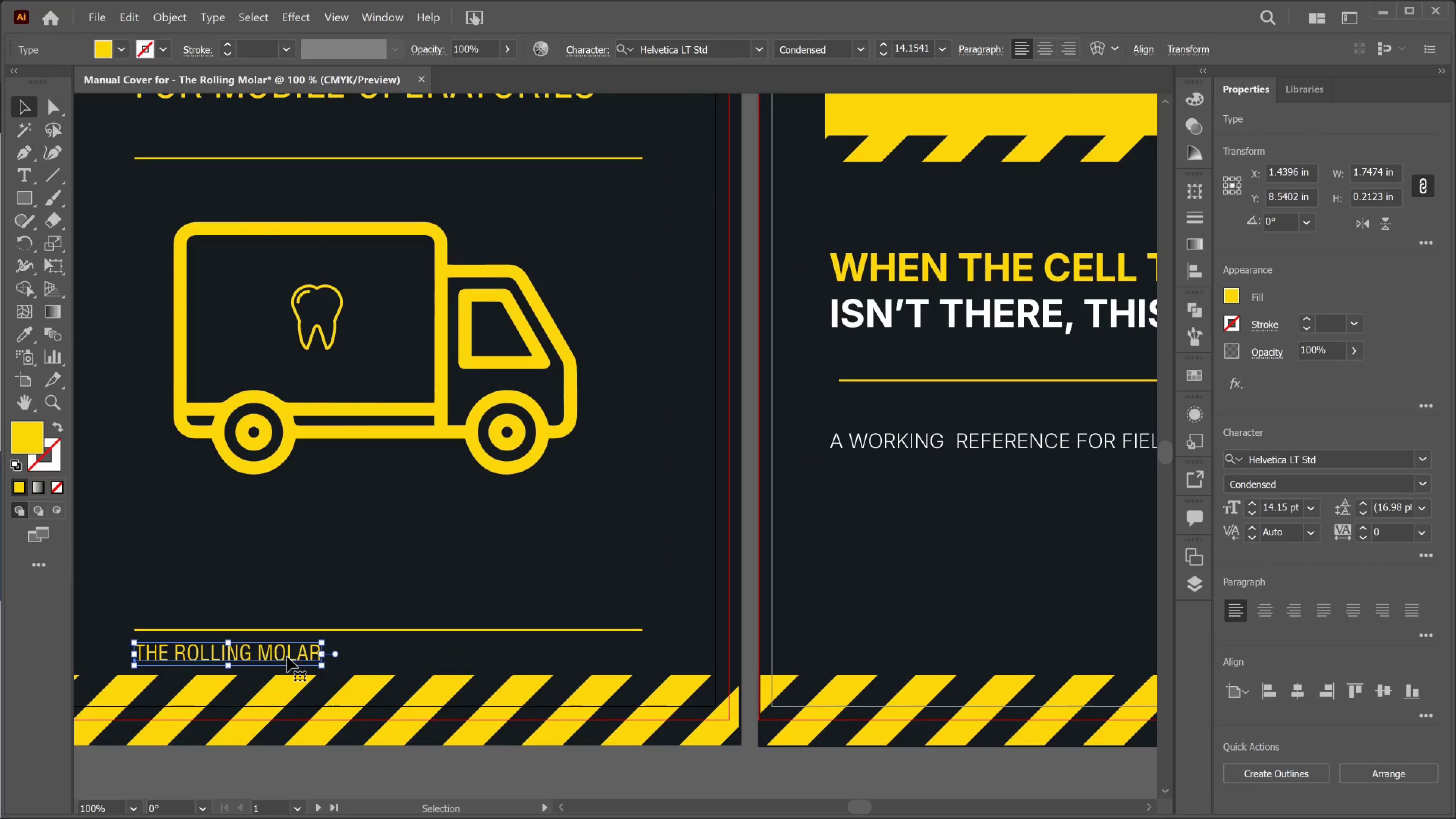 
key(ArrowUp)
 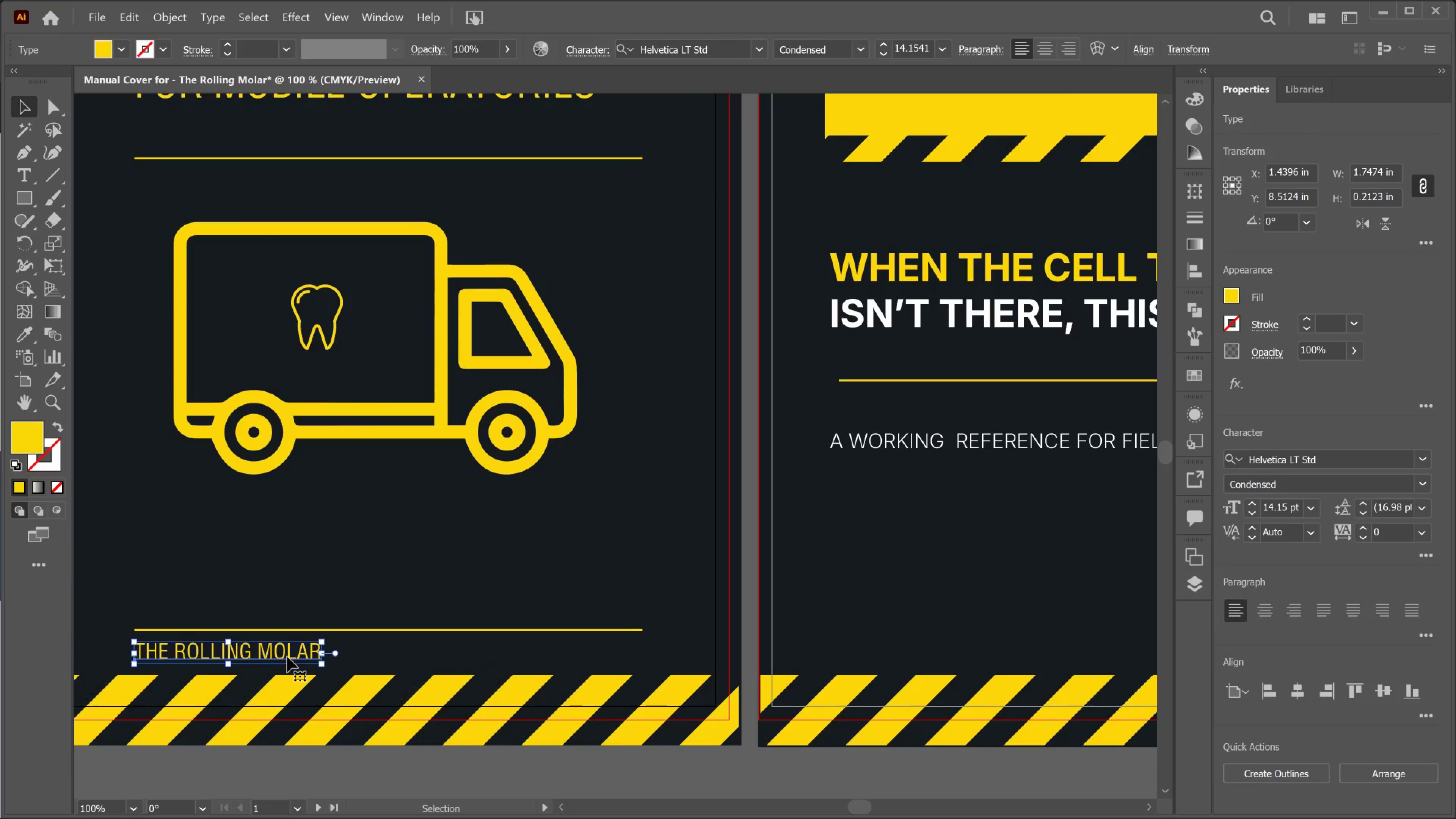 
key(ArrowUp)
 